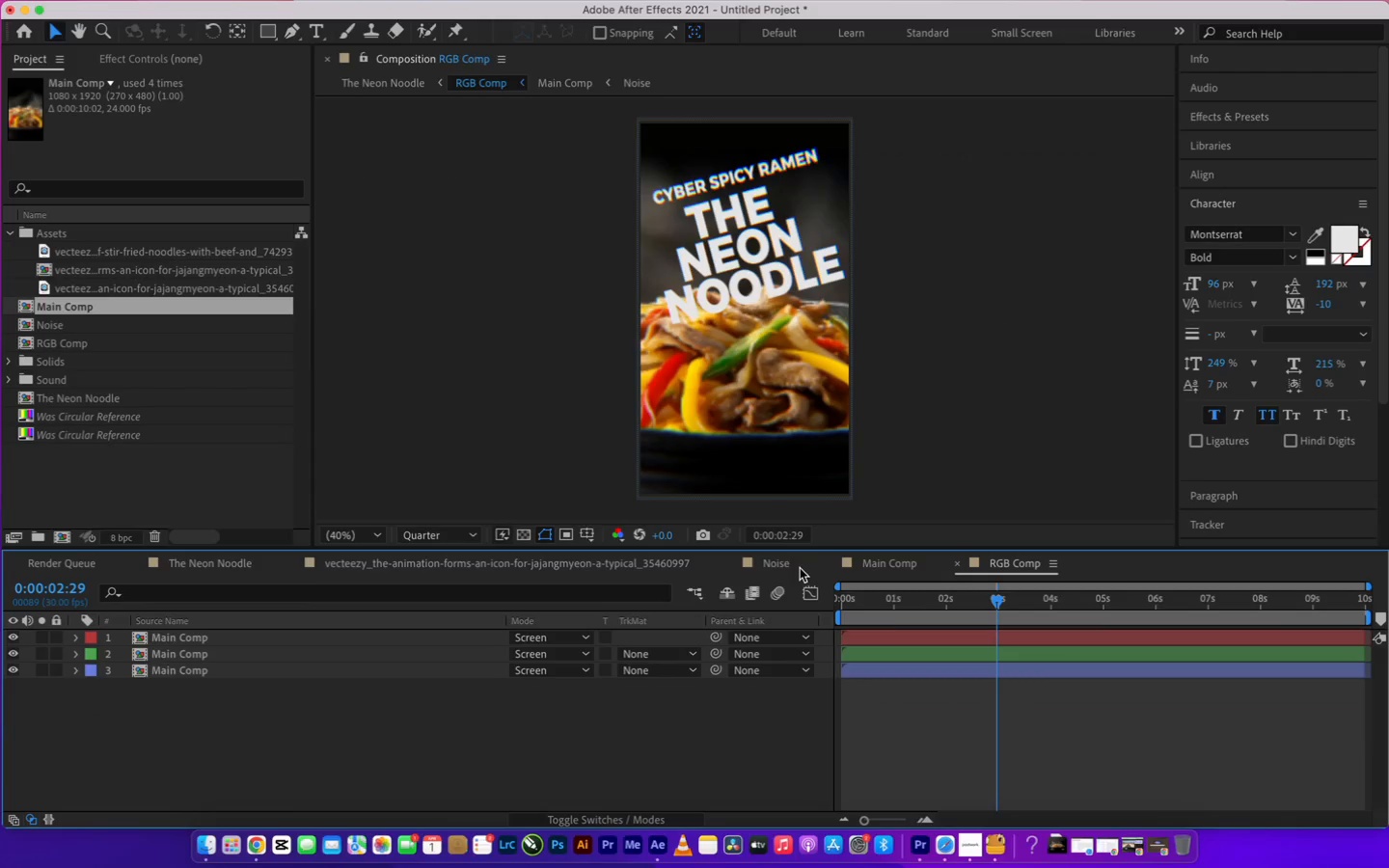 
left_click([760, 559])
 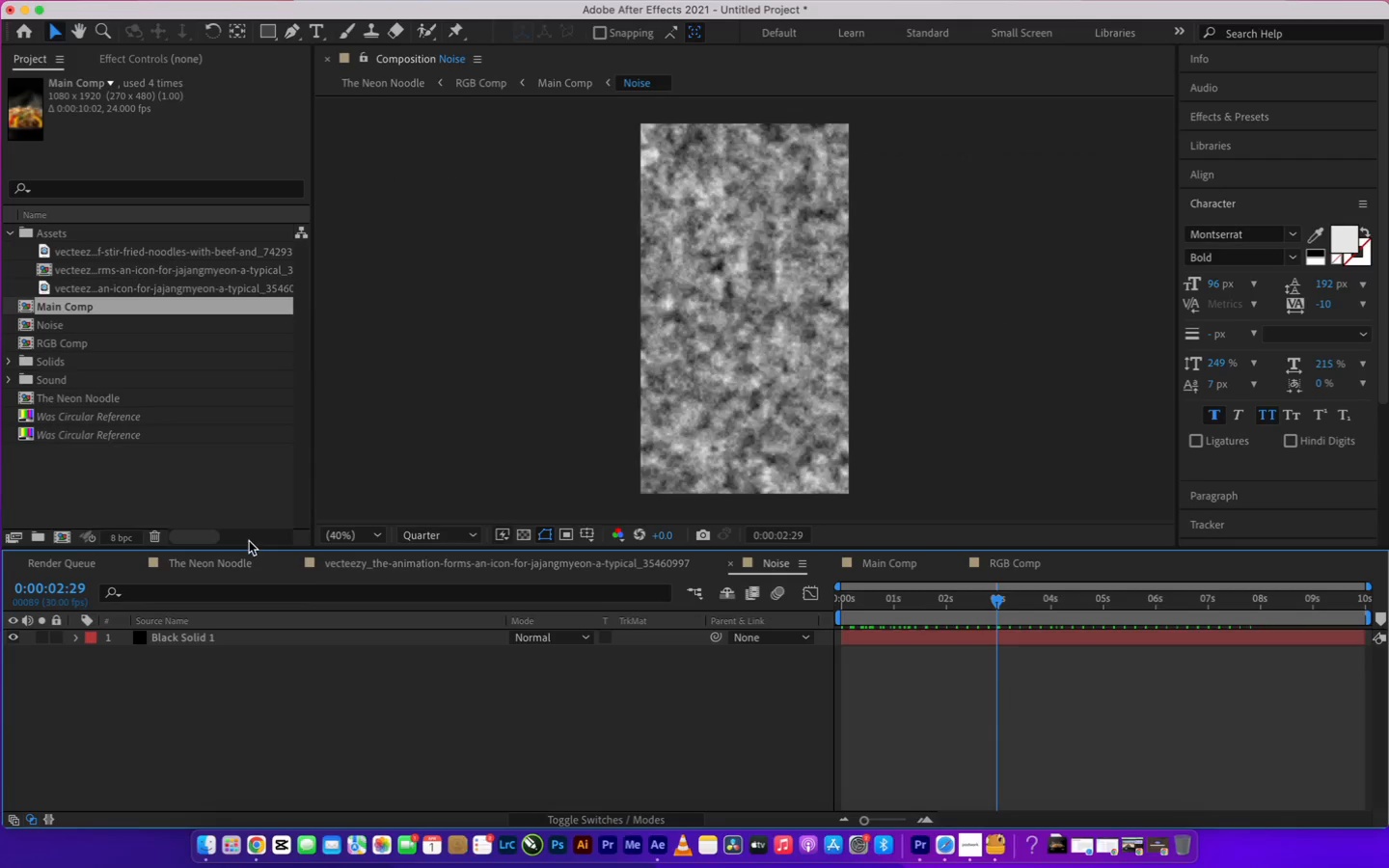 
left_click([228, 557])
 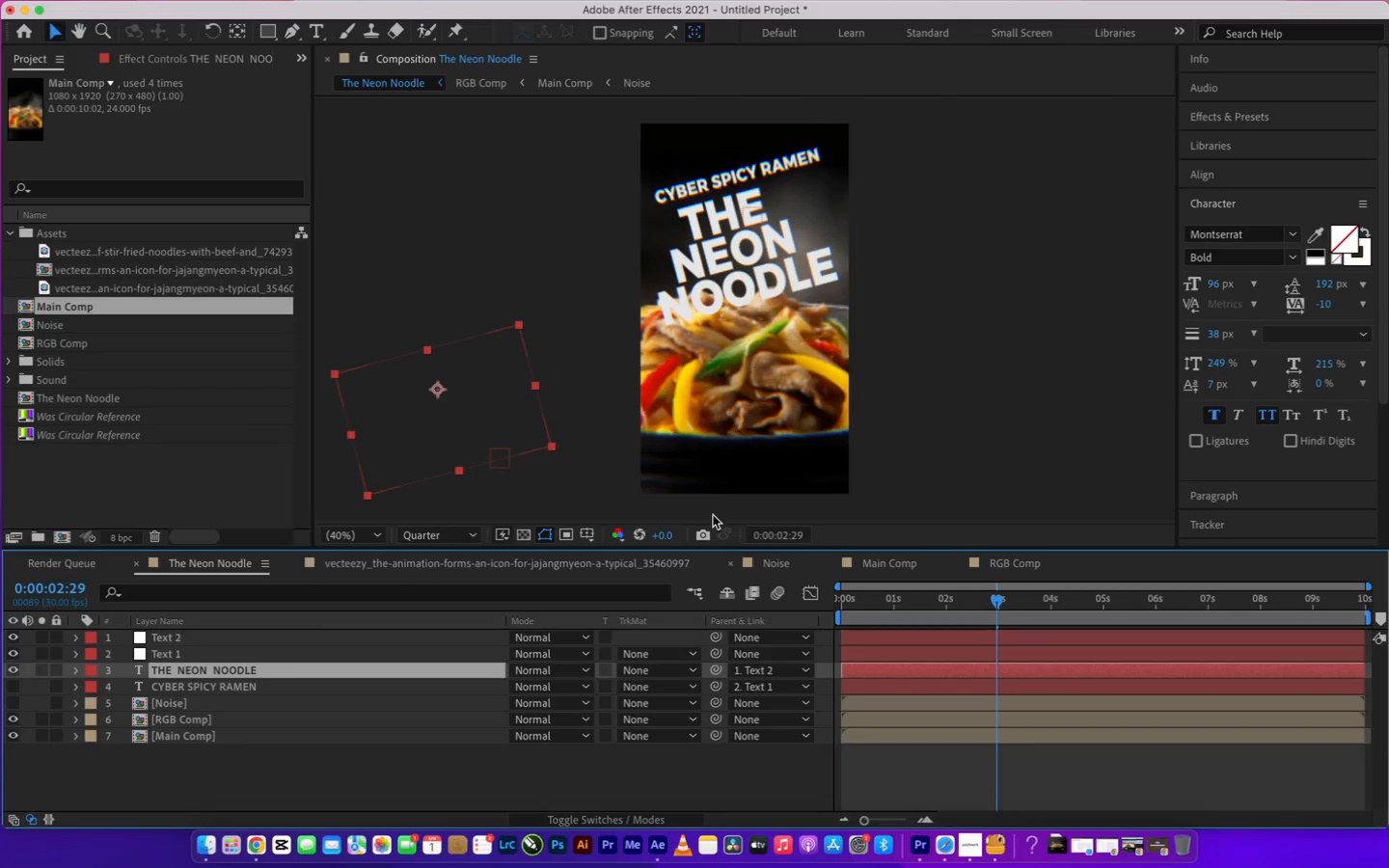 
left_click([408, 532])
 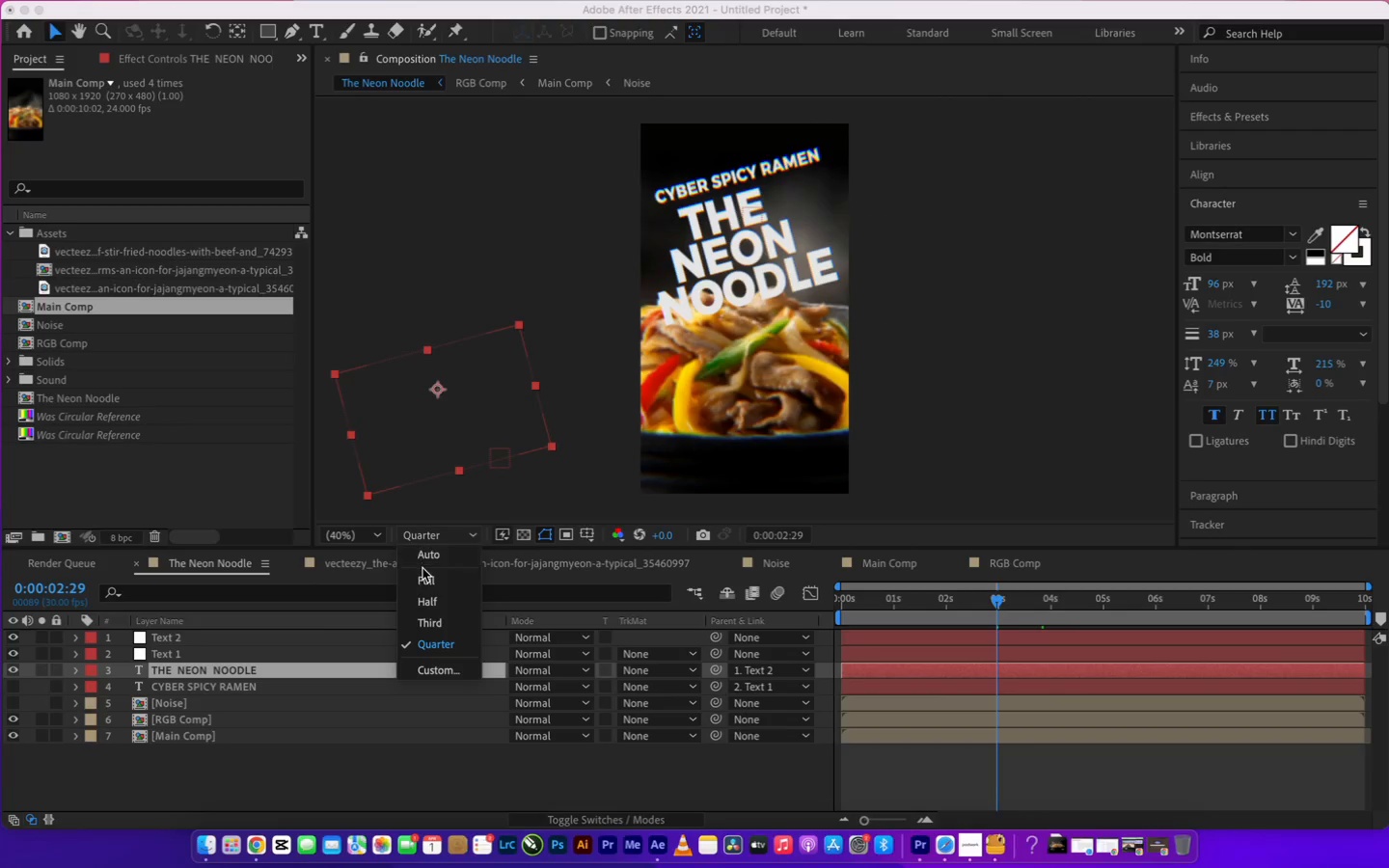 
left_click([424, 572])
 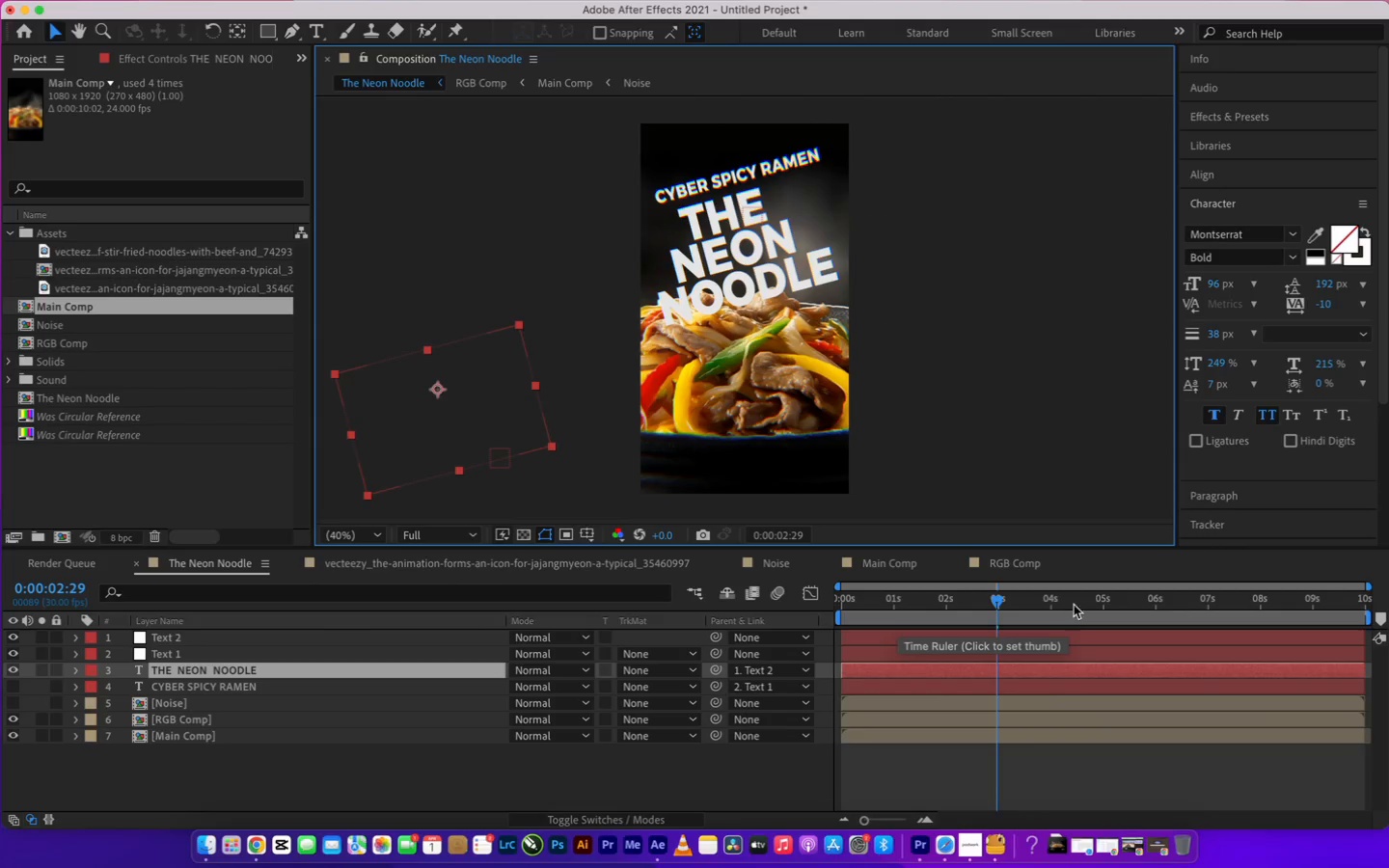 
wait(6.58)
 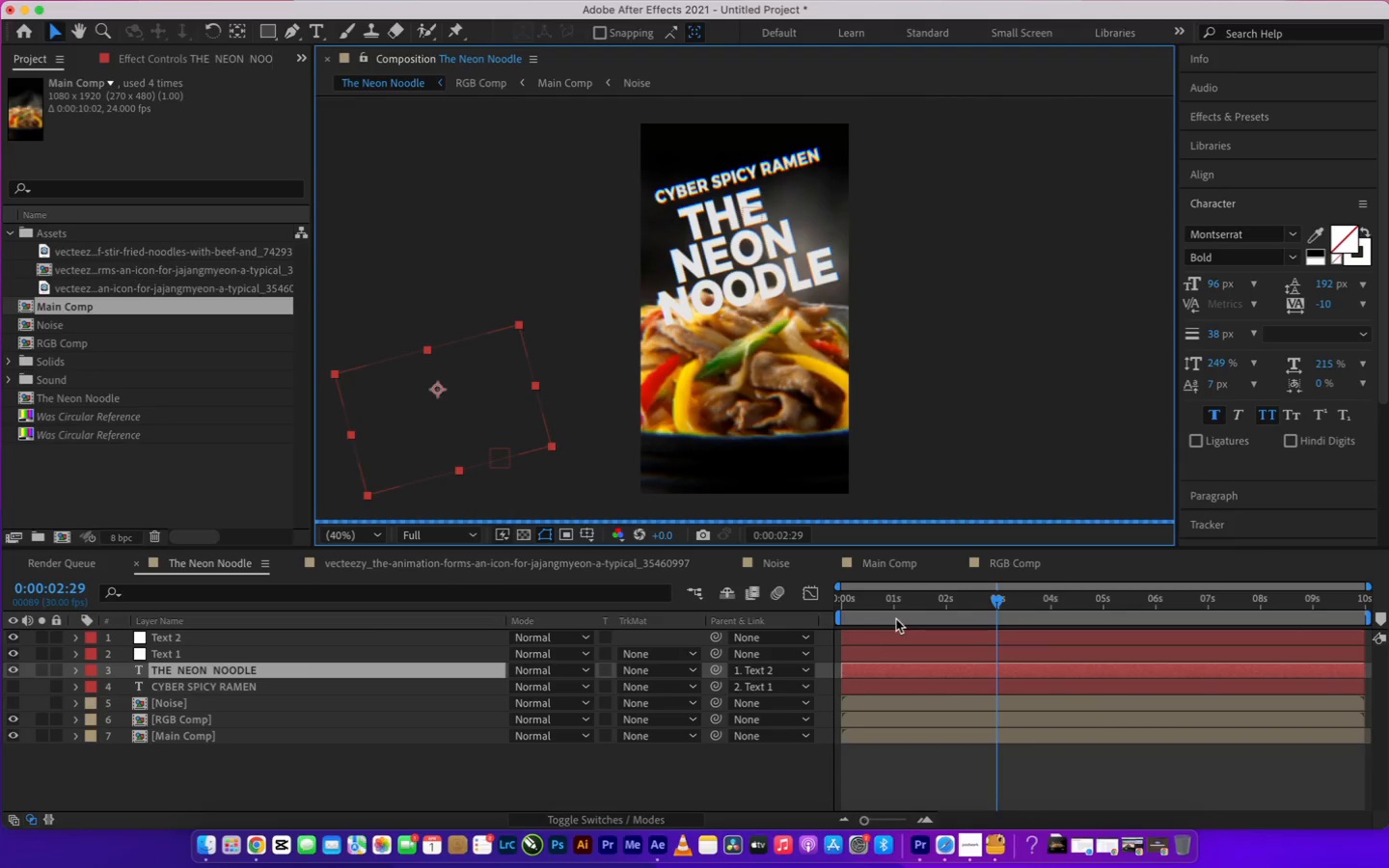 
left_click_drag(start_coordinate=[1094, 604], to_coordinate=[1152, 602])
 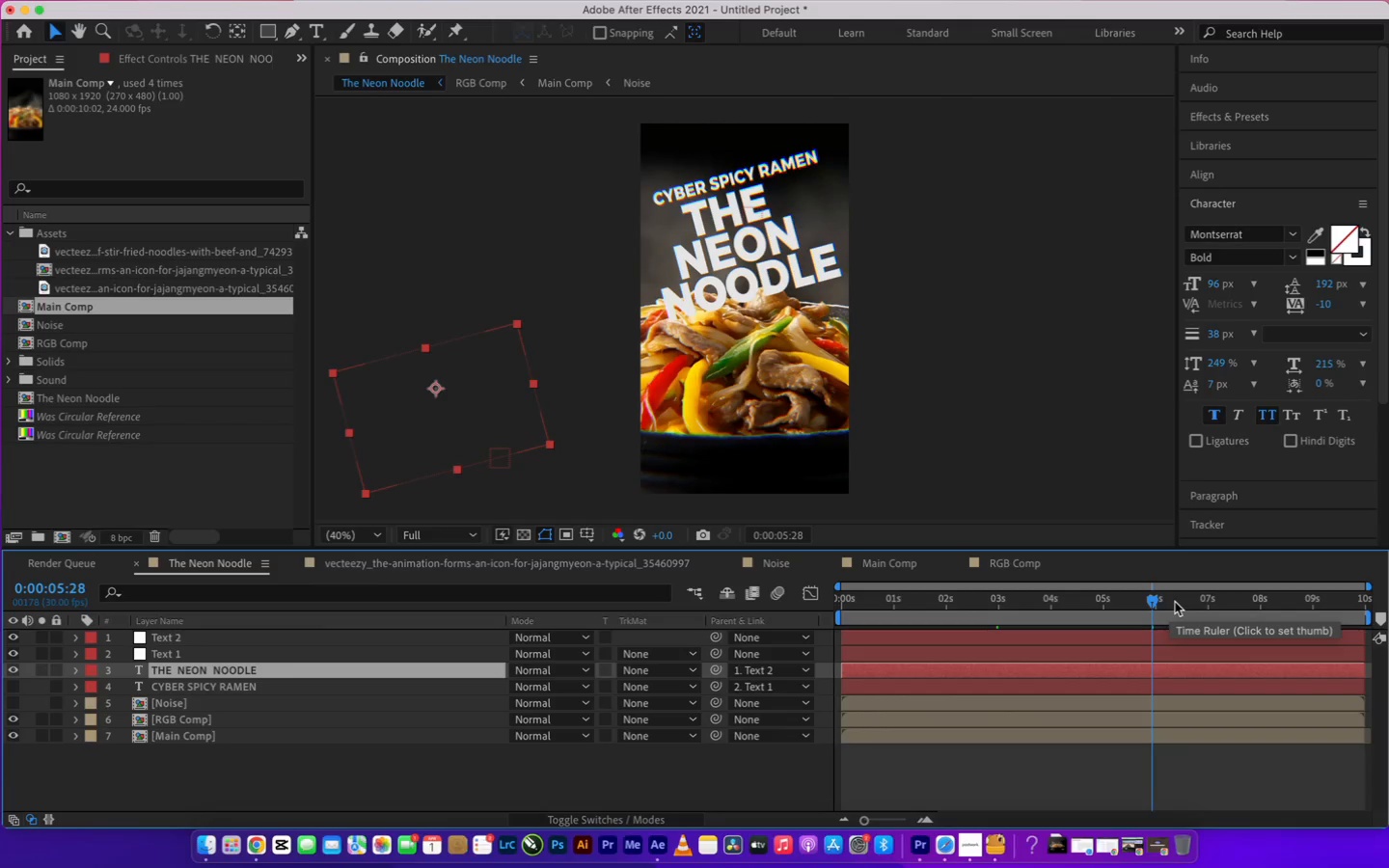 
left_click([1204, 598])
 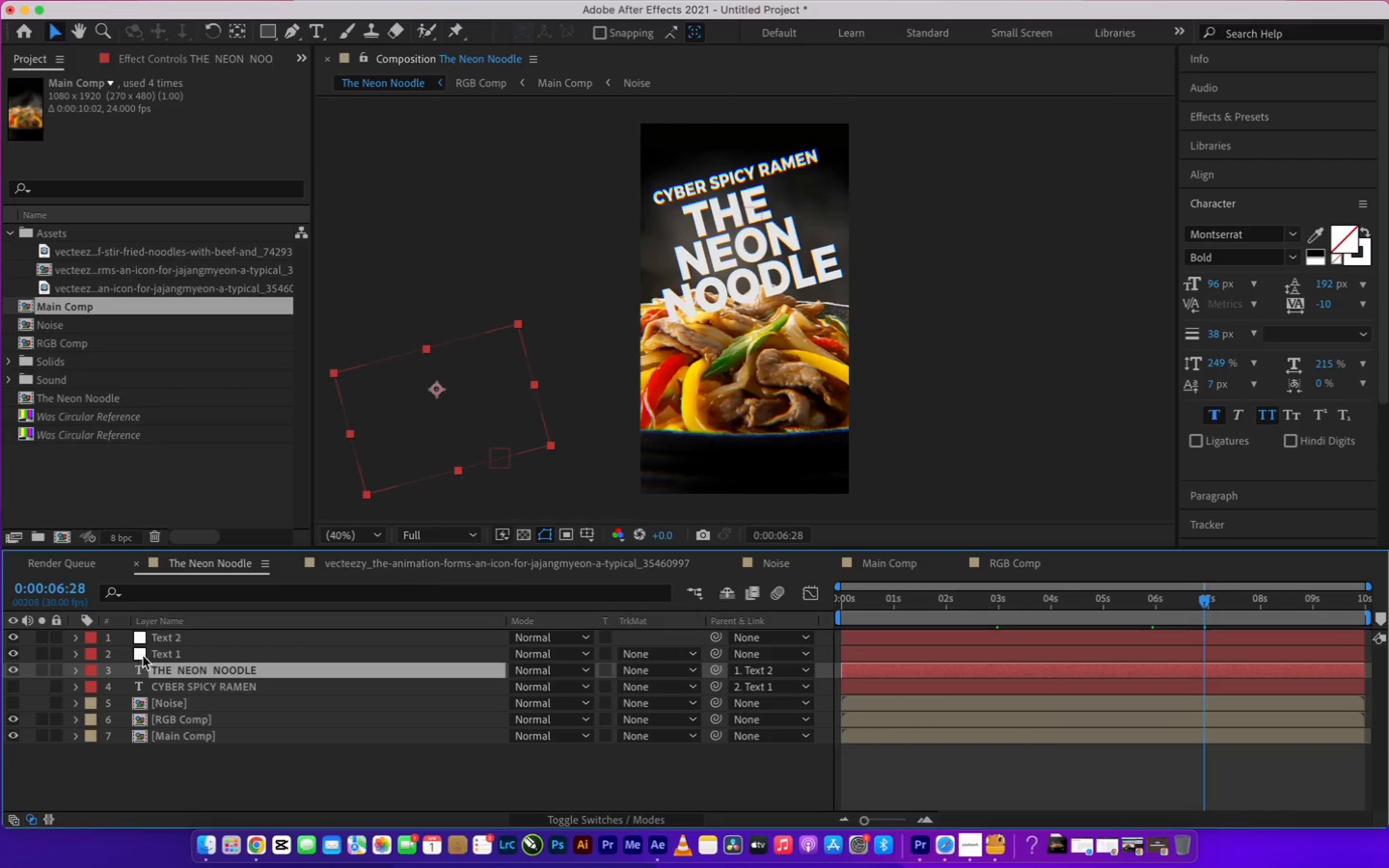 
wait(9.3)
 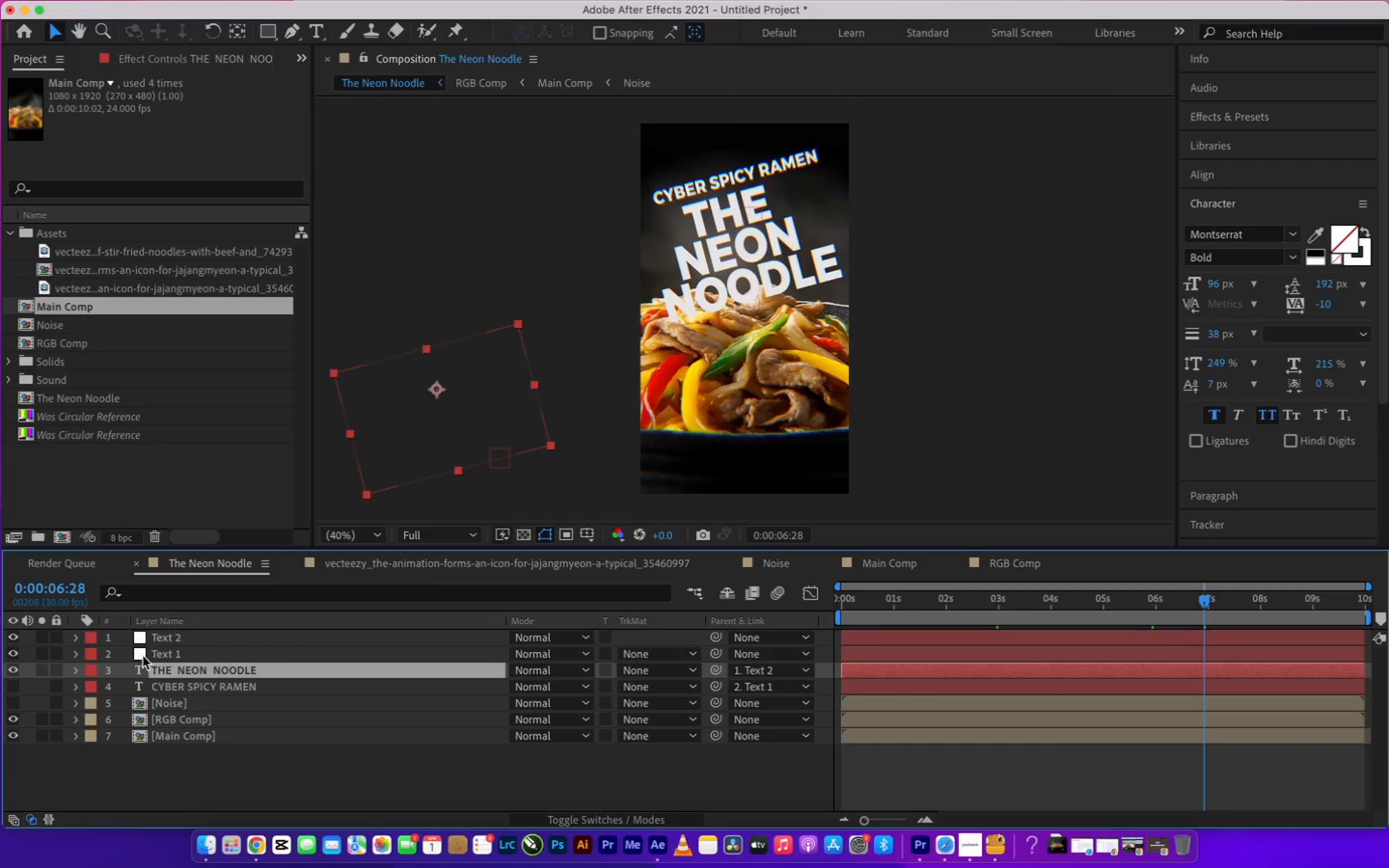 
left_click([390, 9])
 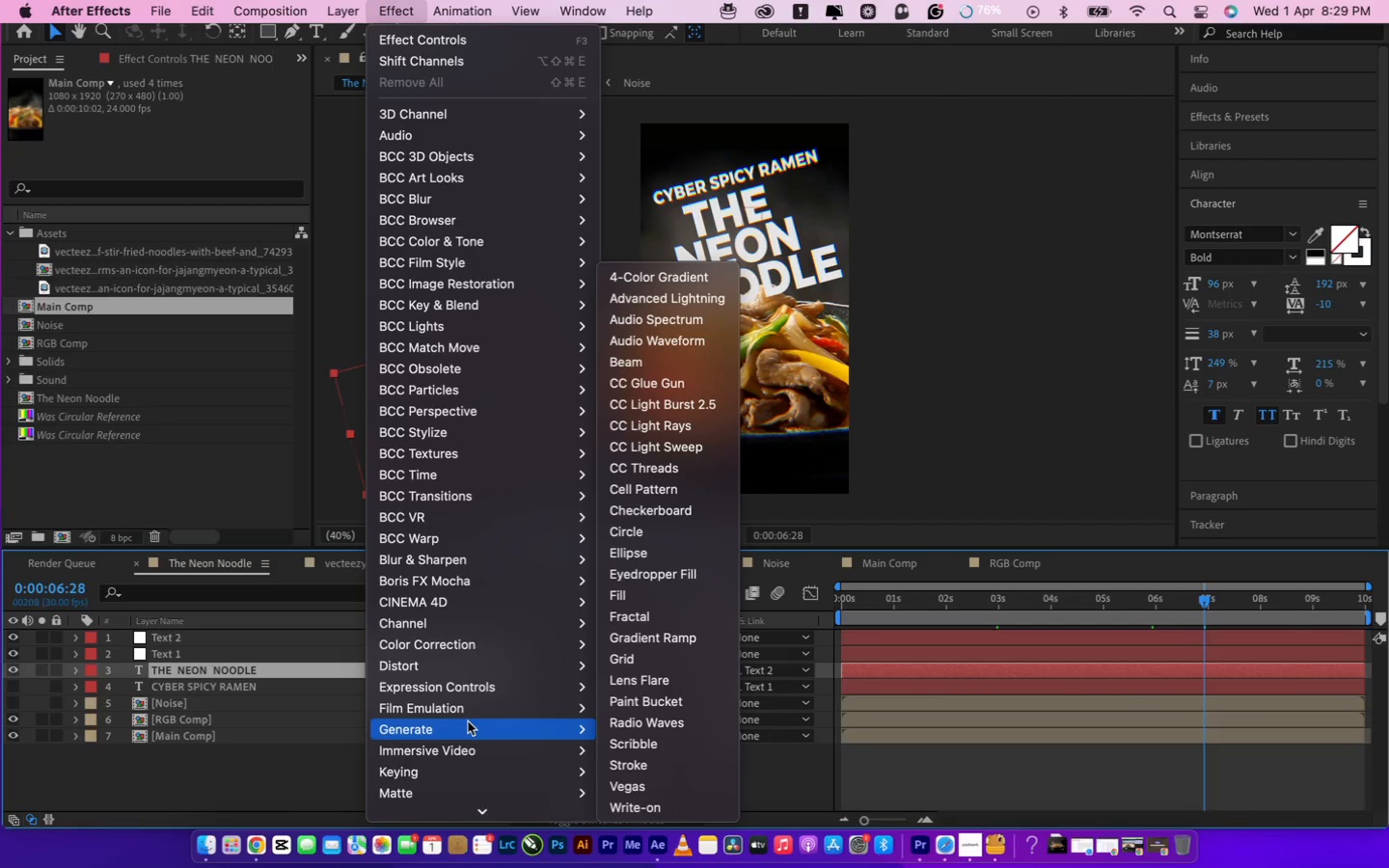 
wait(5.38)
 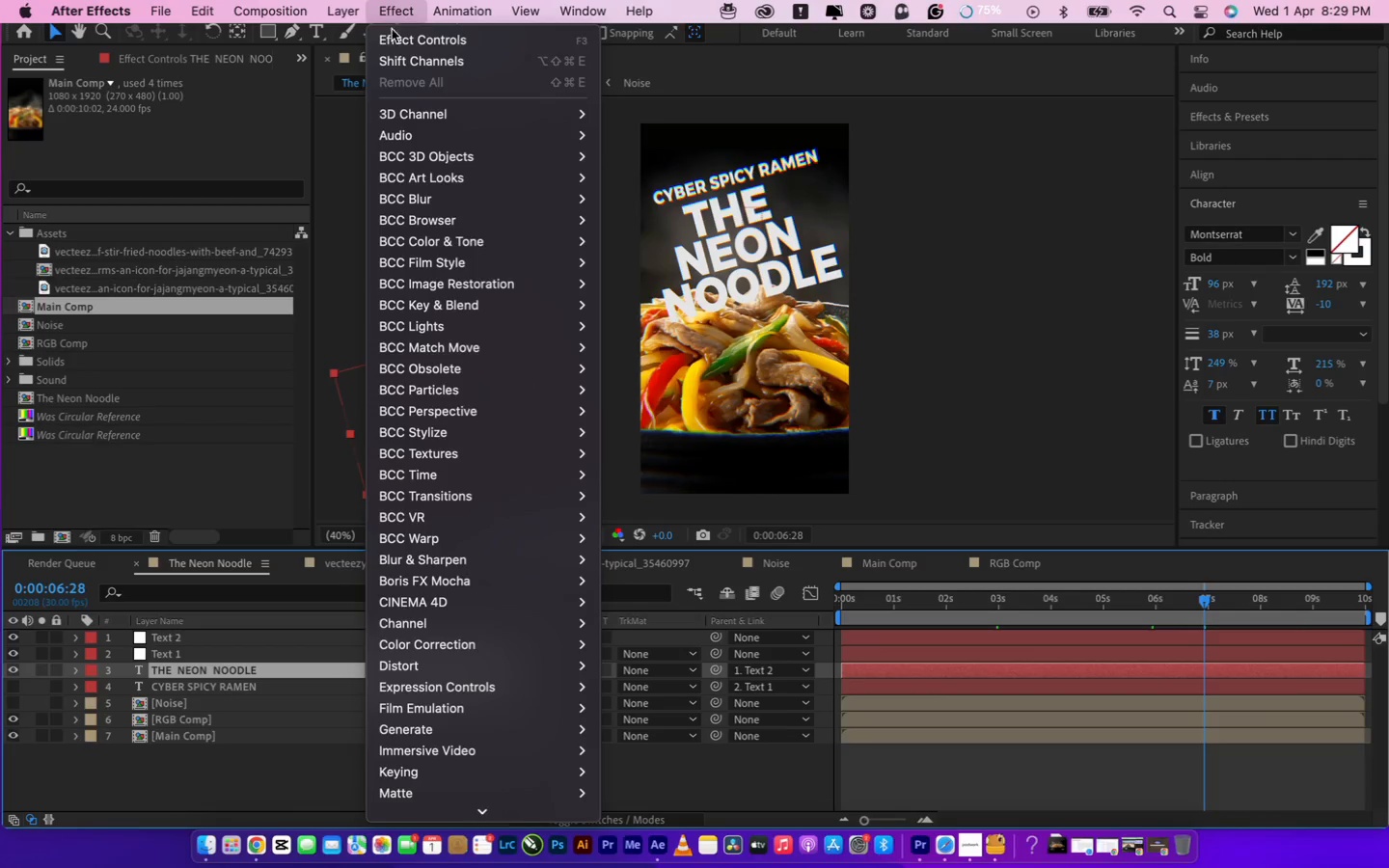 
left_click([666, 641])
 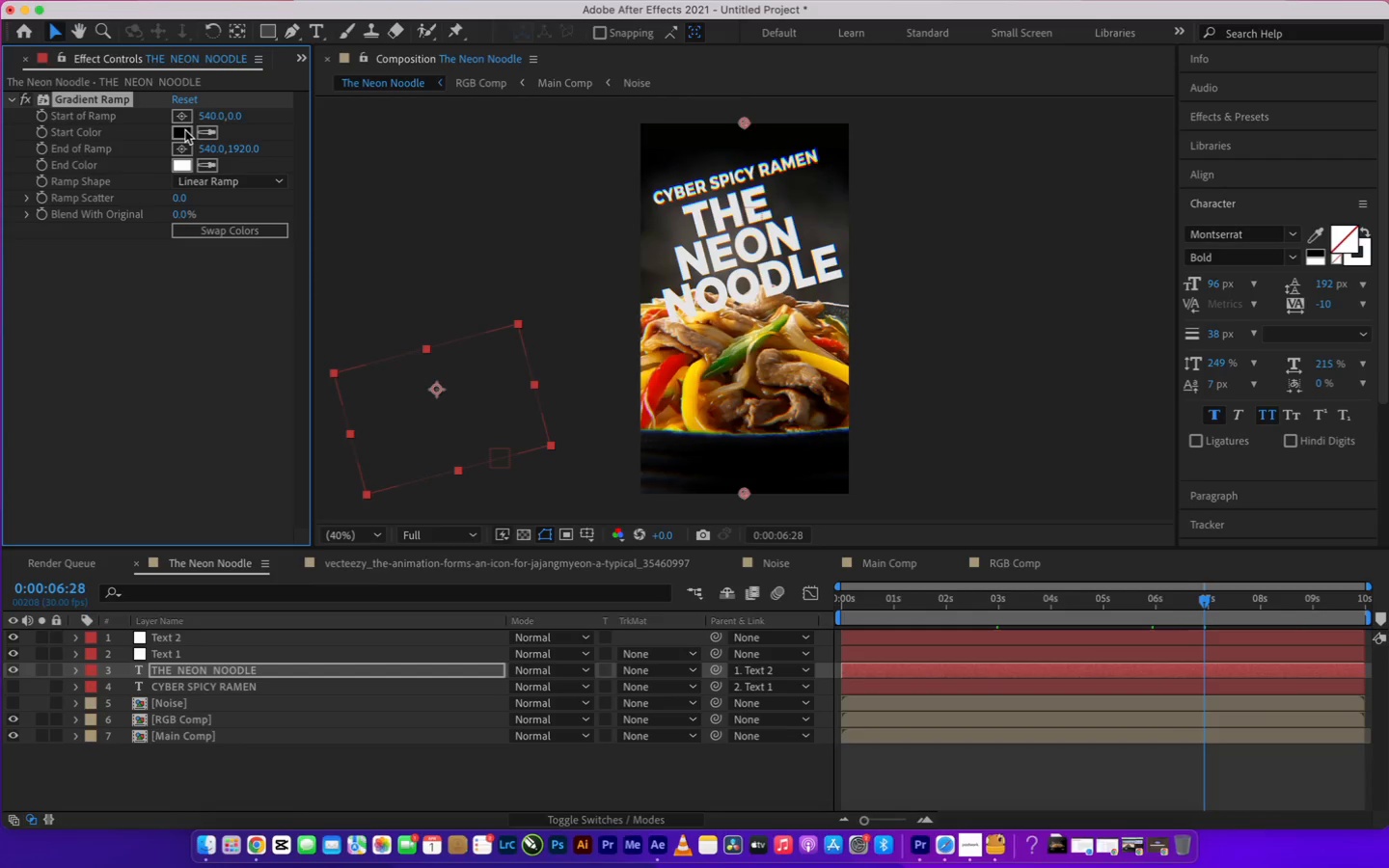 
wait(6.27)
 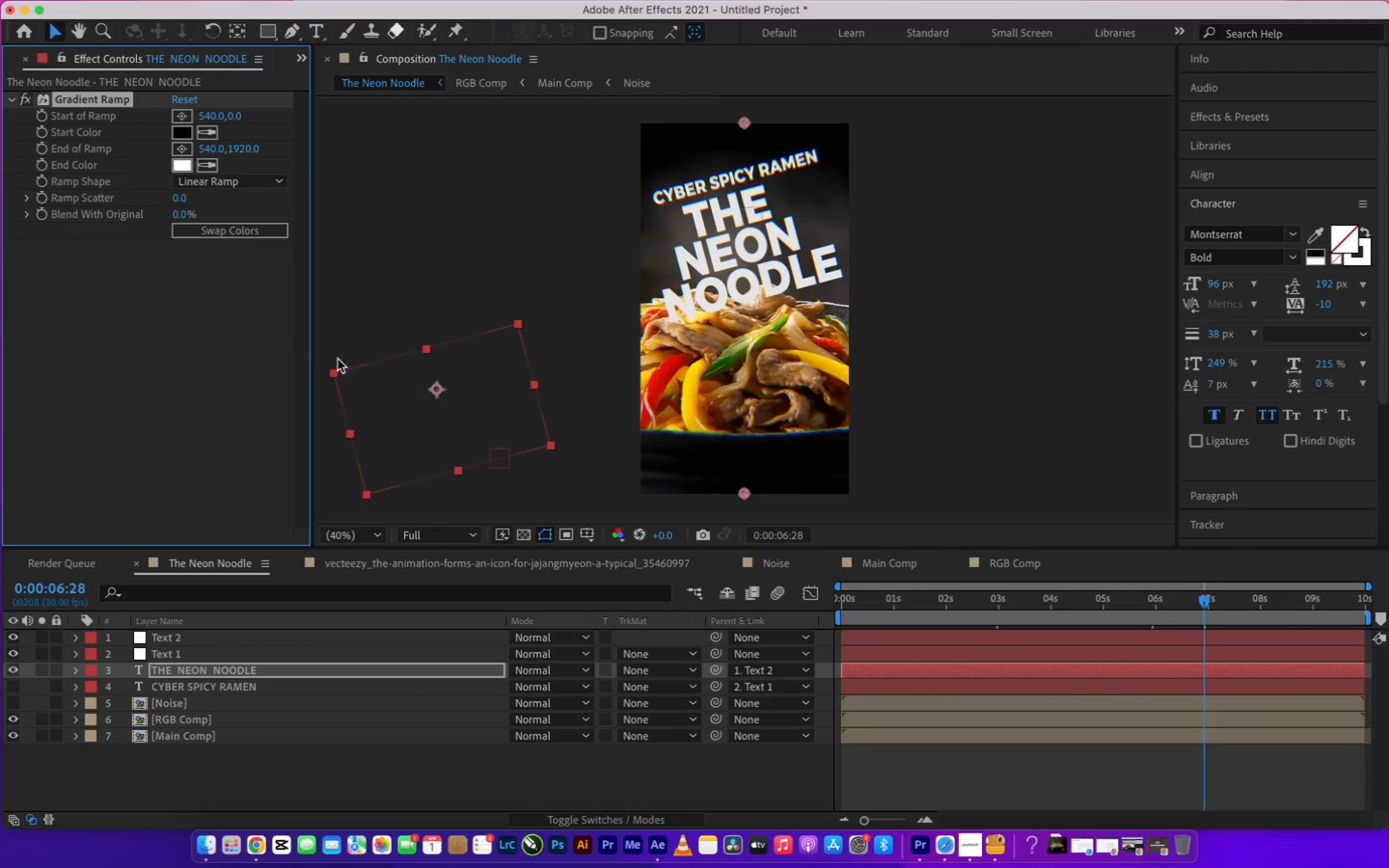 
left_click([212, 231])
 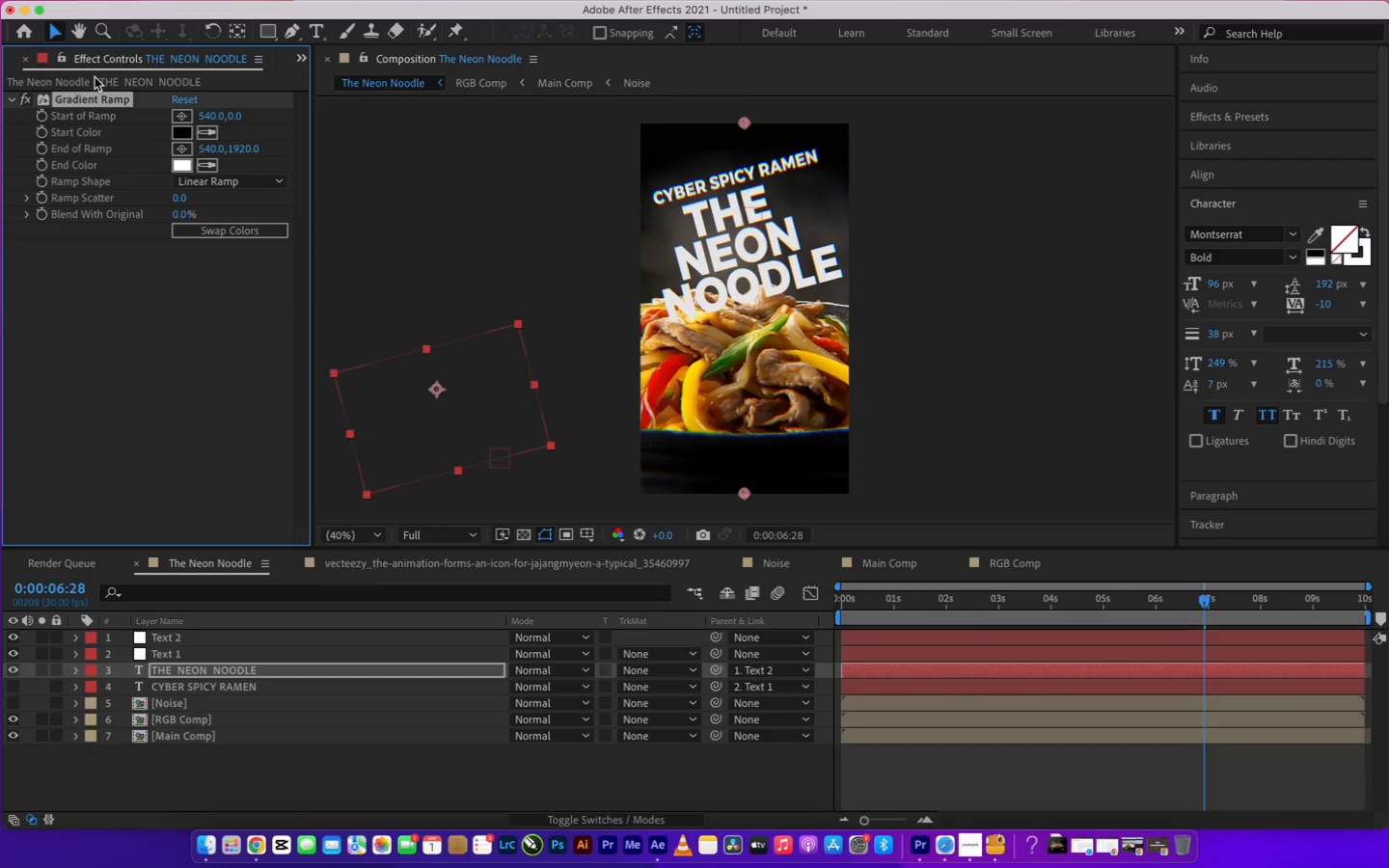 
key(Meta+X)
 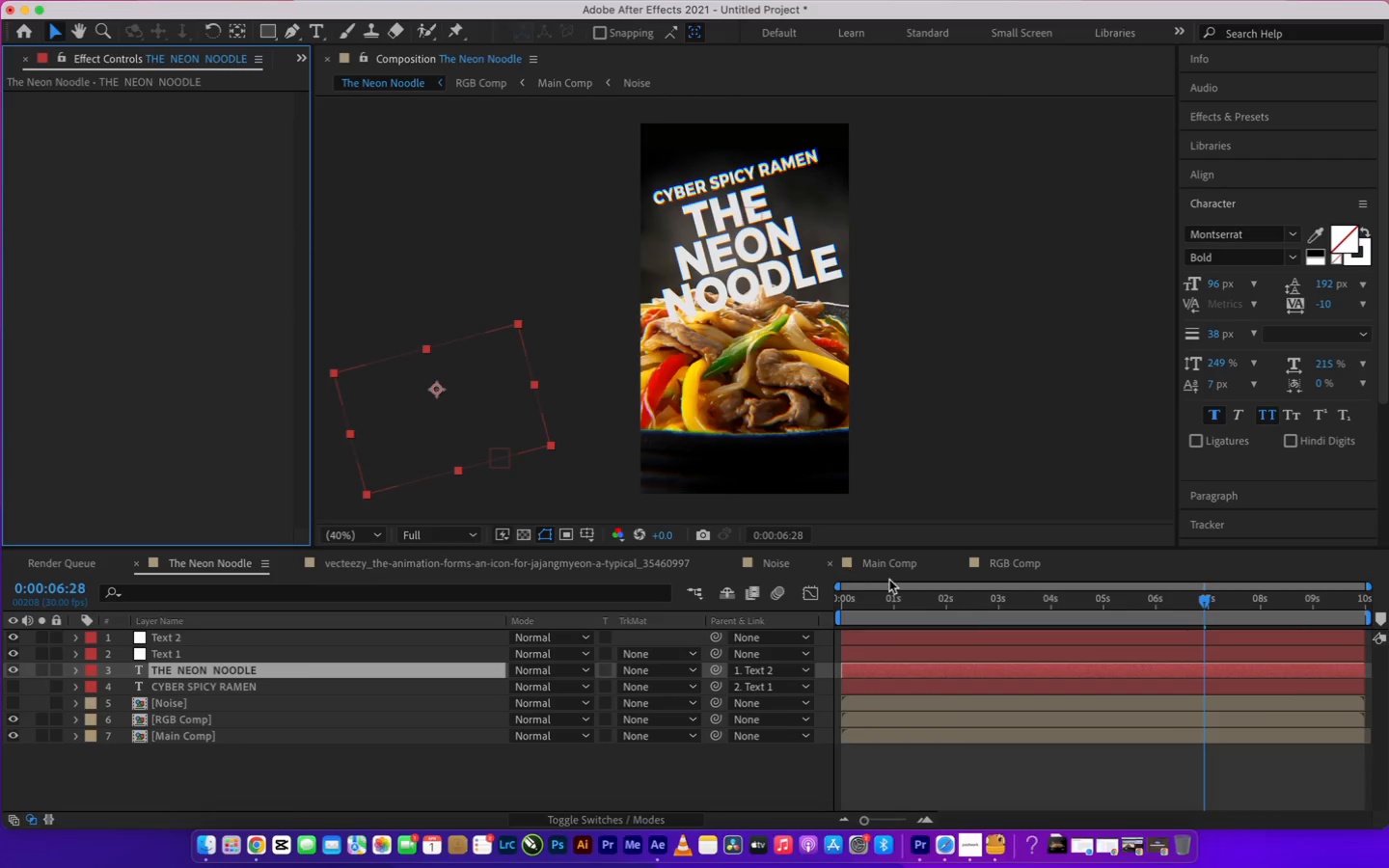 
left_click([888, 568])
 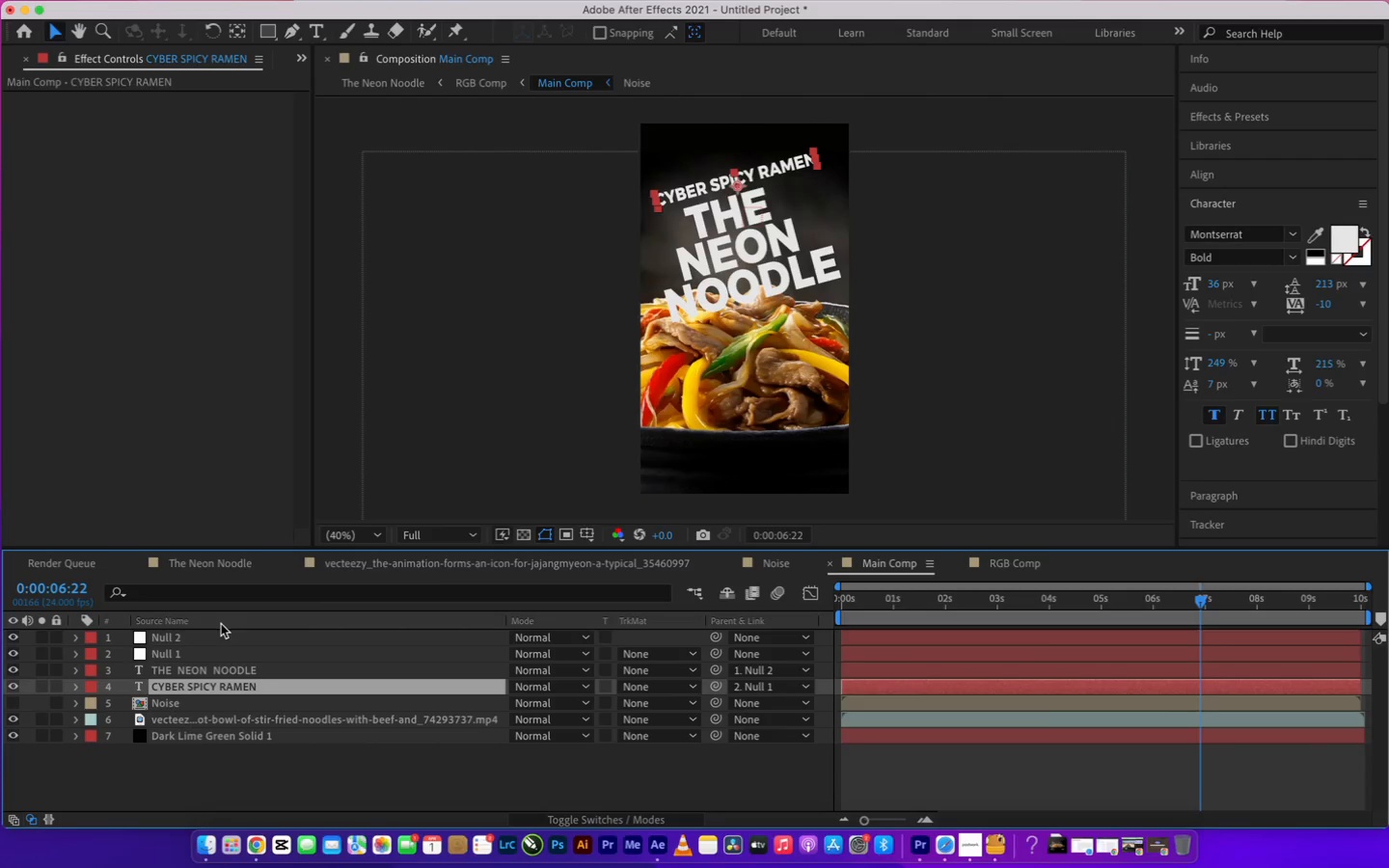 
left_click([193, 674])
 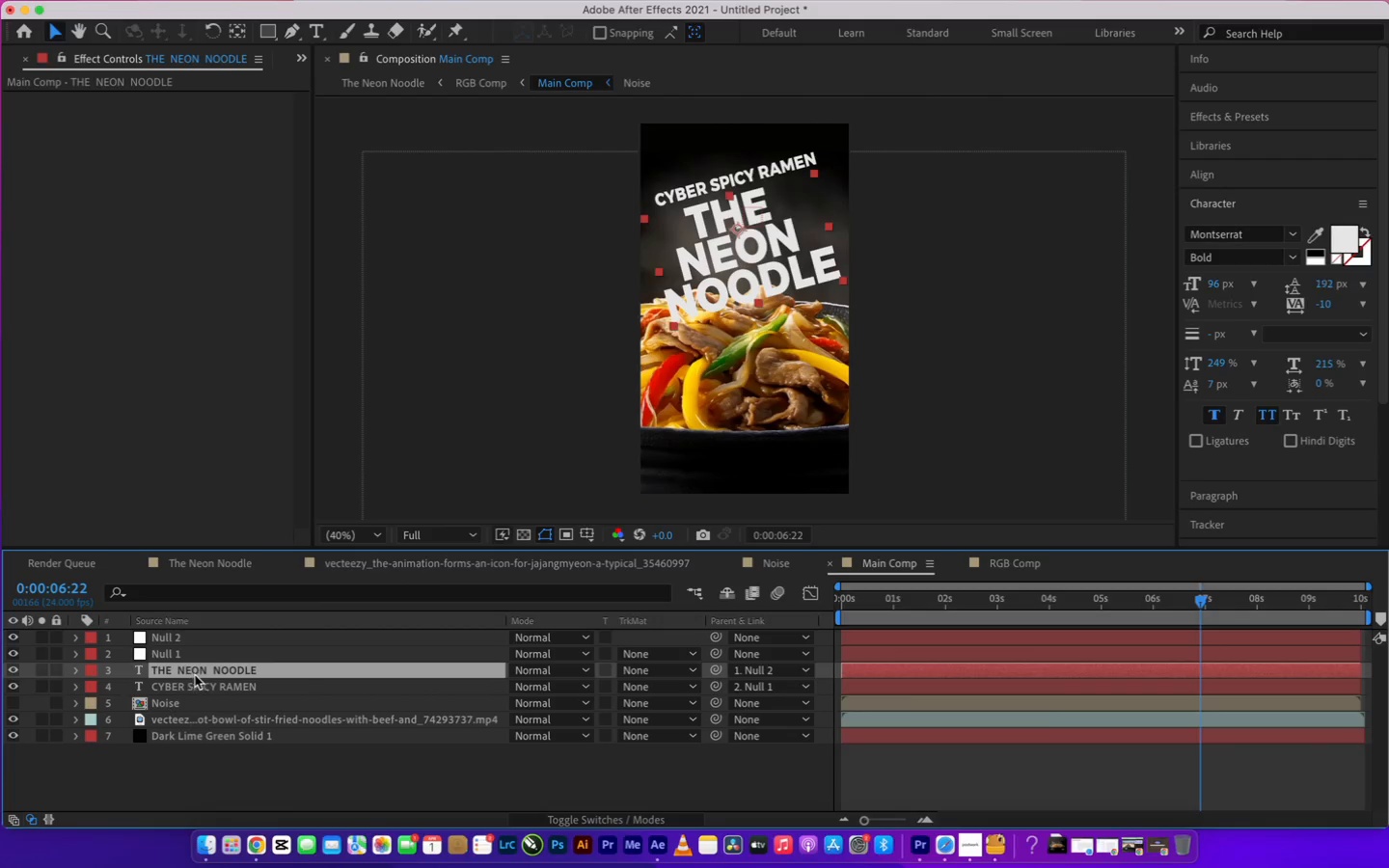 
key(Meta+V)
 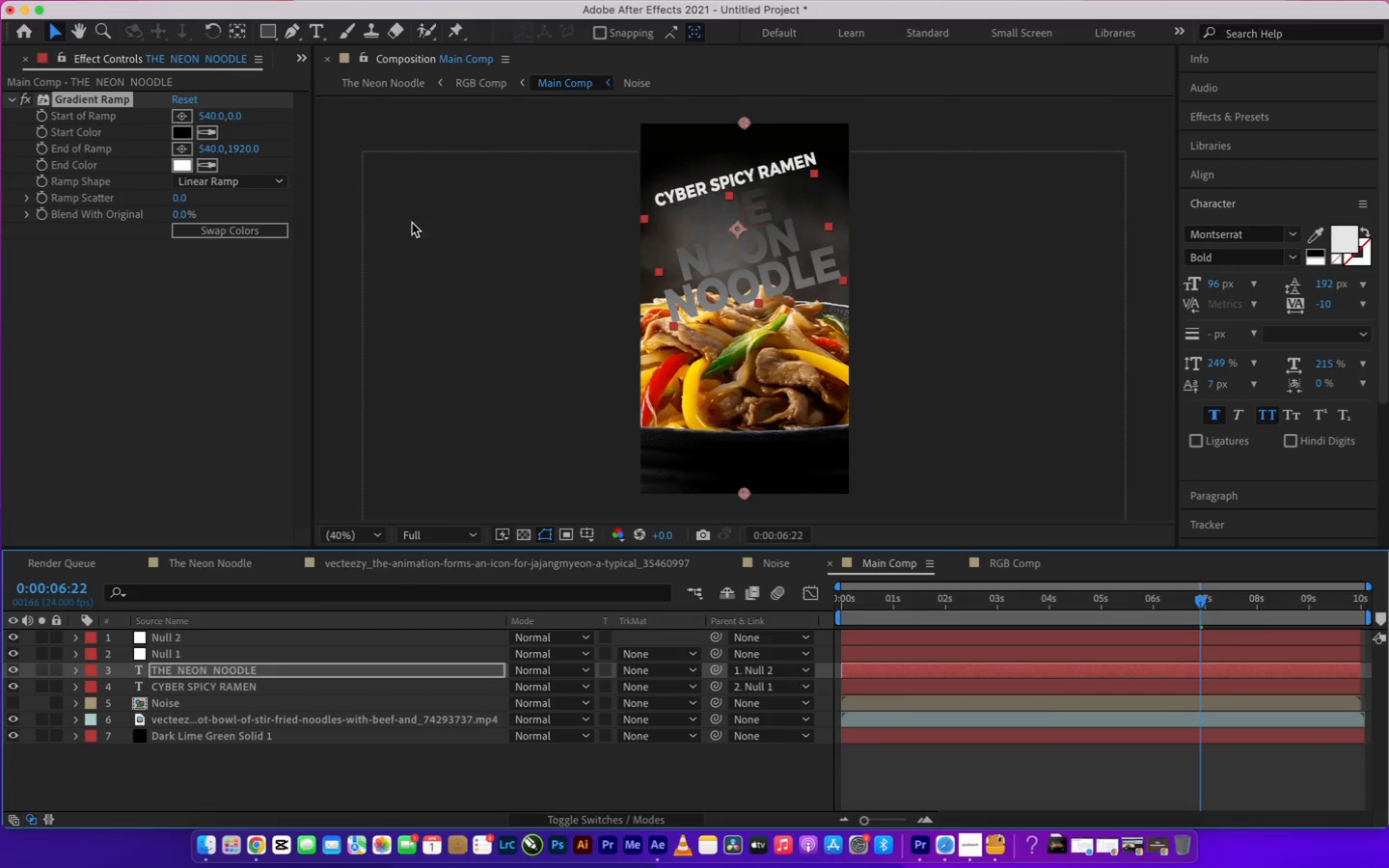 
left_click([178, 133])
 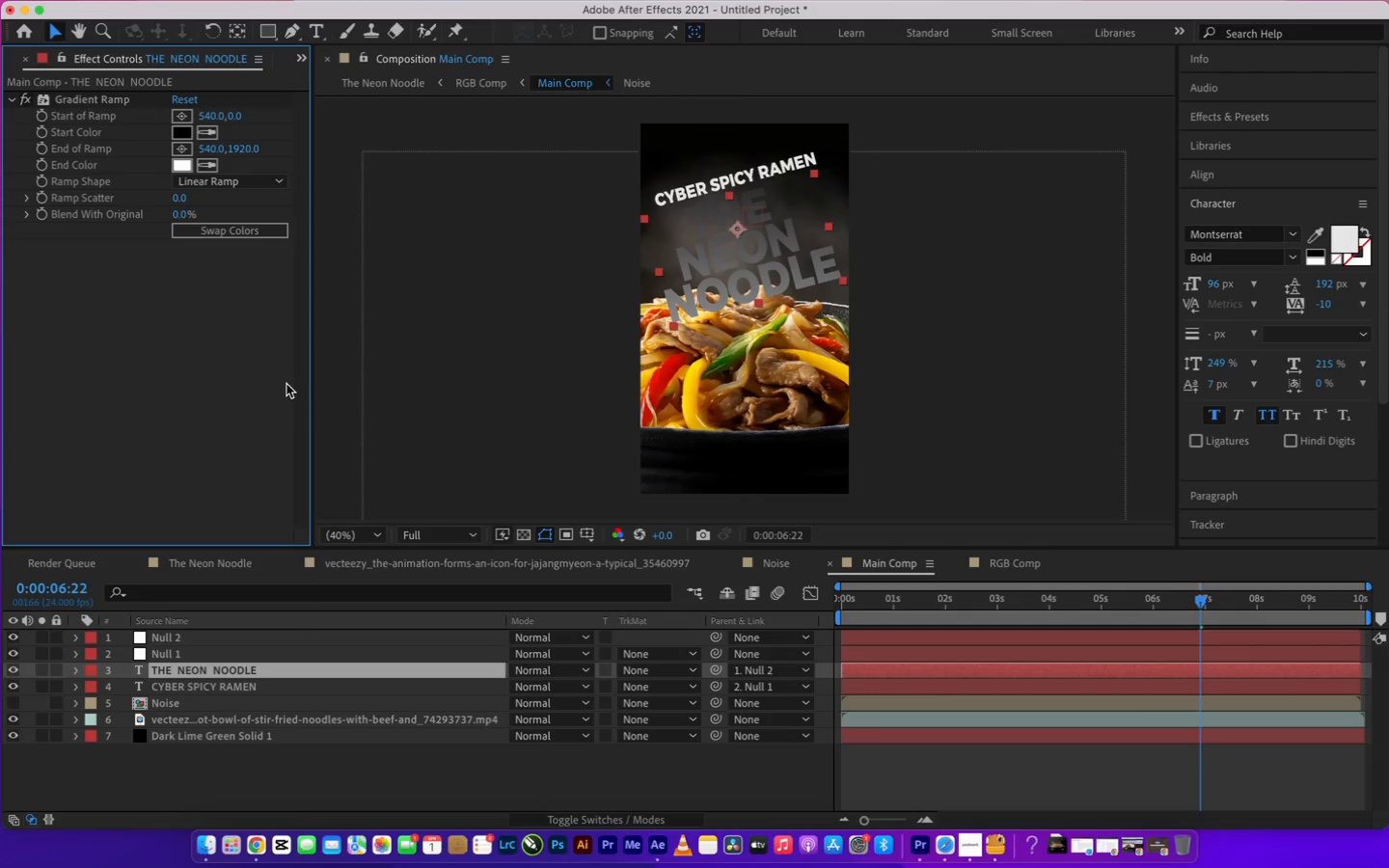 
wait(6.12)
 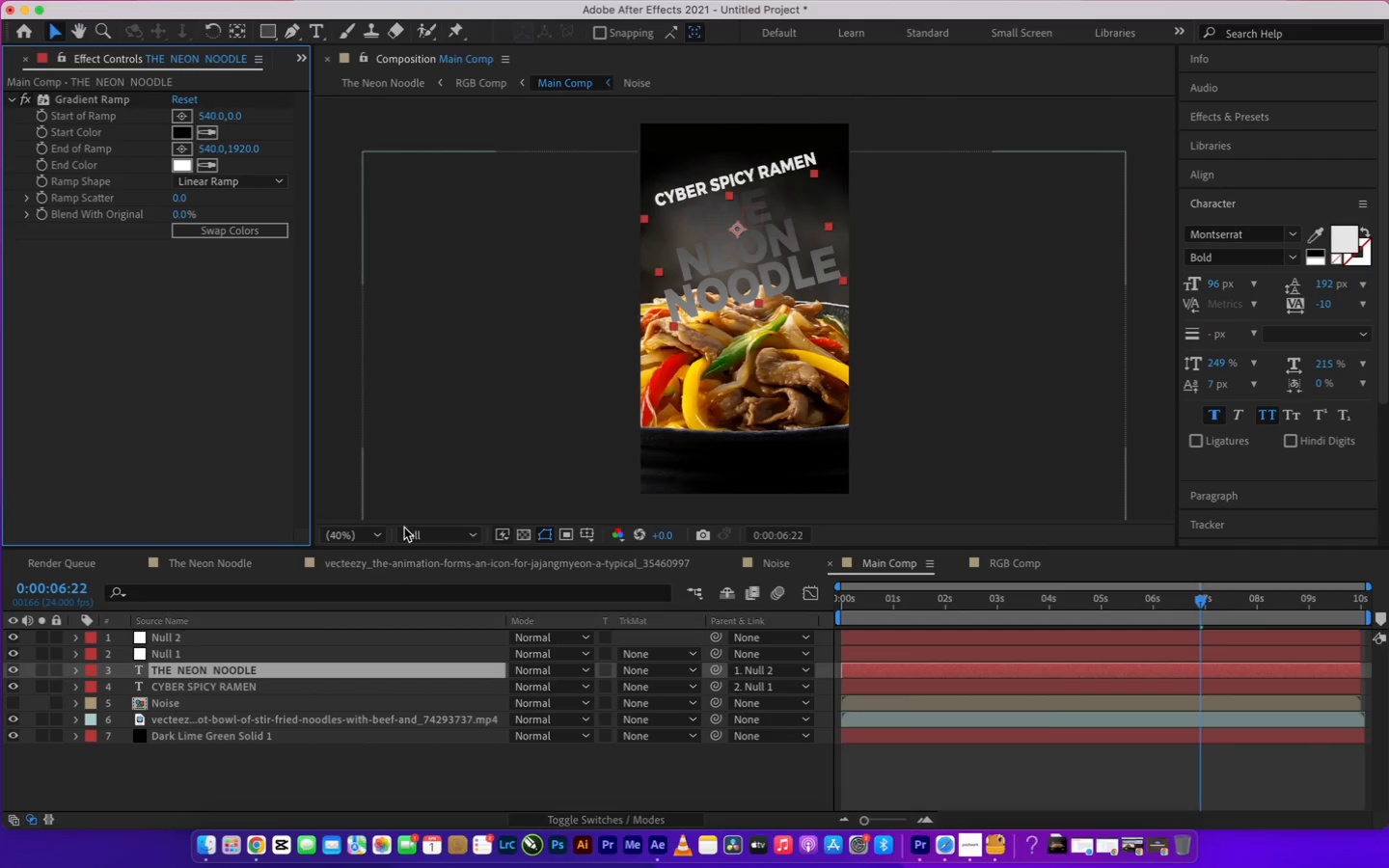 
left_click([188, 131])
 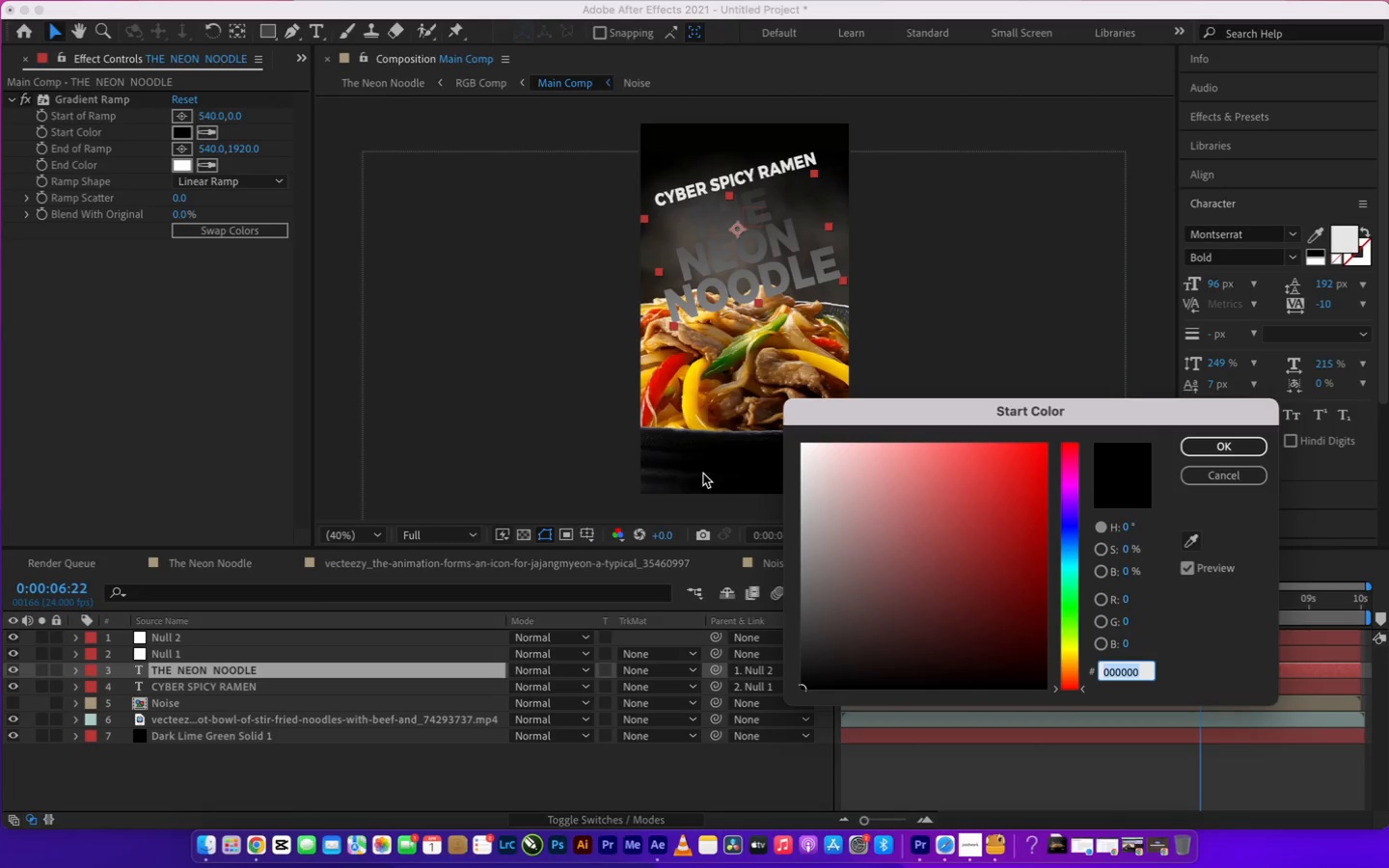 
wait(25.53)
 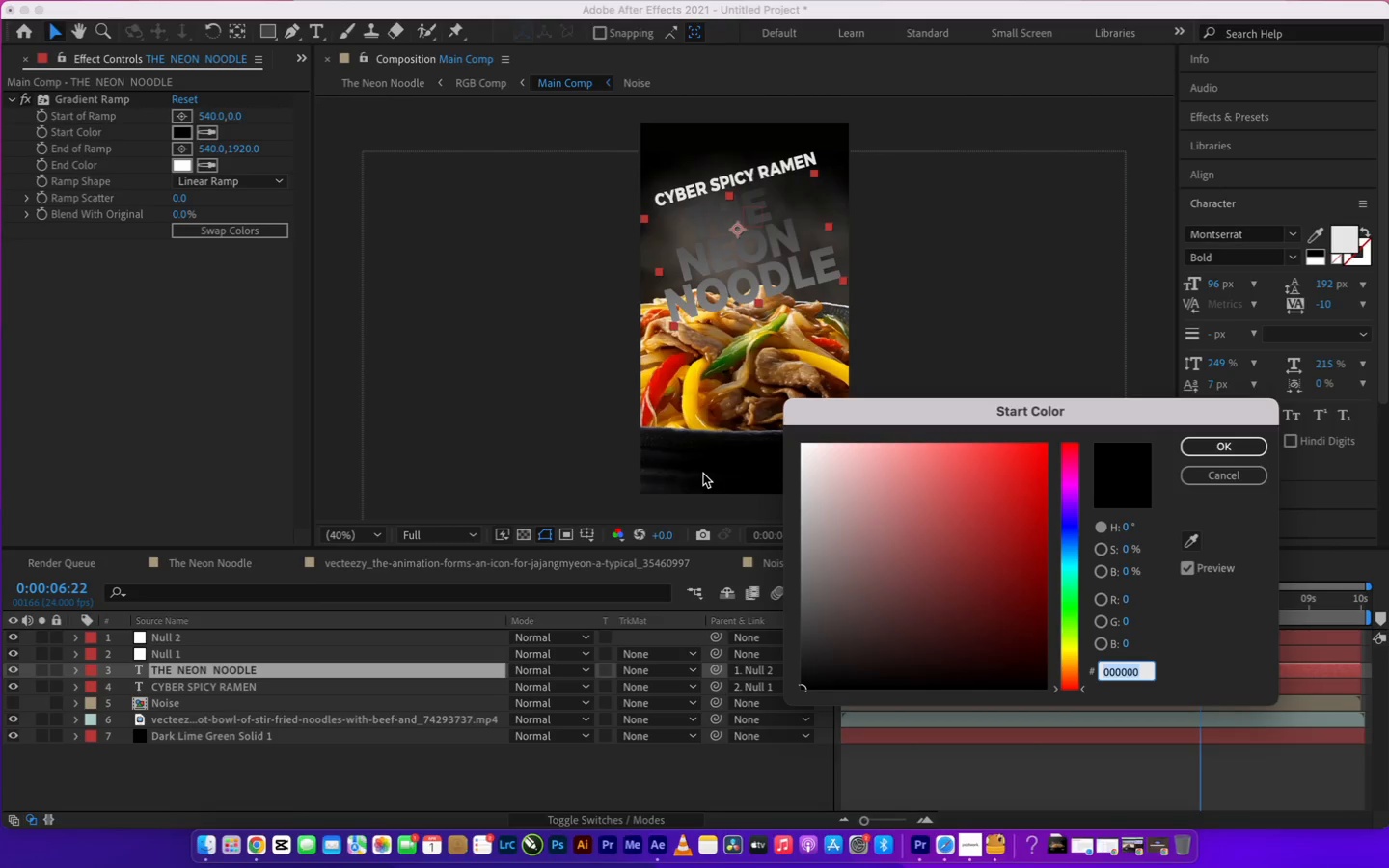 
left_click_drag(start_coordinate=[1011, 495], to_coordinate=[1016, 417])
 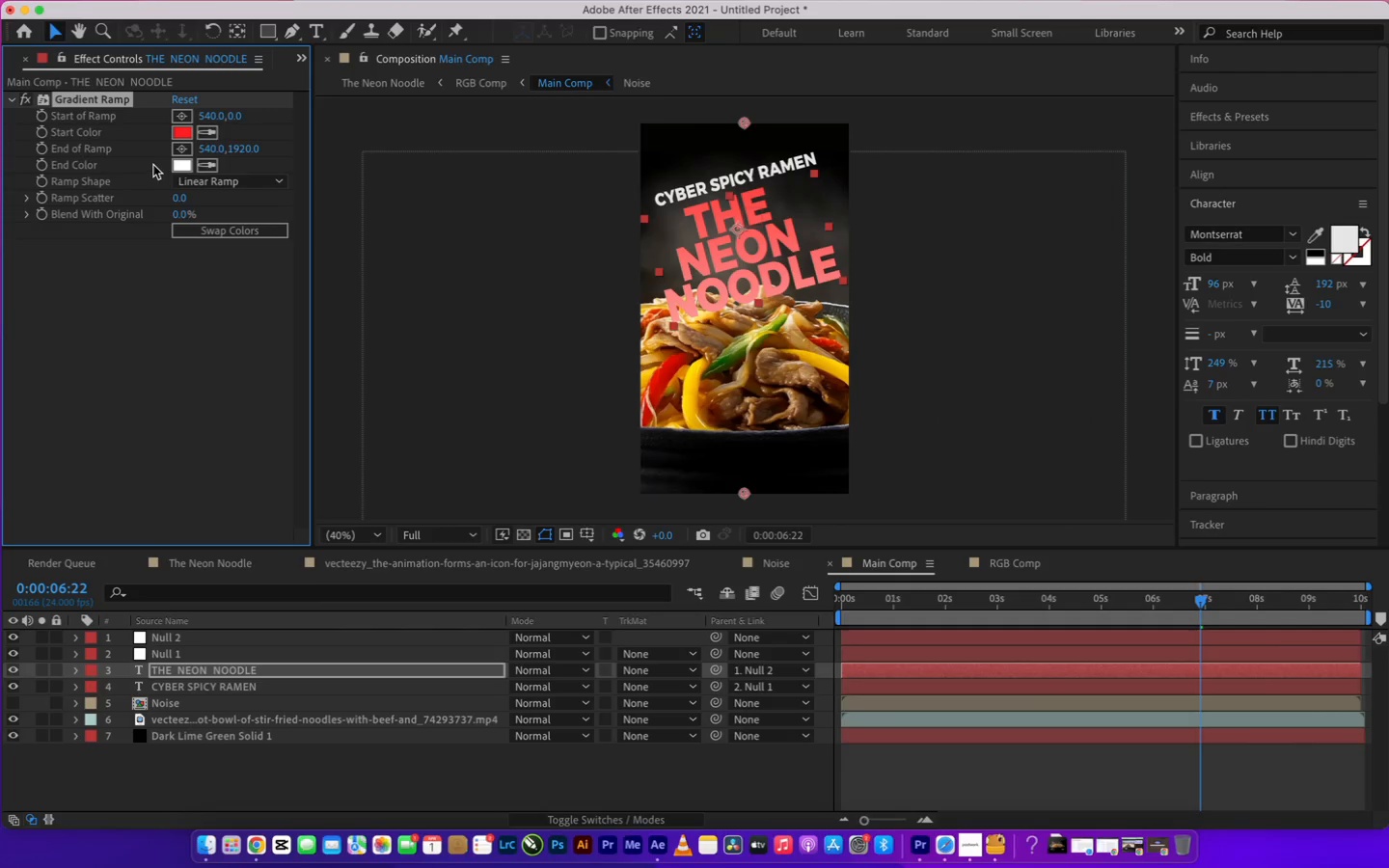 
left_click([181, 163])
 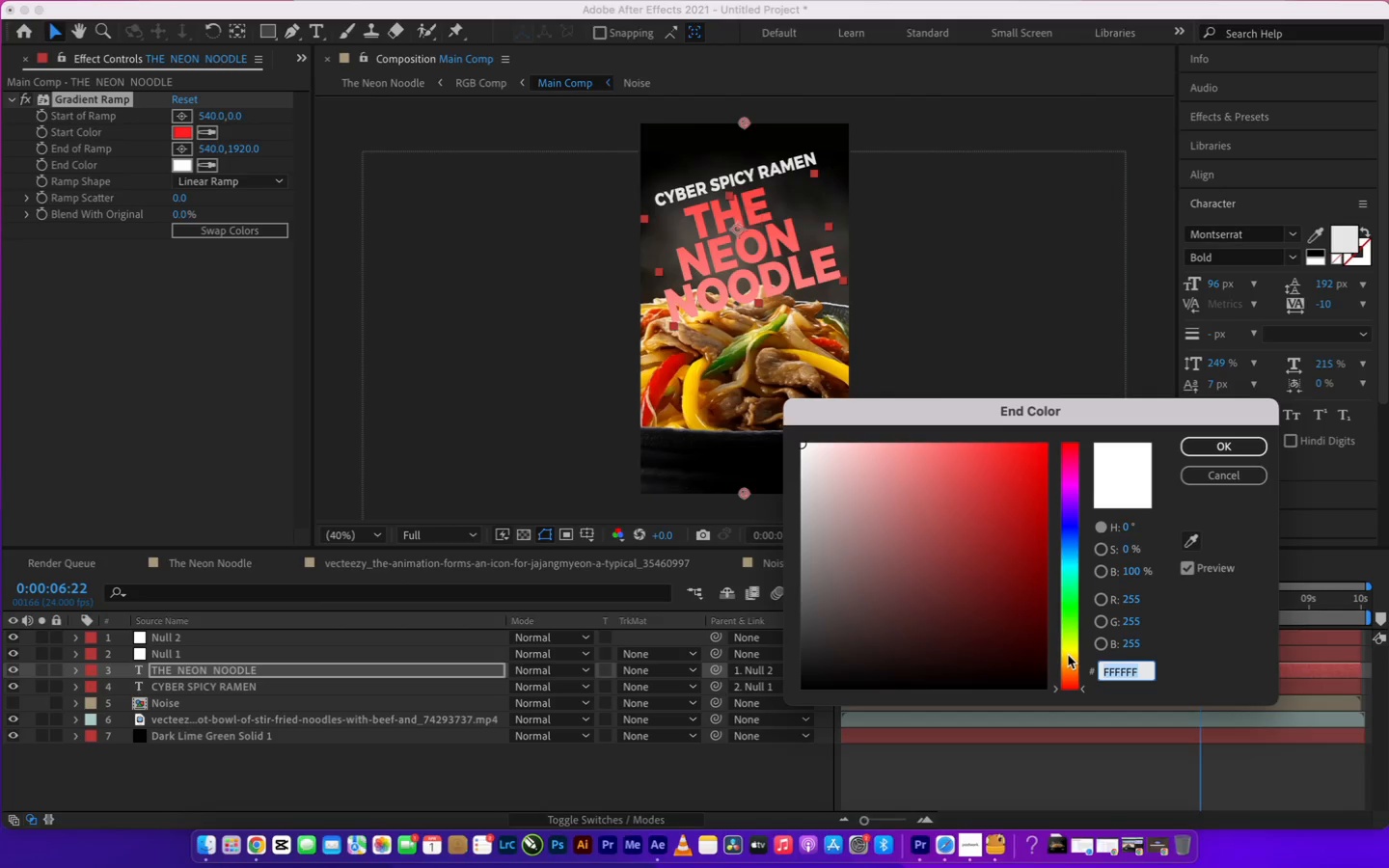 
left_click_drag(start_coordinate=[1001, 585], to_coordinate=[1081, 420])
 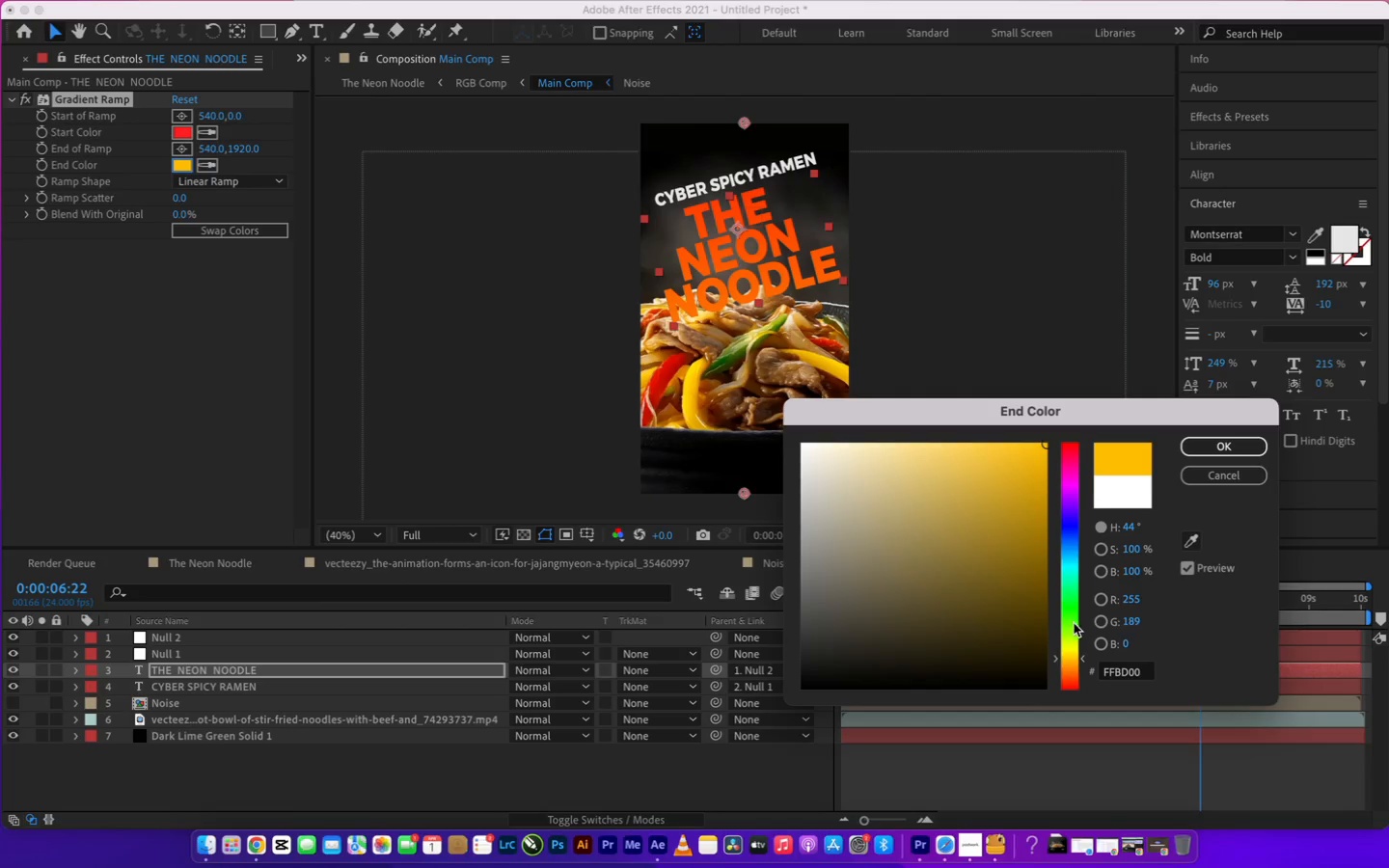 
left_click_drag(start_coordinate=[1070, 631], to_coordinate=[1071, 641])
 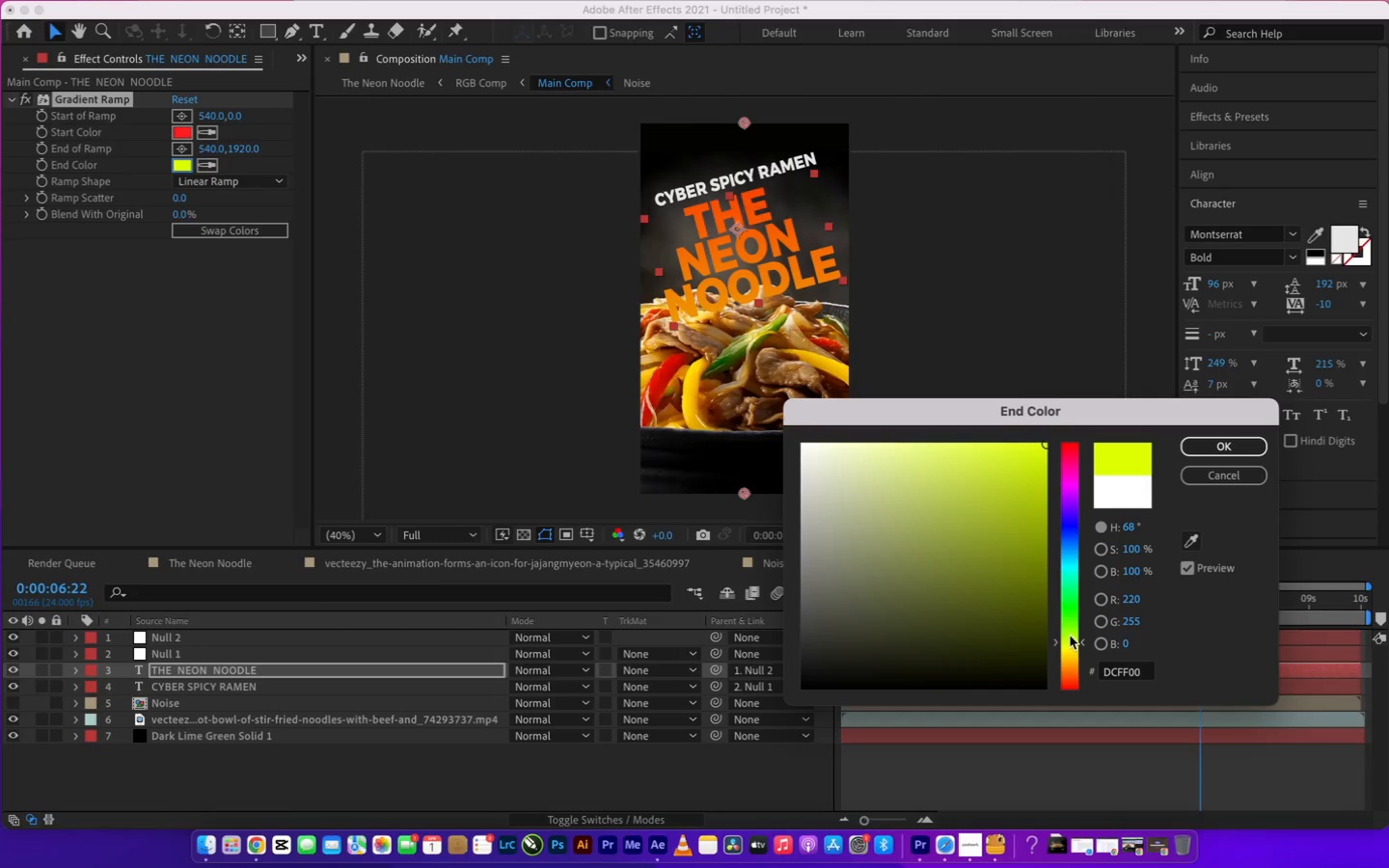 
left_click_drag(start_coordinate=[1070, 635], to_coordinate=[1074, 620])
 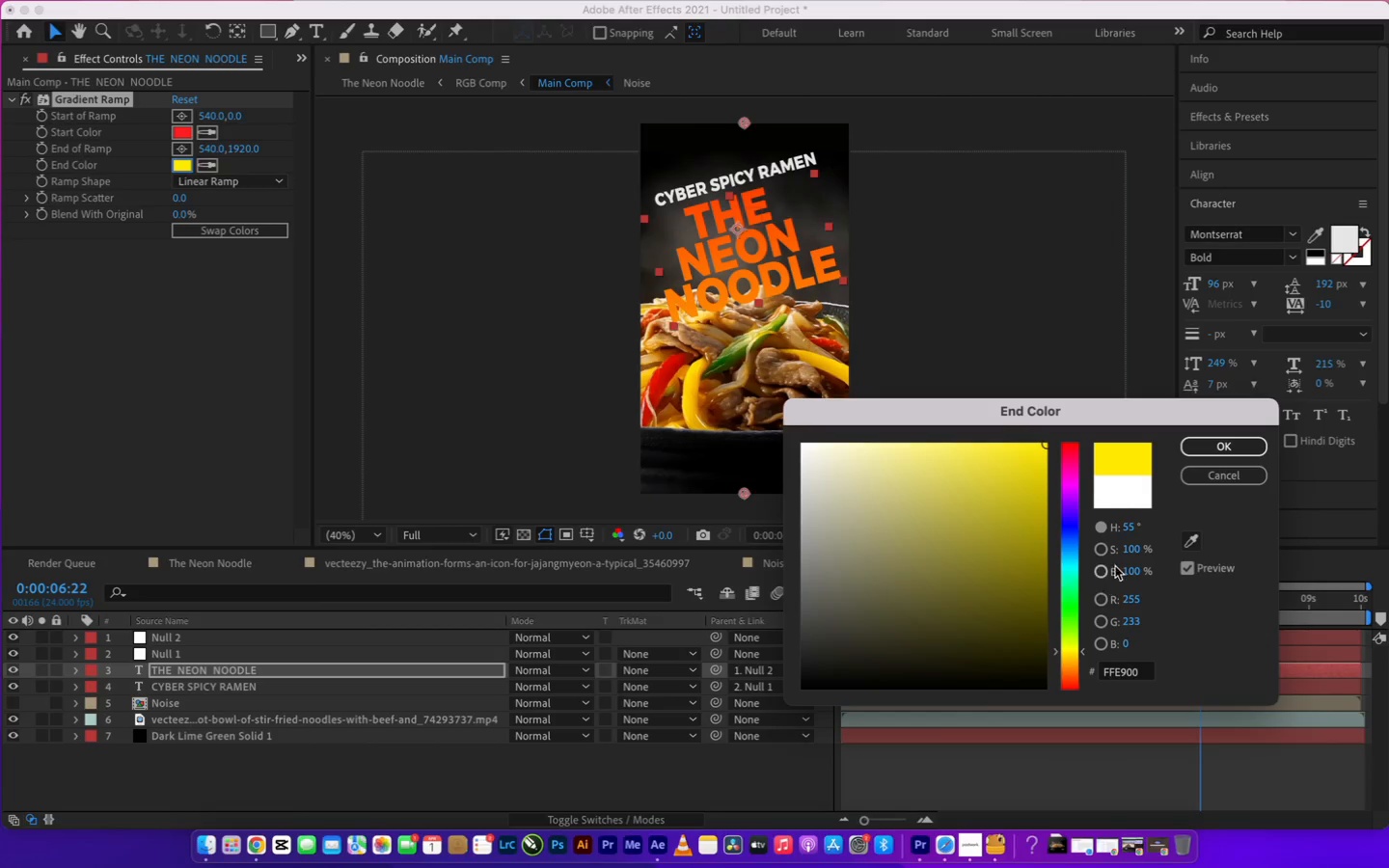 
left_click([1201, 449])
 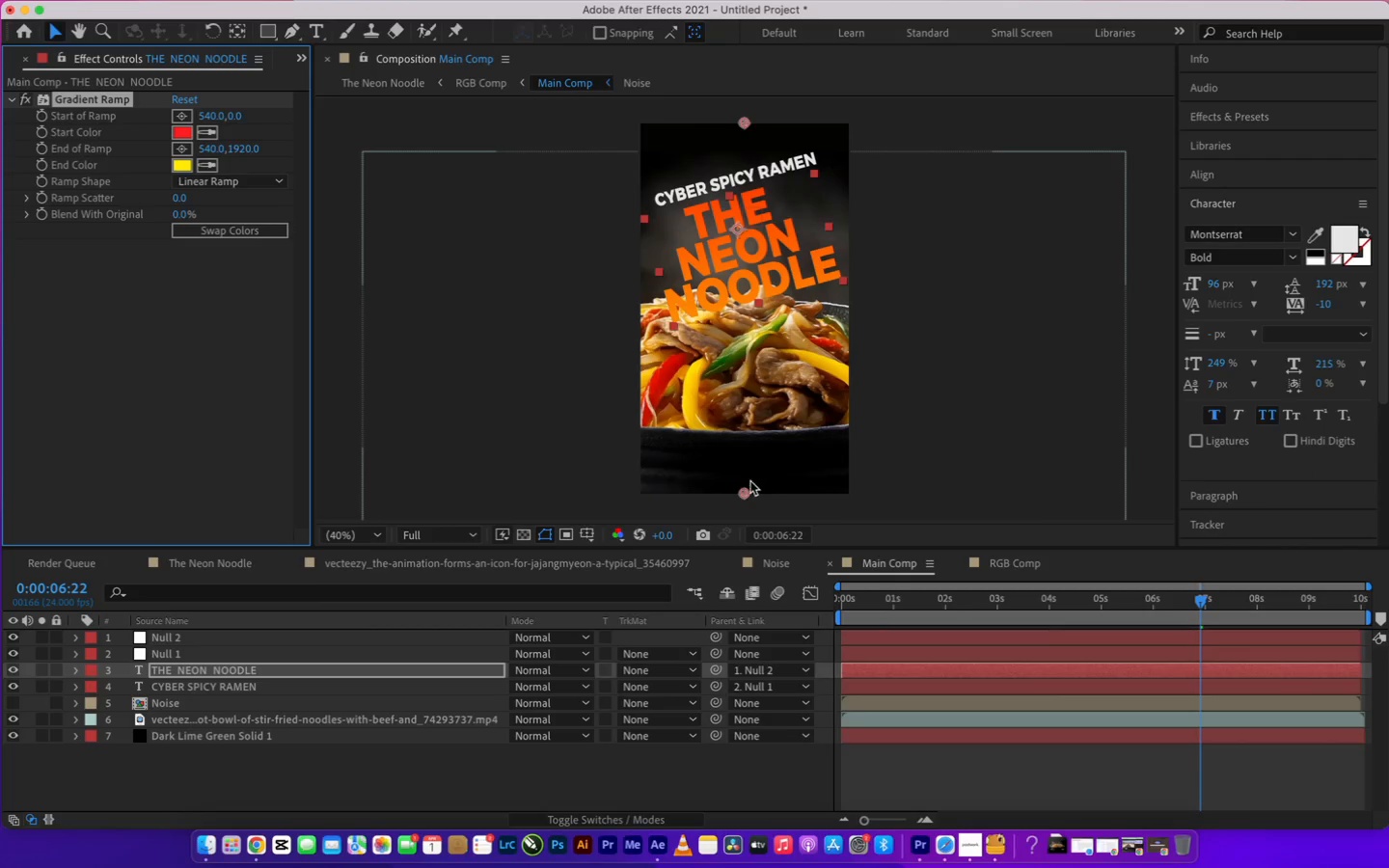 
left_click_drag(start_coordinate=[744, 495], to_coordinate=[664, 270])
 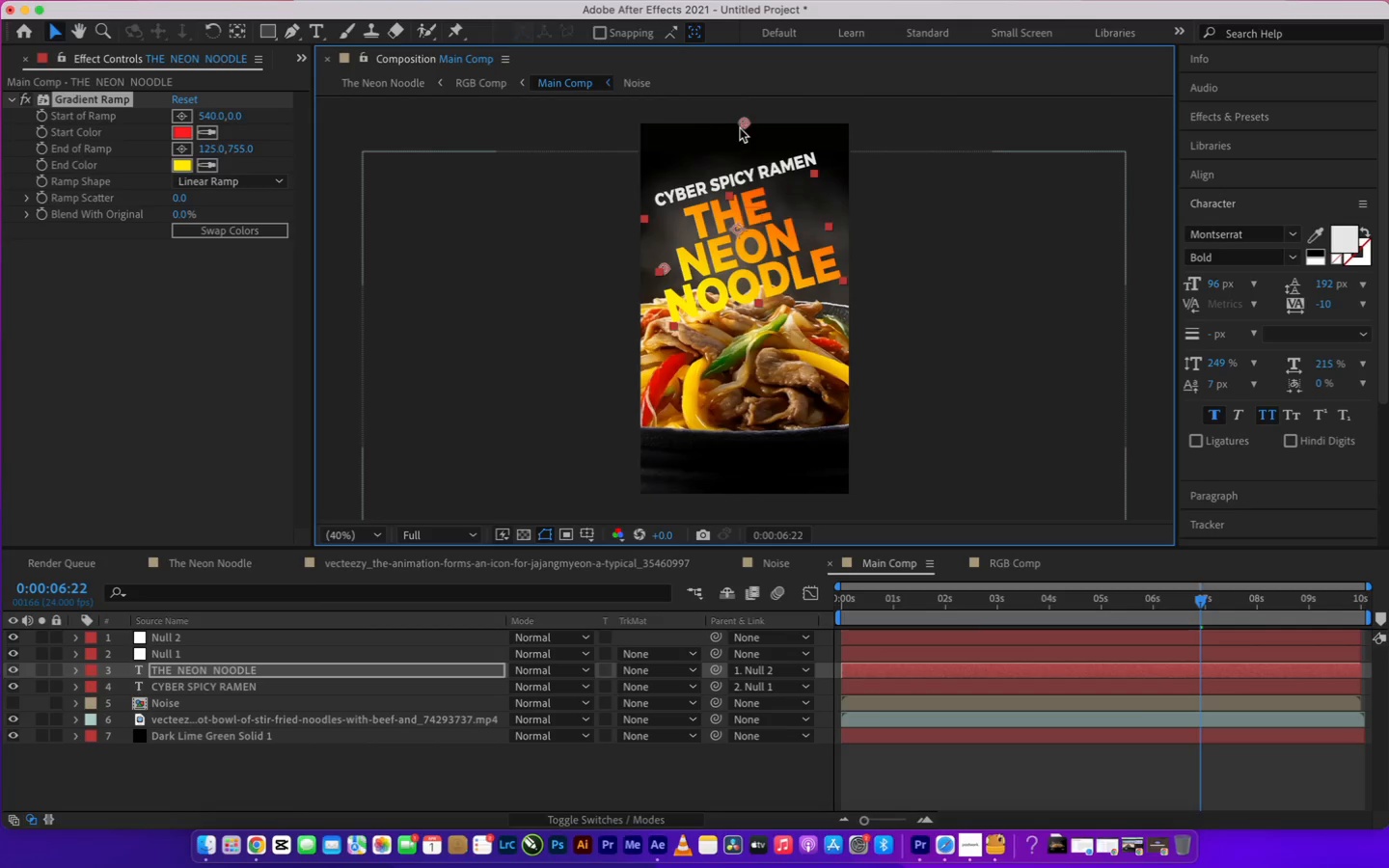 
left_click_drag(start_coordinate=[746, 119], to_coordinate=[812, 209])
 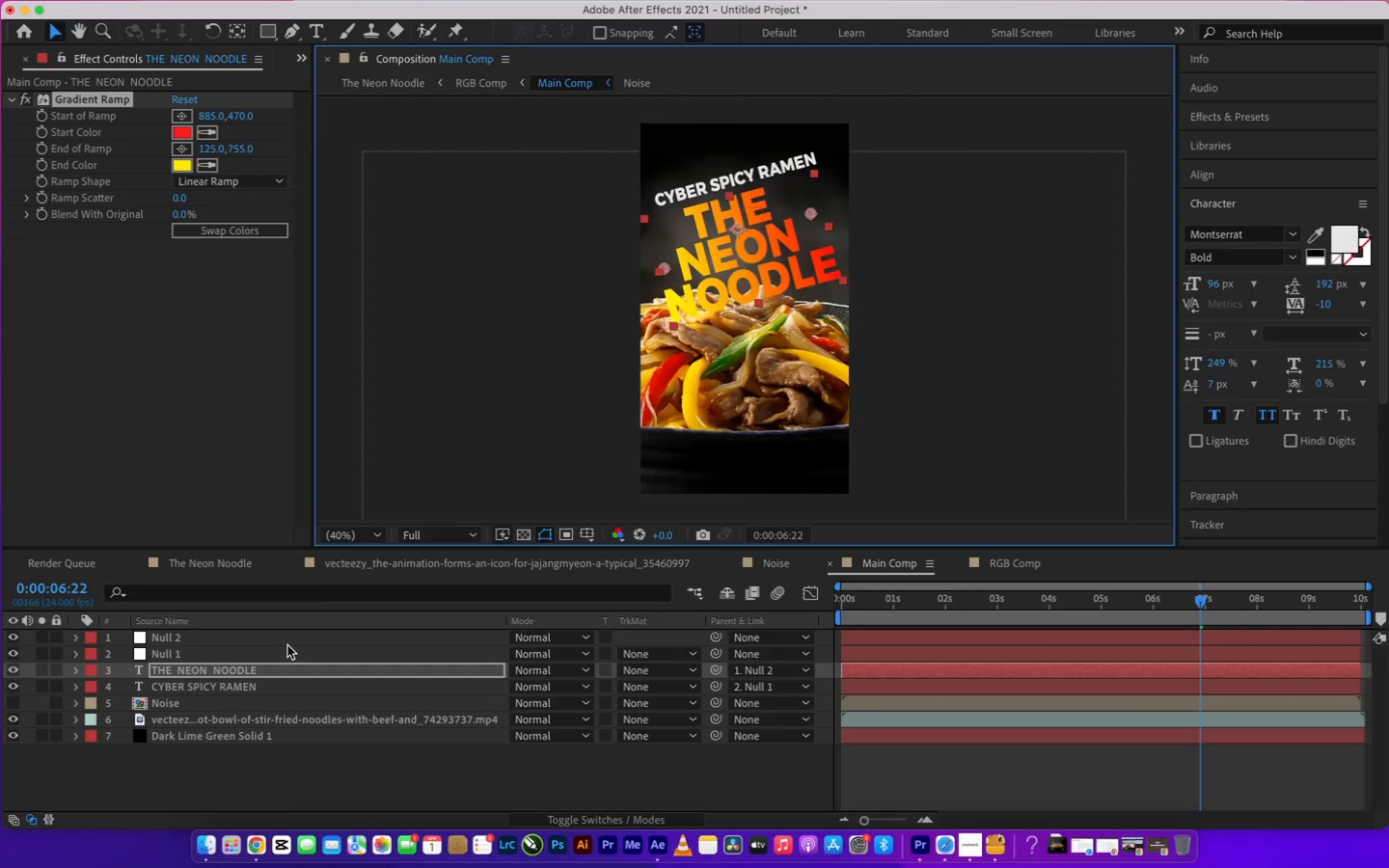 
left_click([170, 757])
 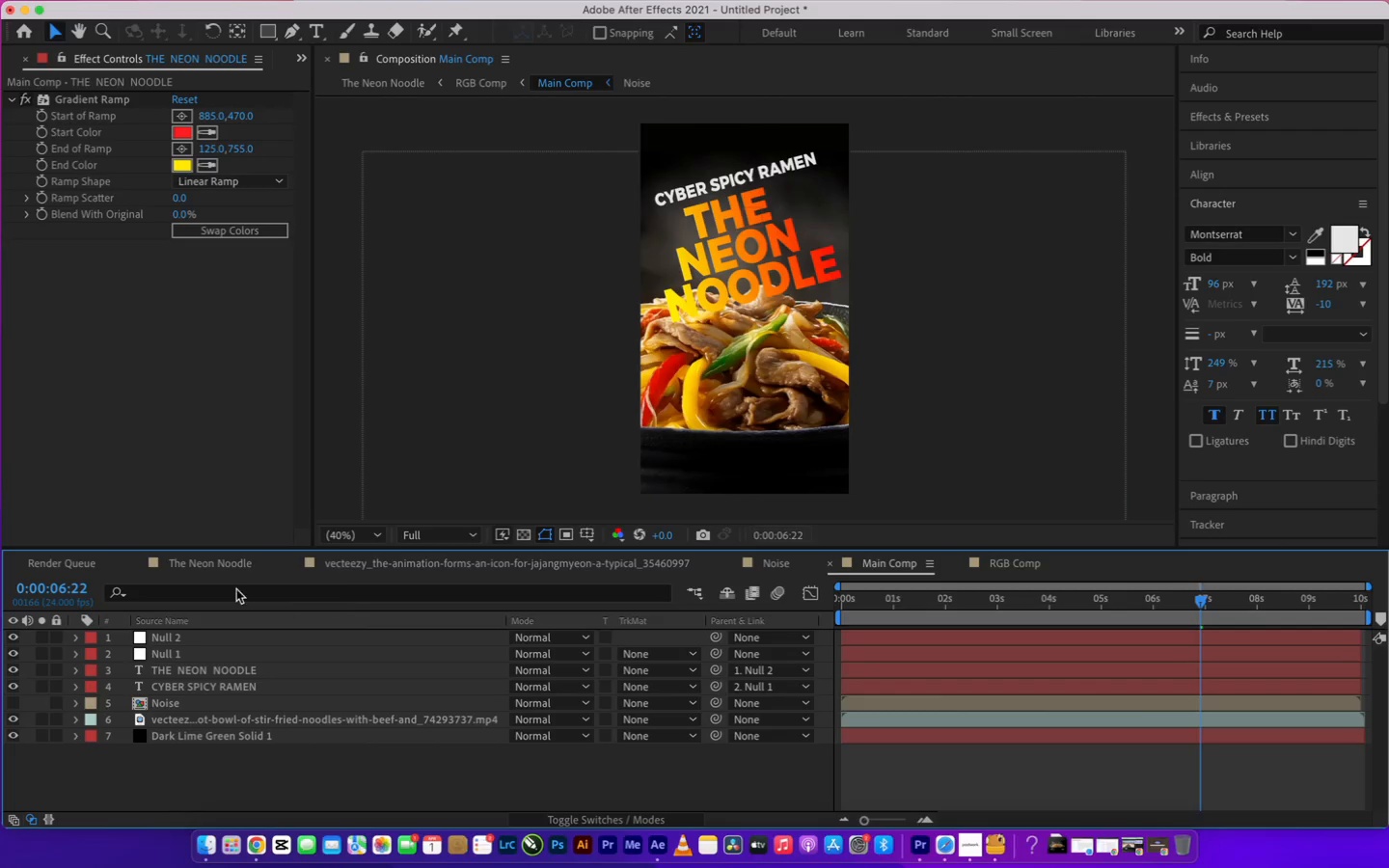 
left_click([222, 557])
 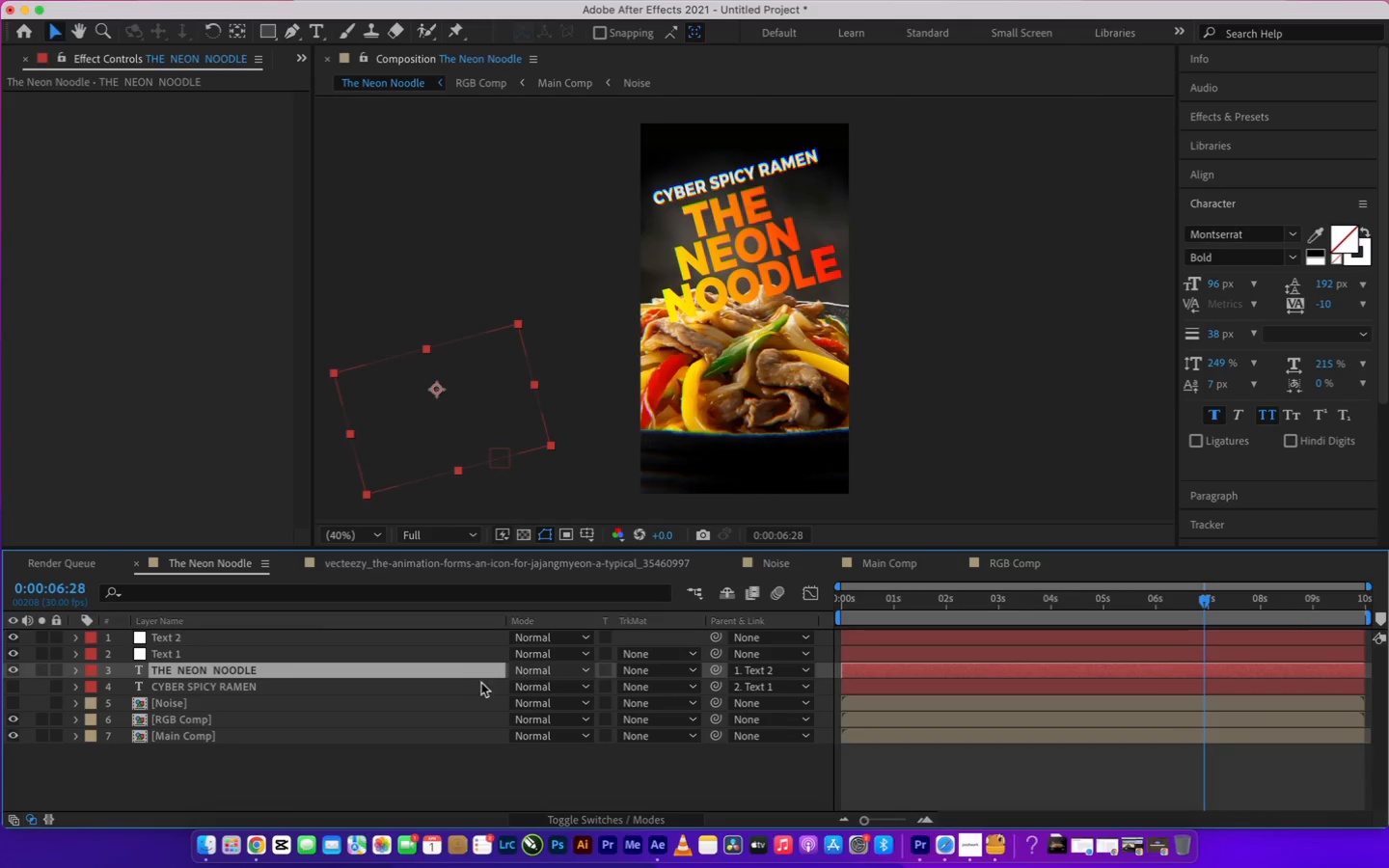 
wait(7.01)
 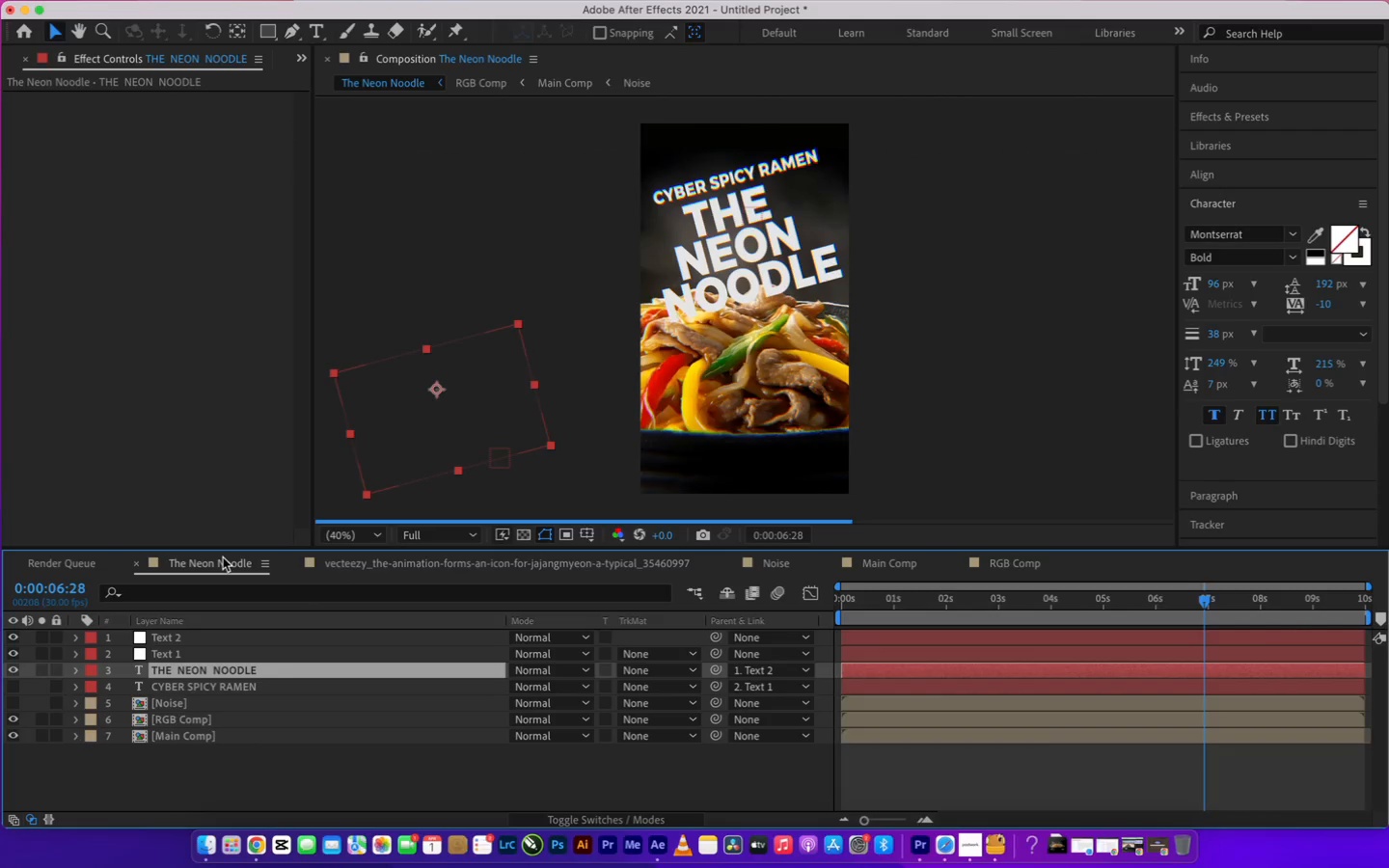 
left_click([184, 776])
 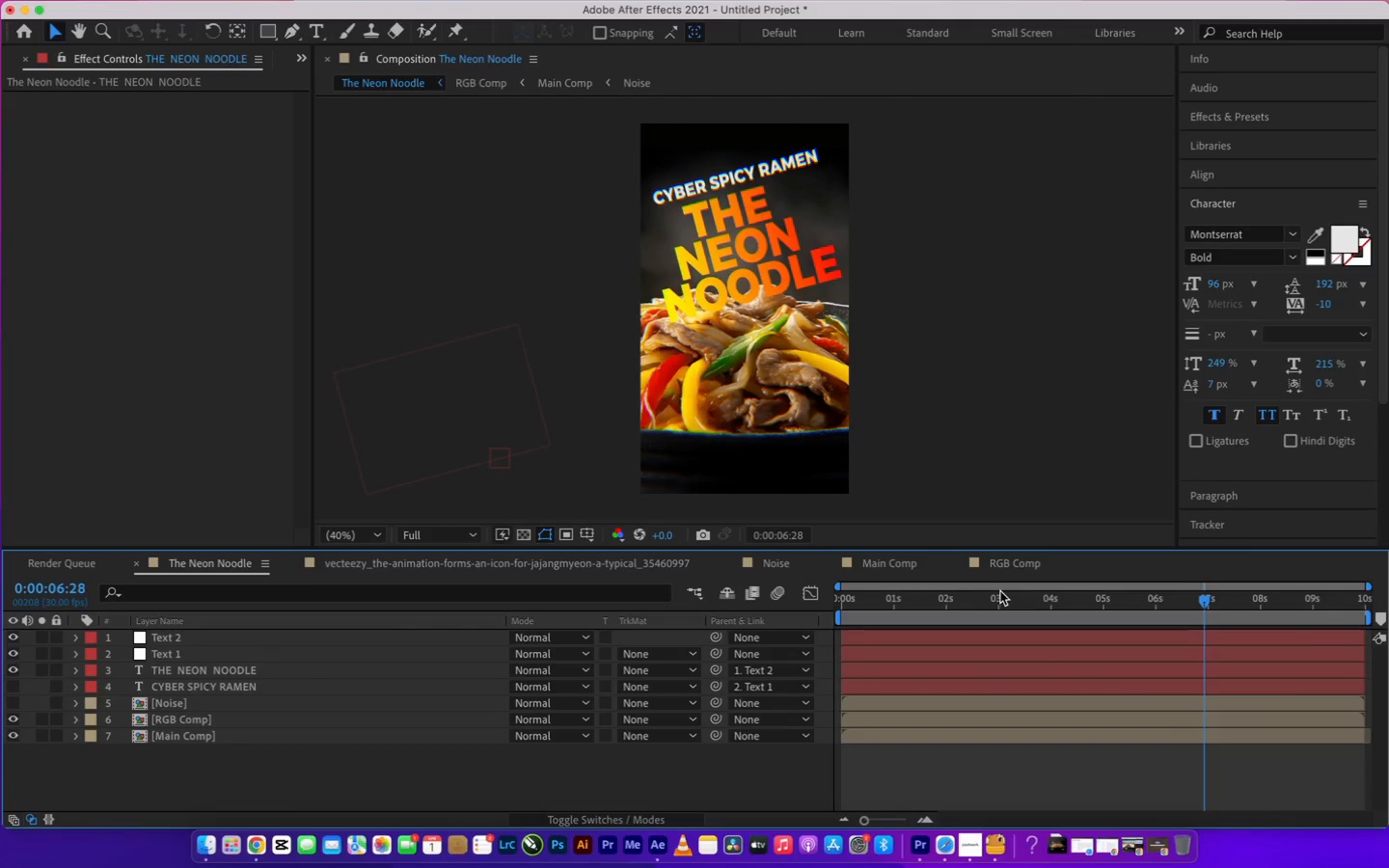 
left_click([882, 558])
 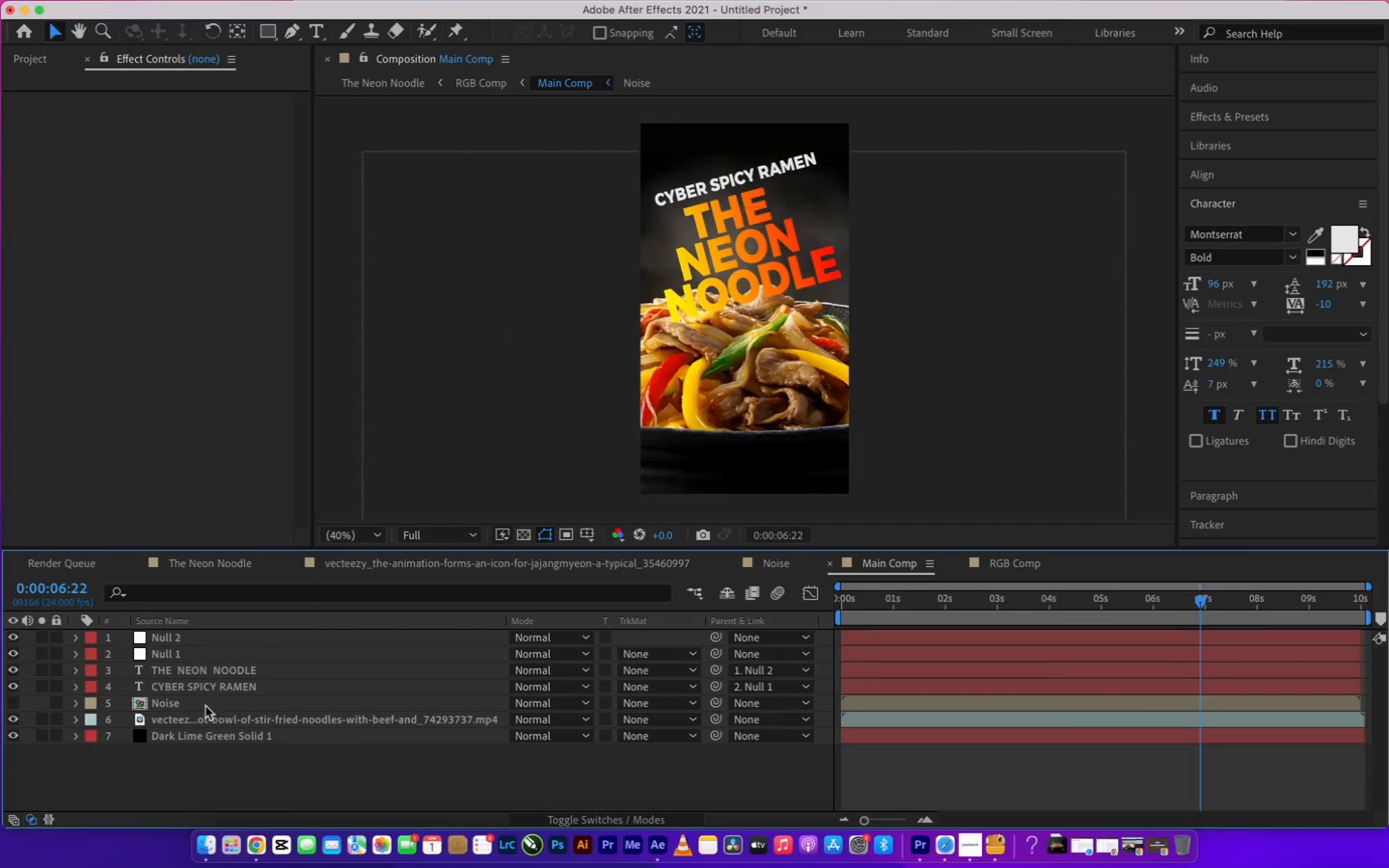 
left_click([1001, 561])
 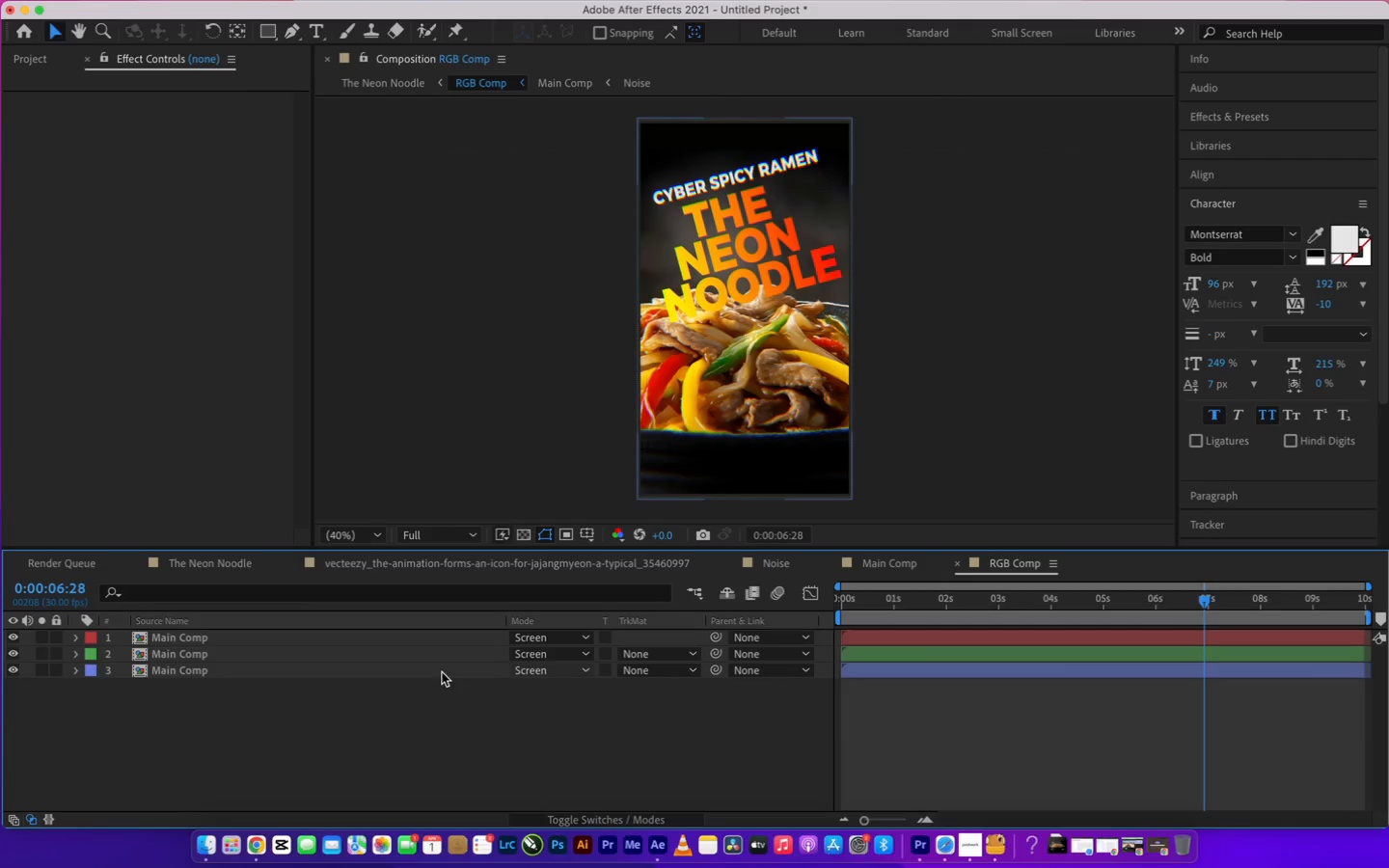 
left_click([185, 651])
 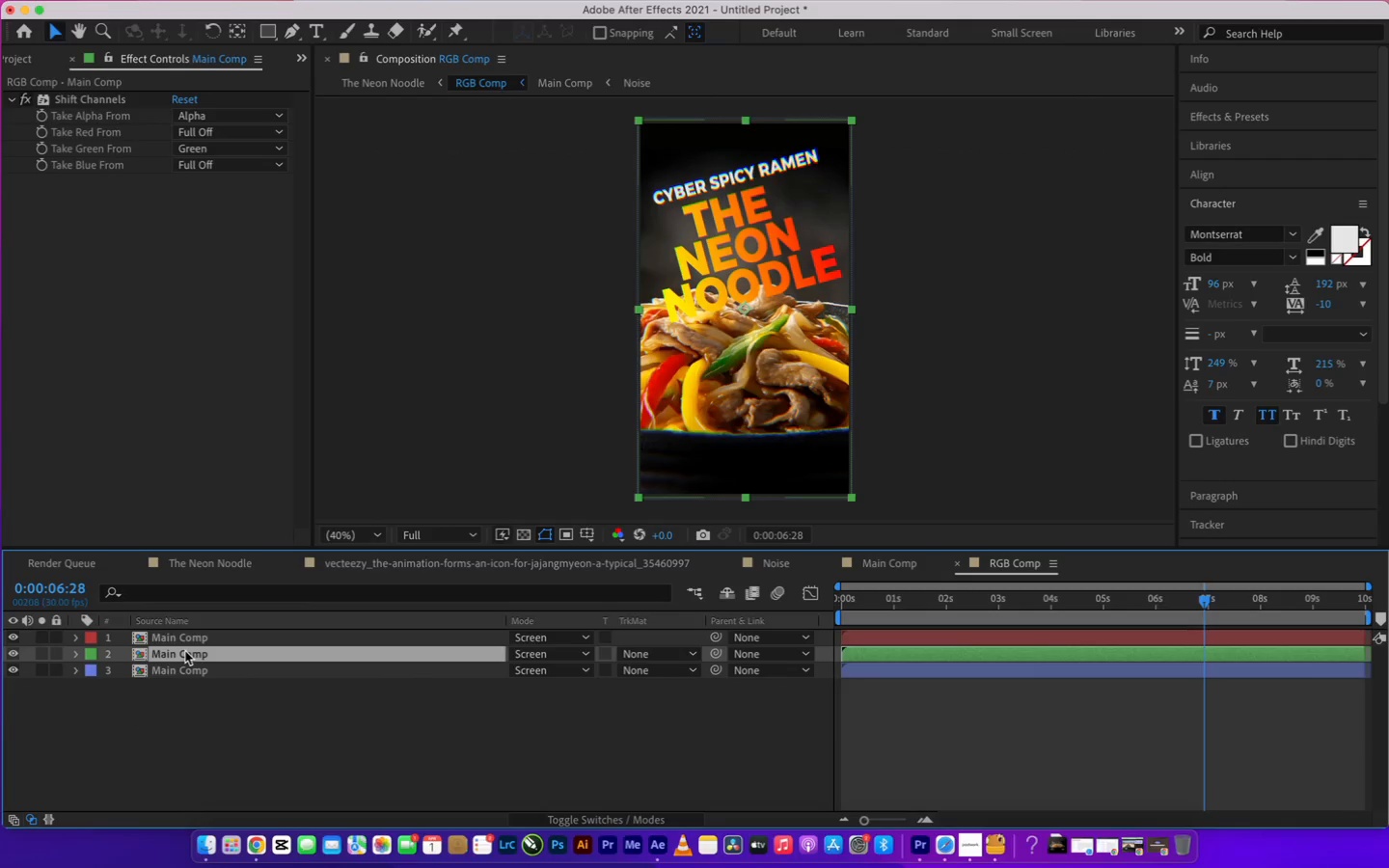 
key(ArrowDown)
 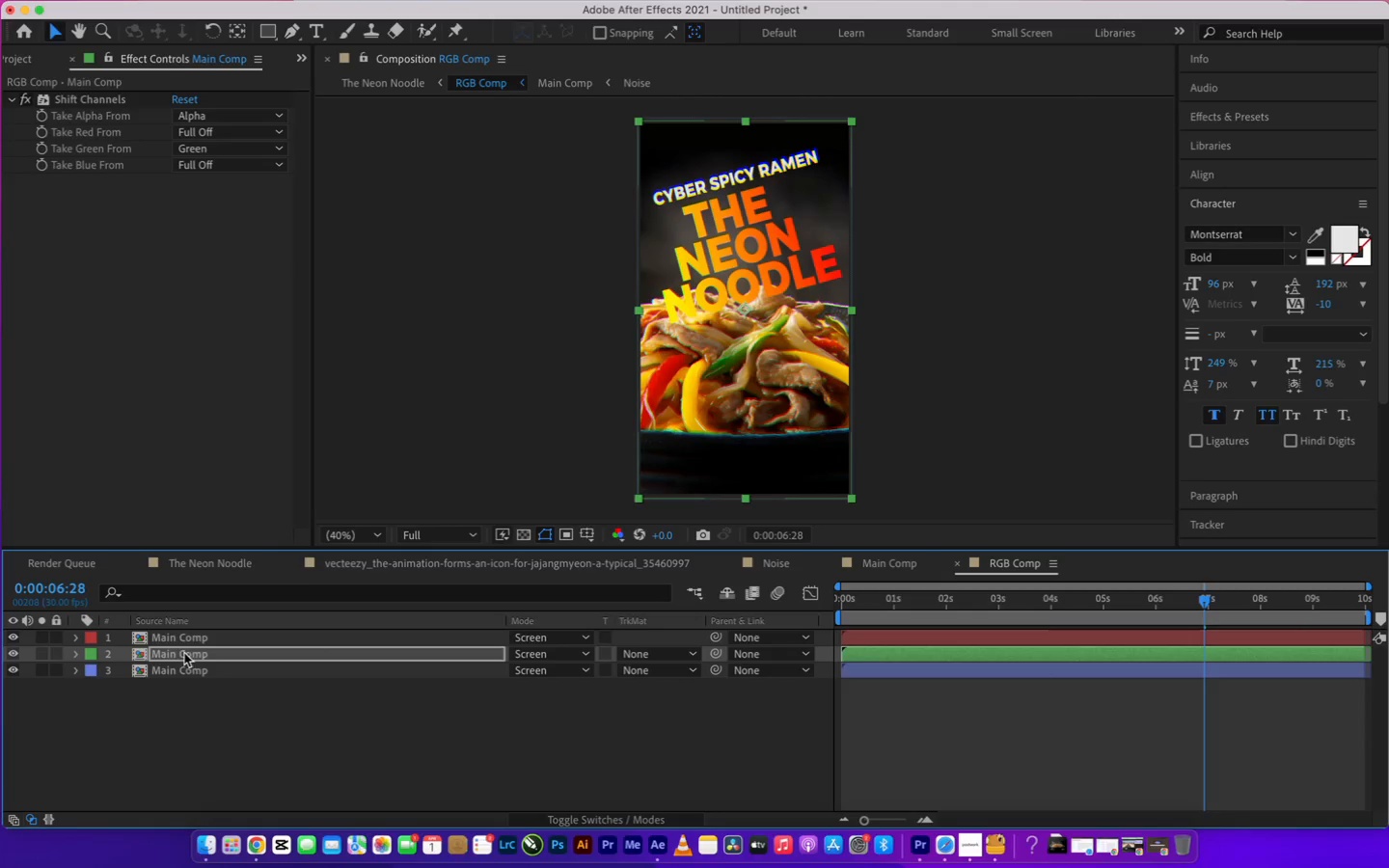 
left_click([177, 639])
 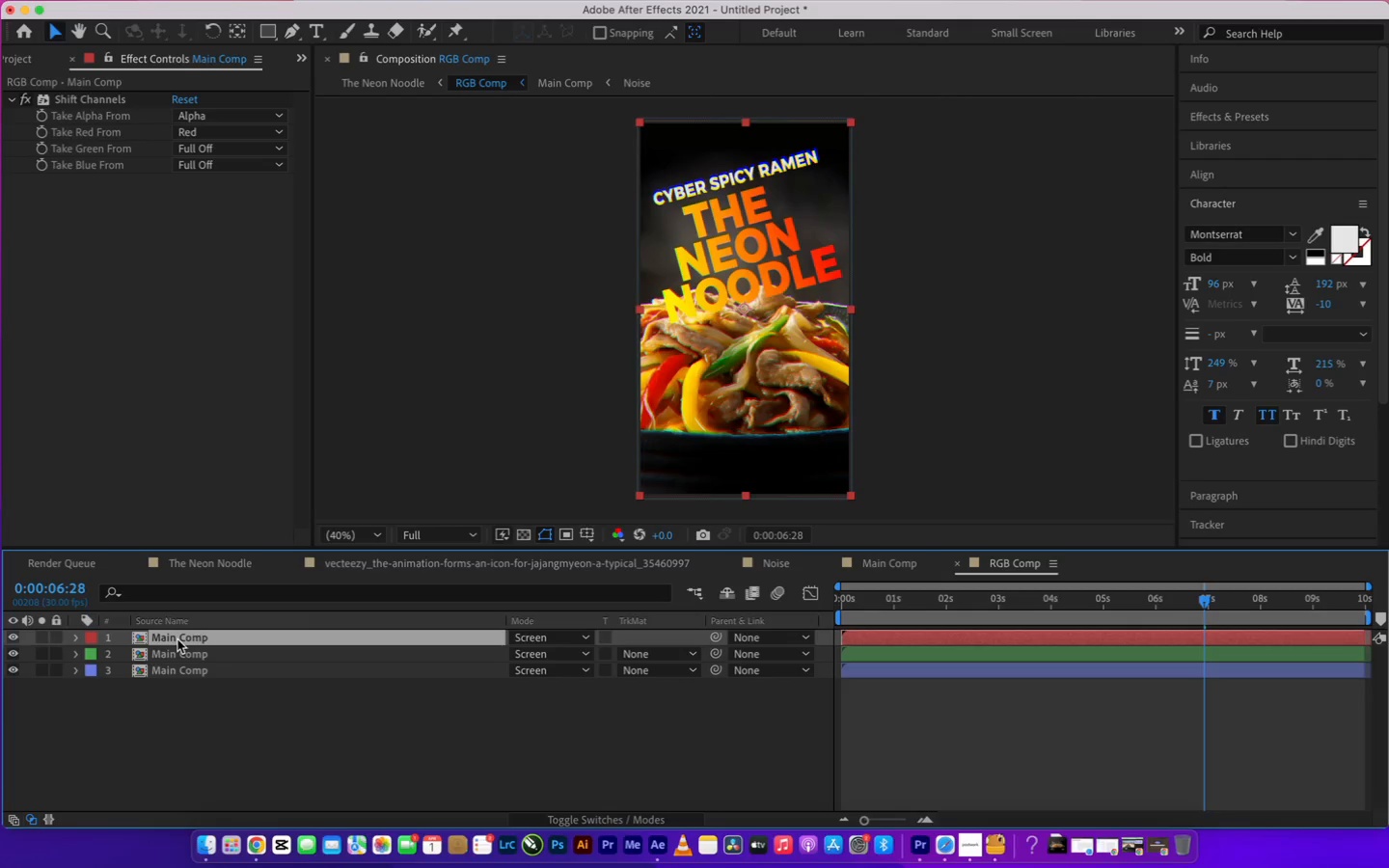 
key(ArrowDown)
 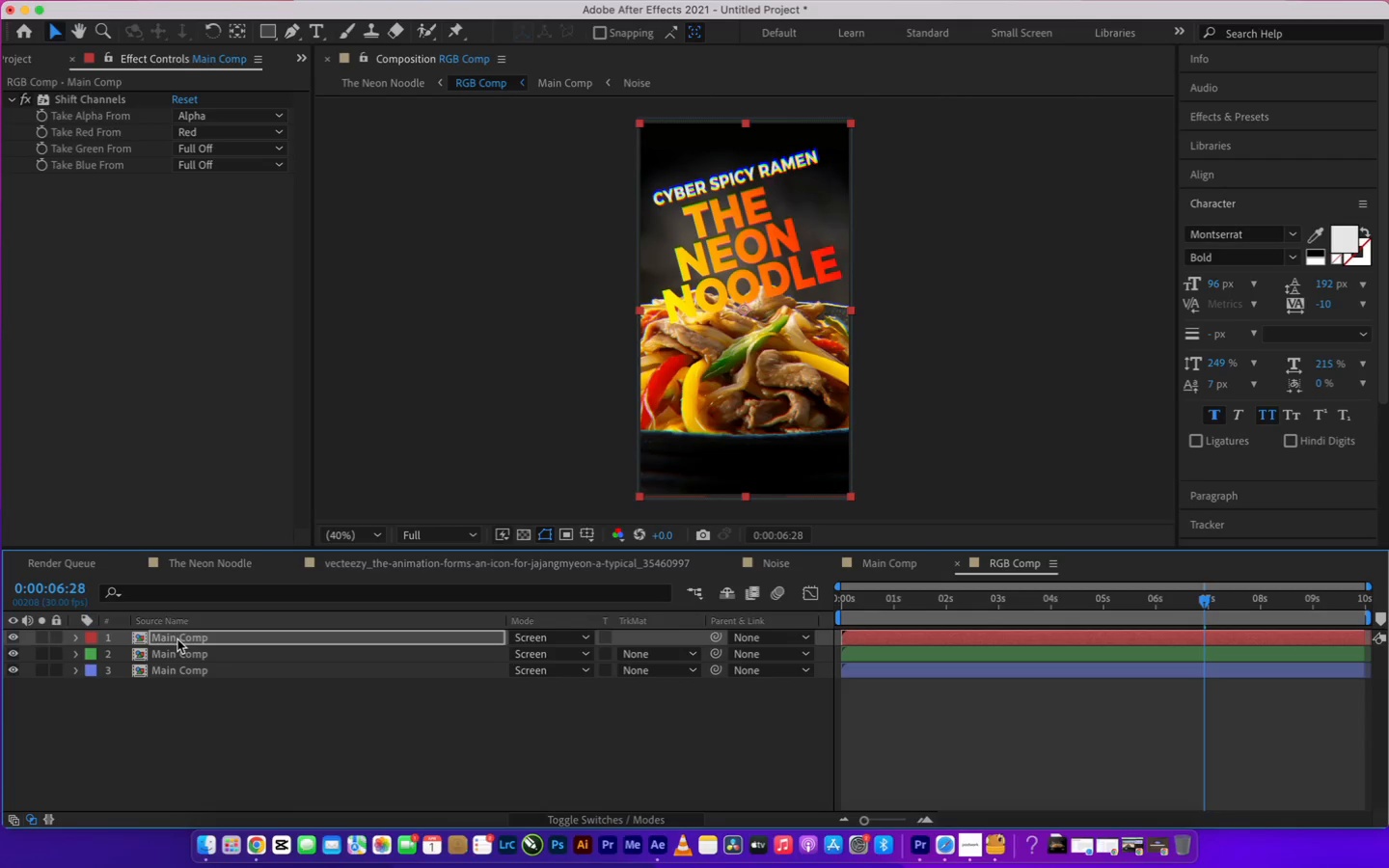 
key(ArrowUp)
 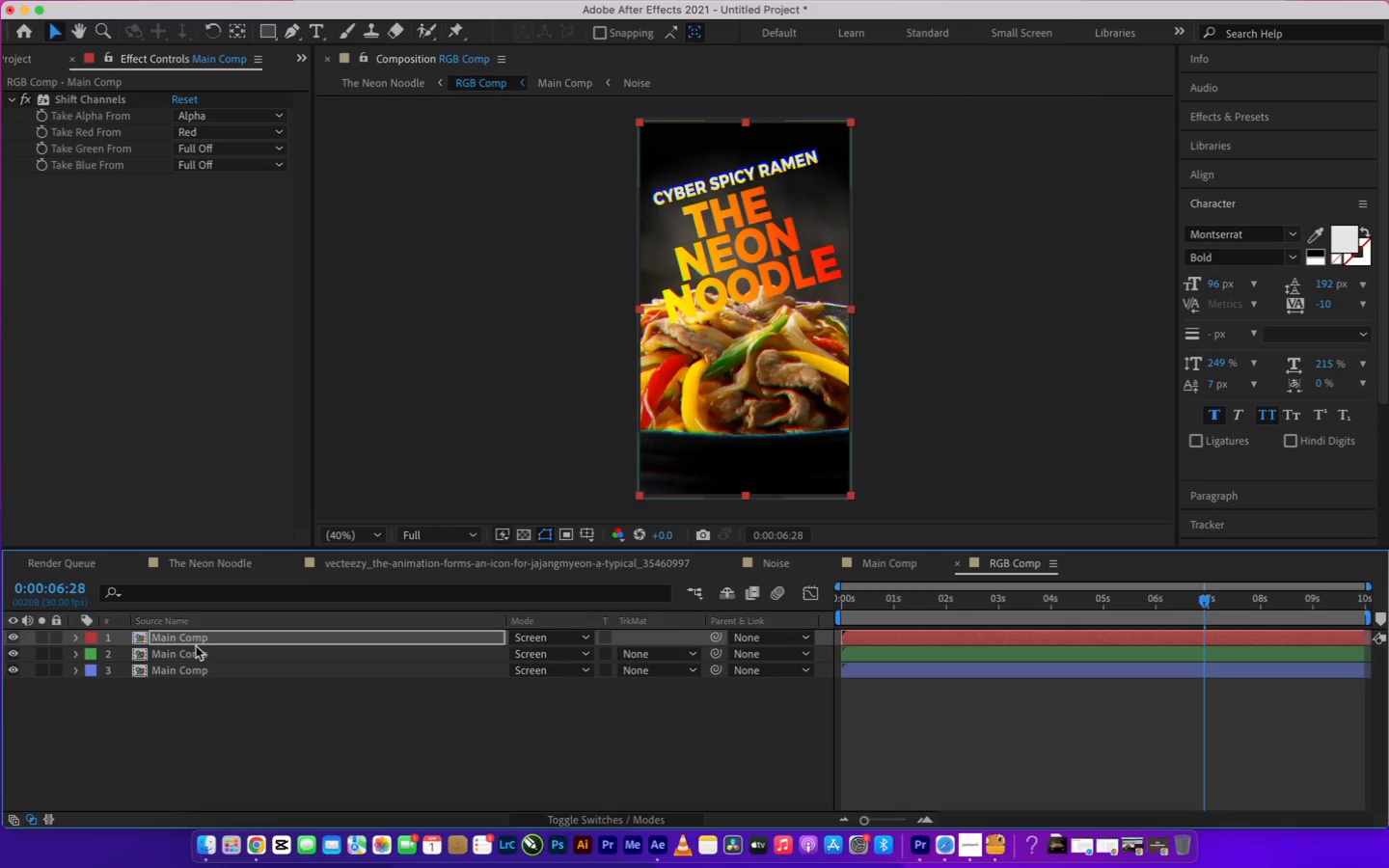 
left_click([194, 641])
 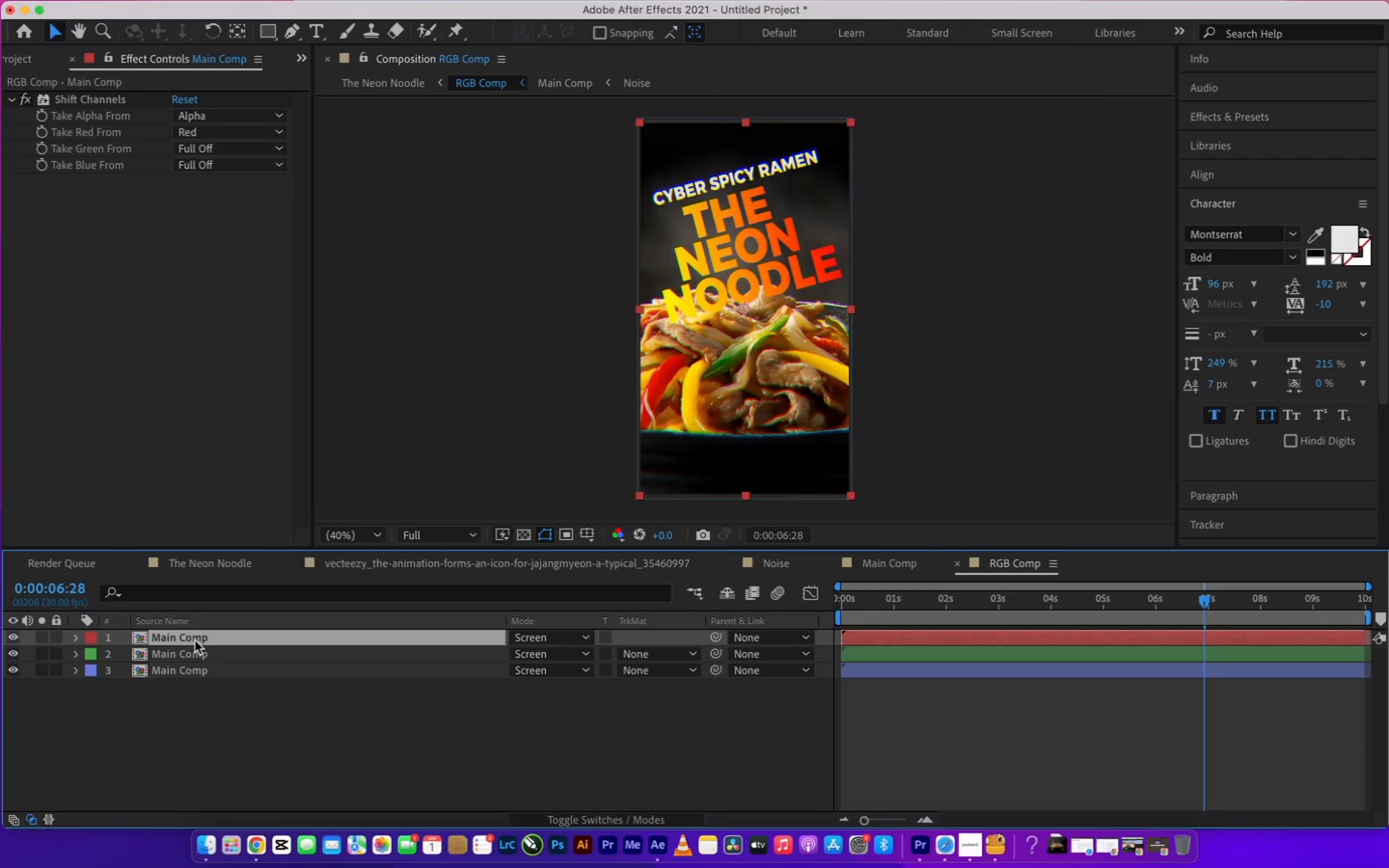 
key(ArrowUp)
 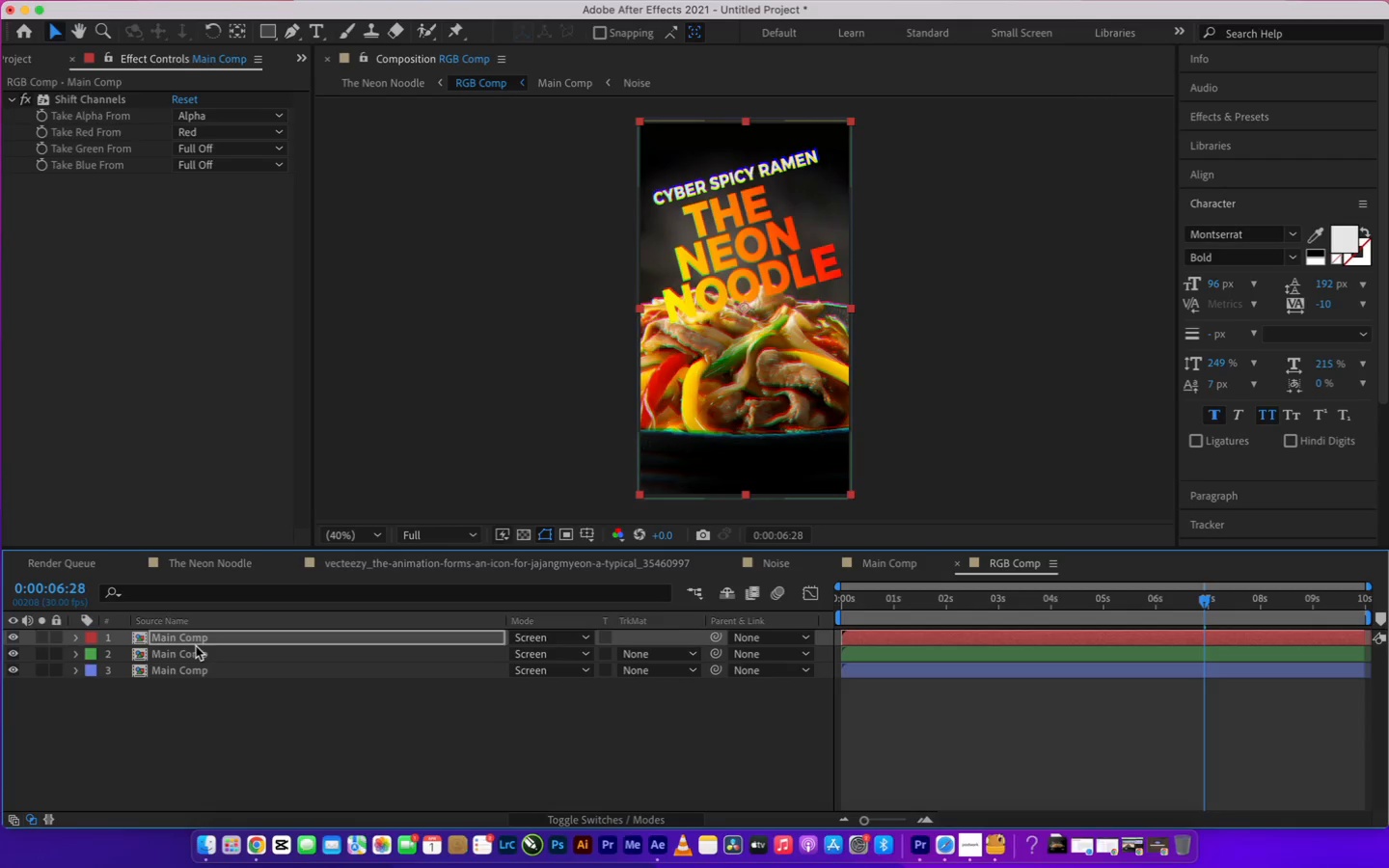 
wait(5.36)
 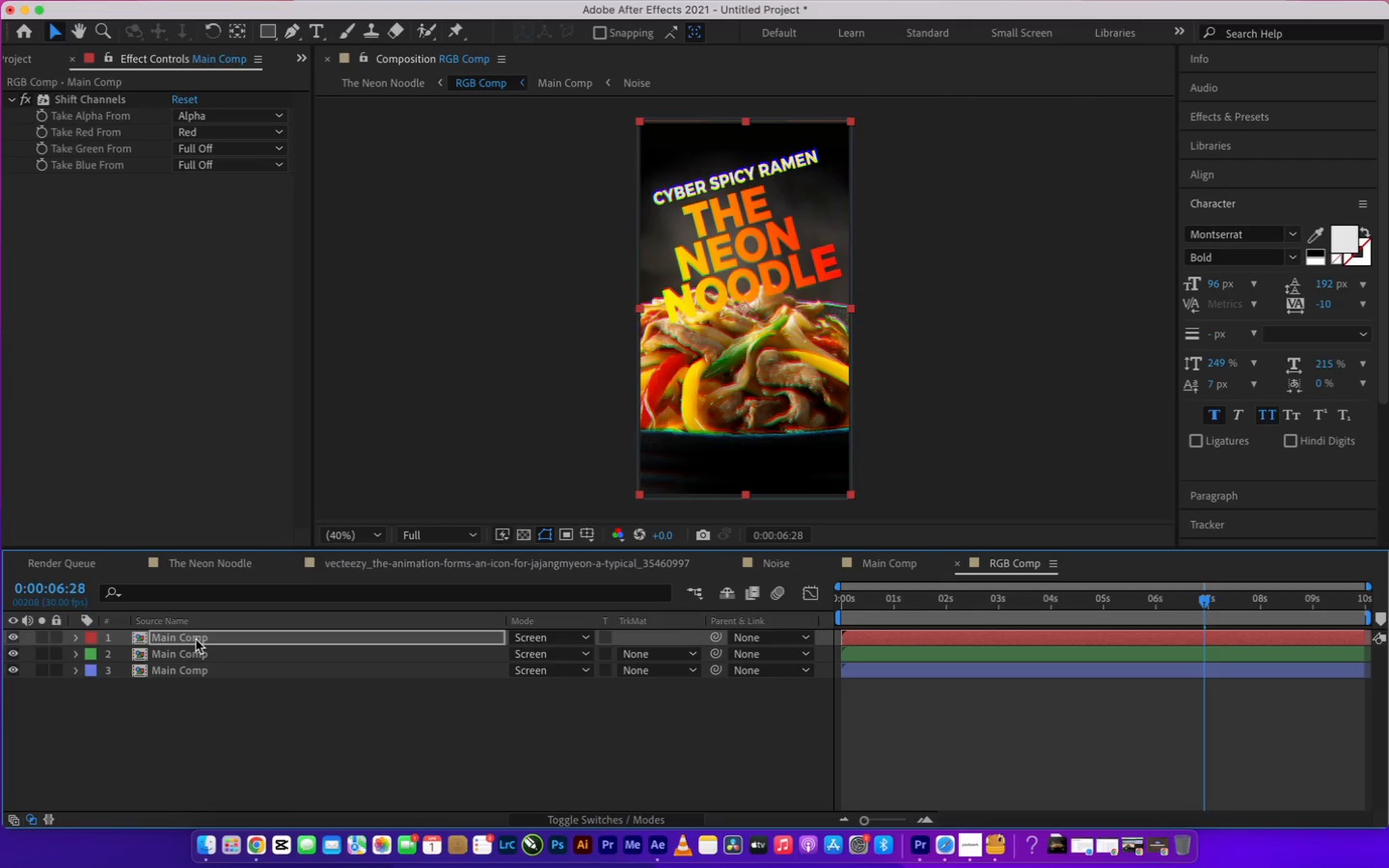 
left_click([201, 566])
 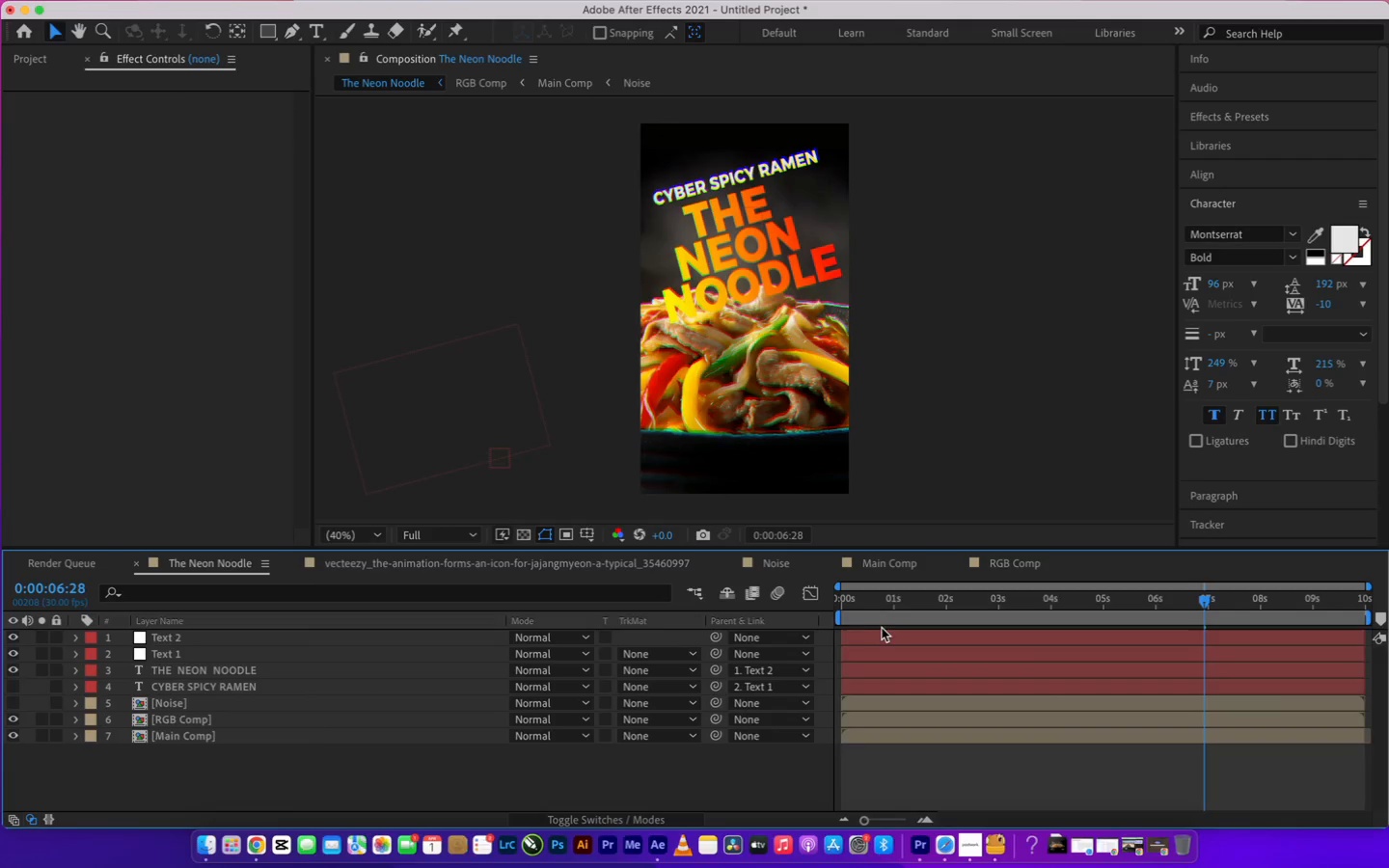 
left_click([969, 596])
 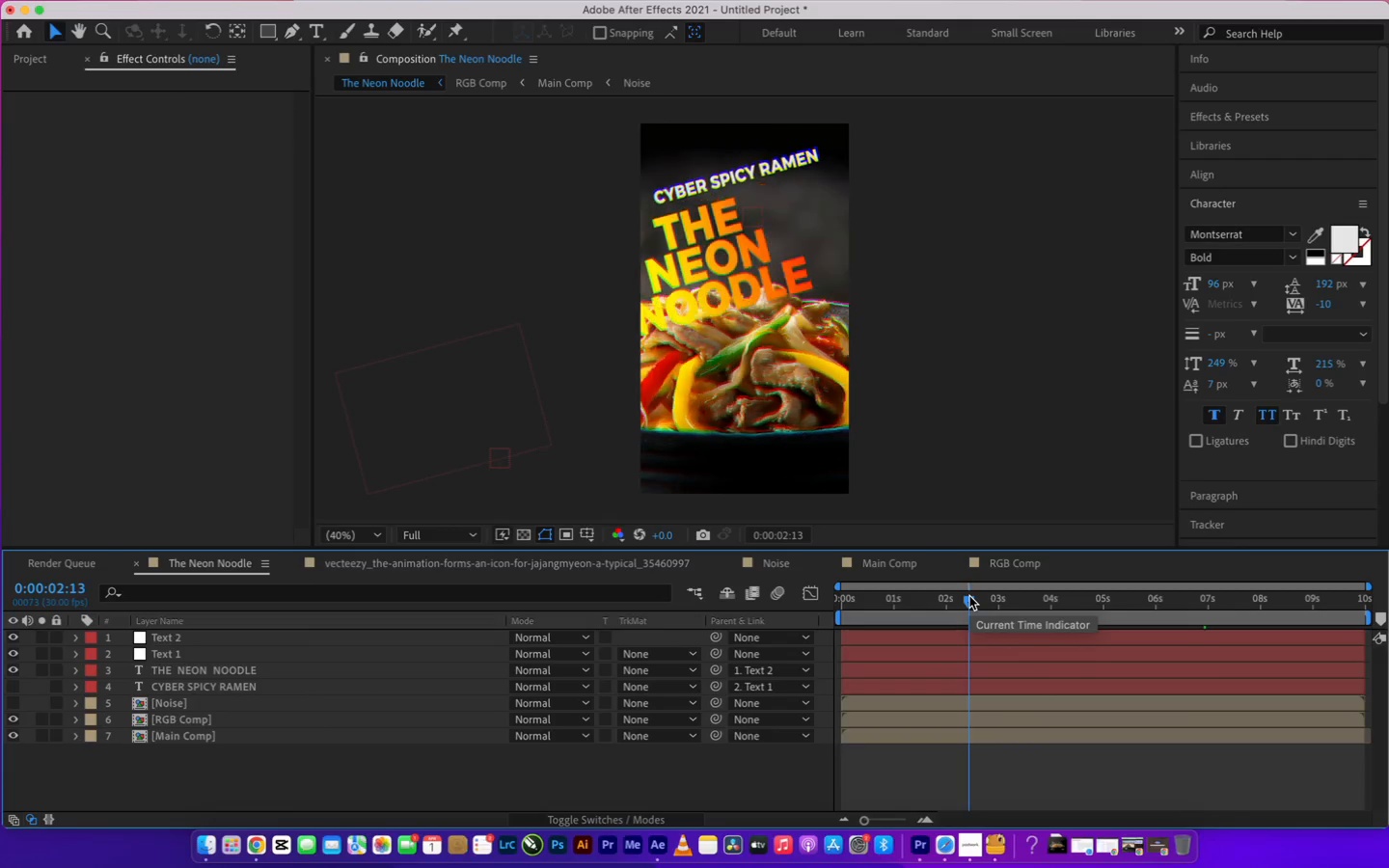 
left_click_drag(start_coordinate=[981, 600], to_coordinate=[1177, 602])
 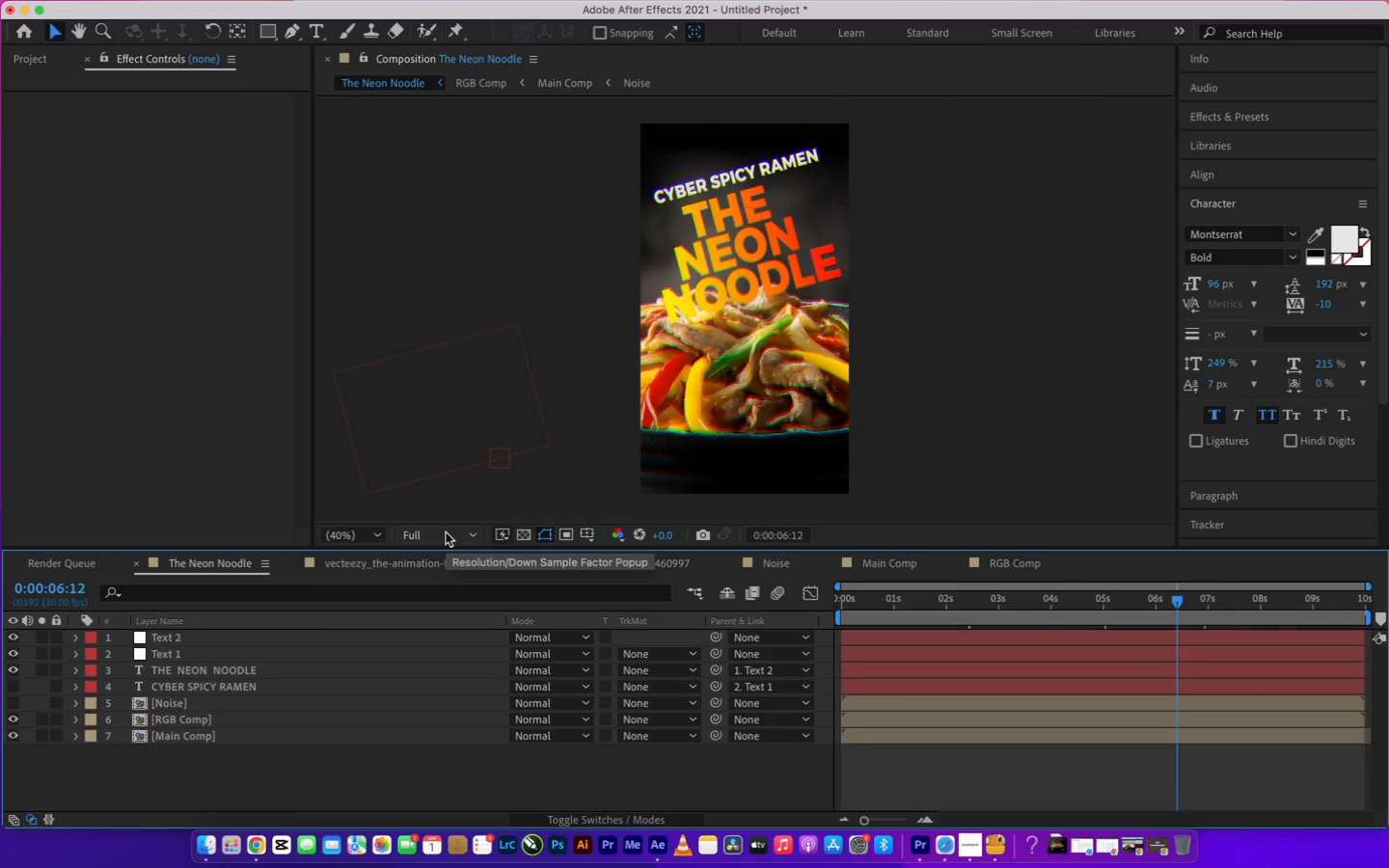 
left_click([1225, 611])
 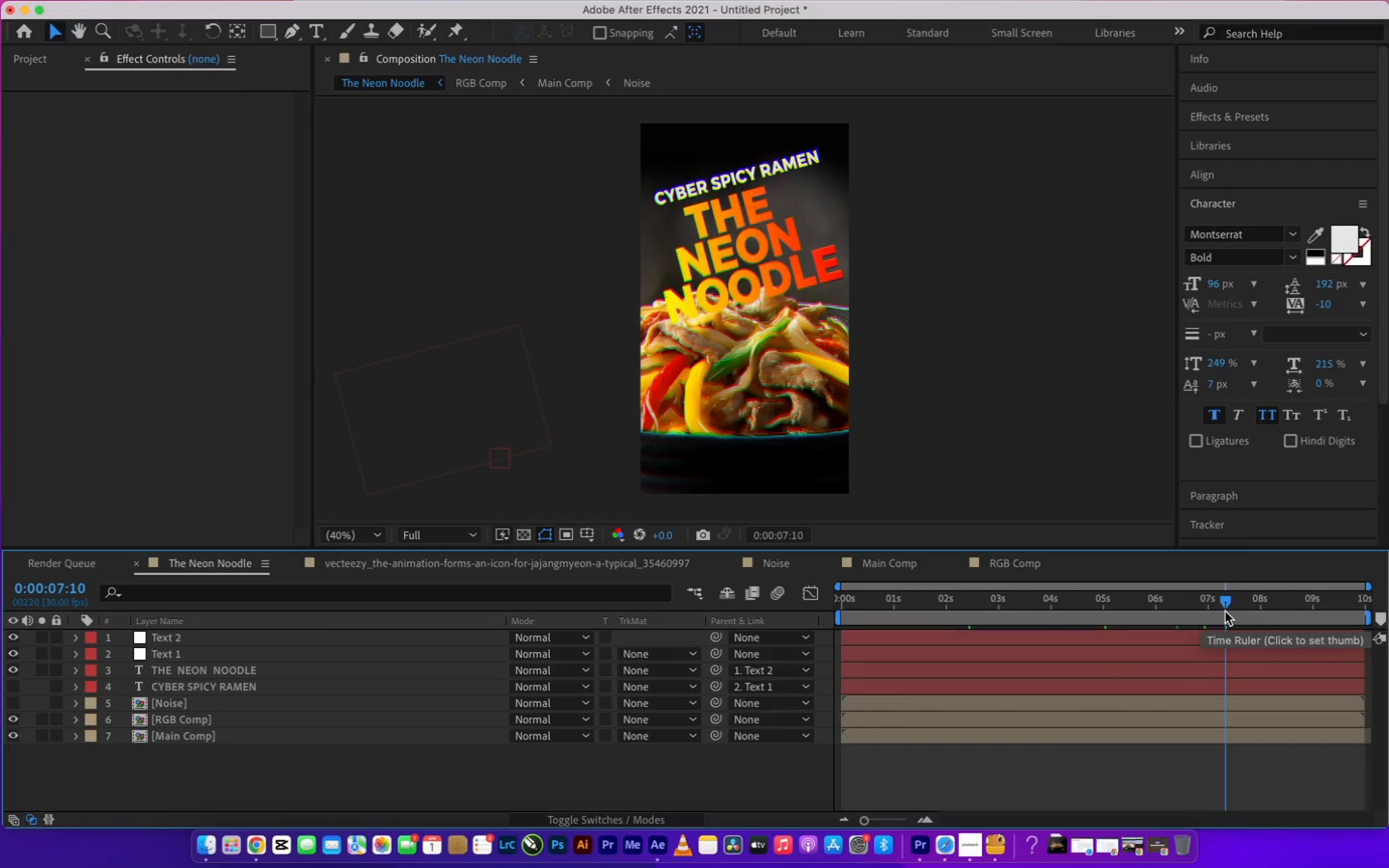 
left_click_drag(start_coordinate=[1229, 610], to_coordinate=[1249, 609])
 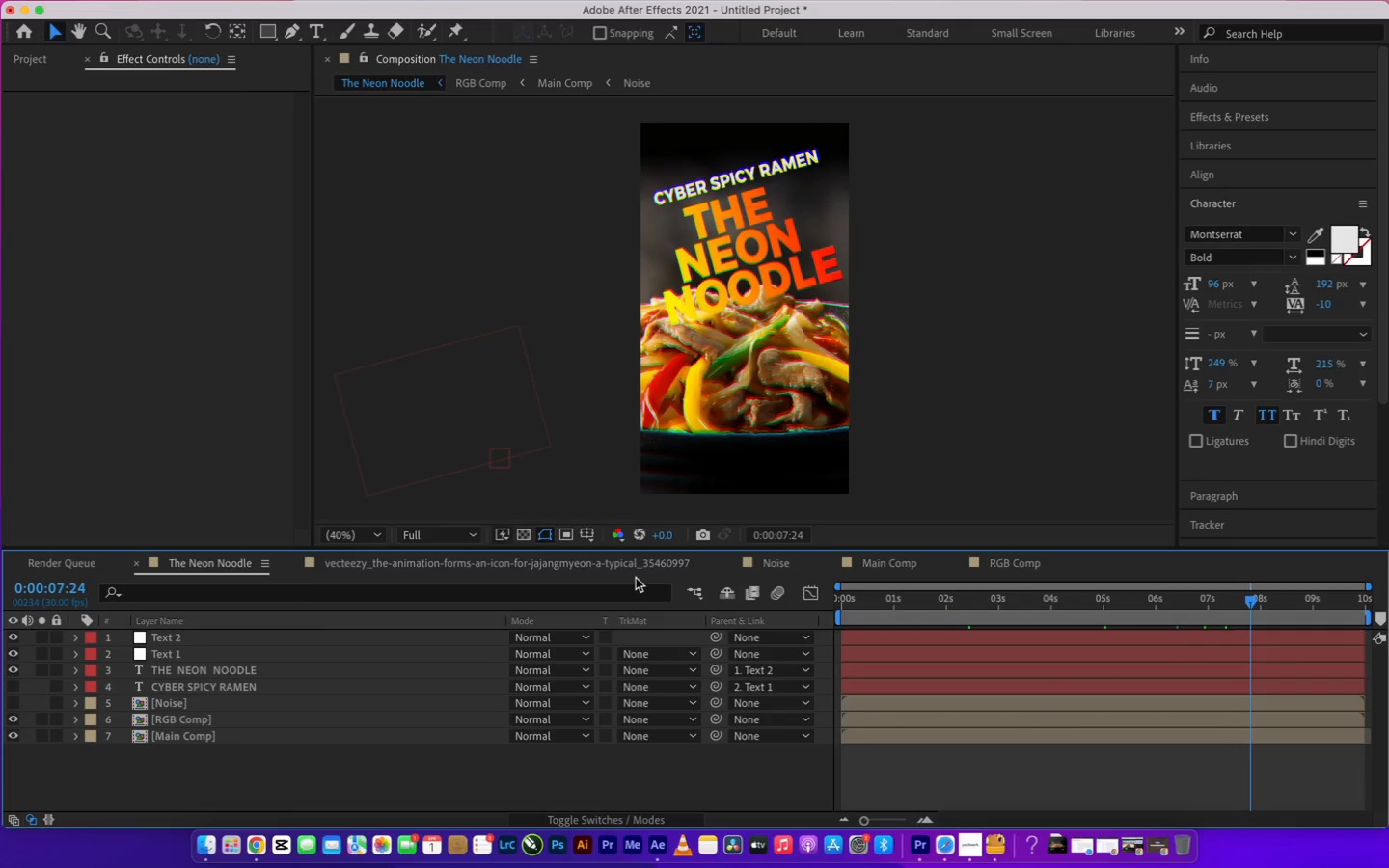 
wait(10.26)
 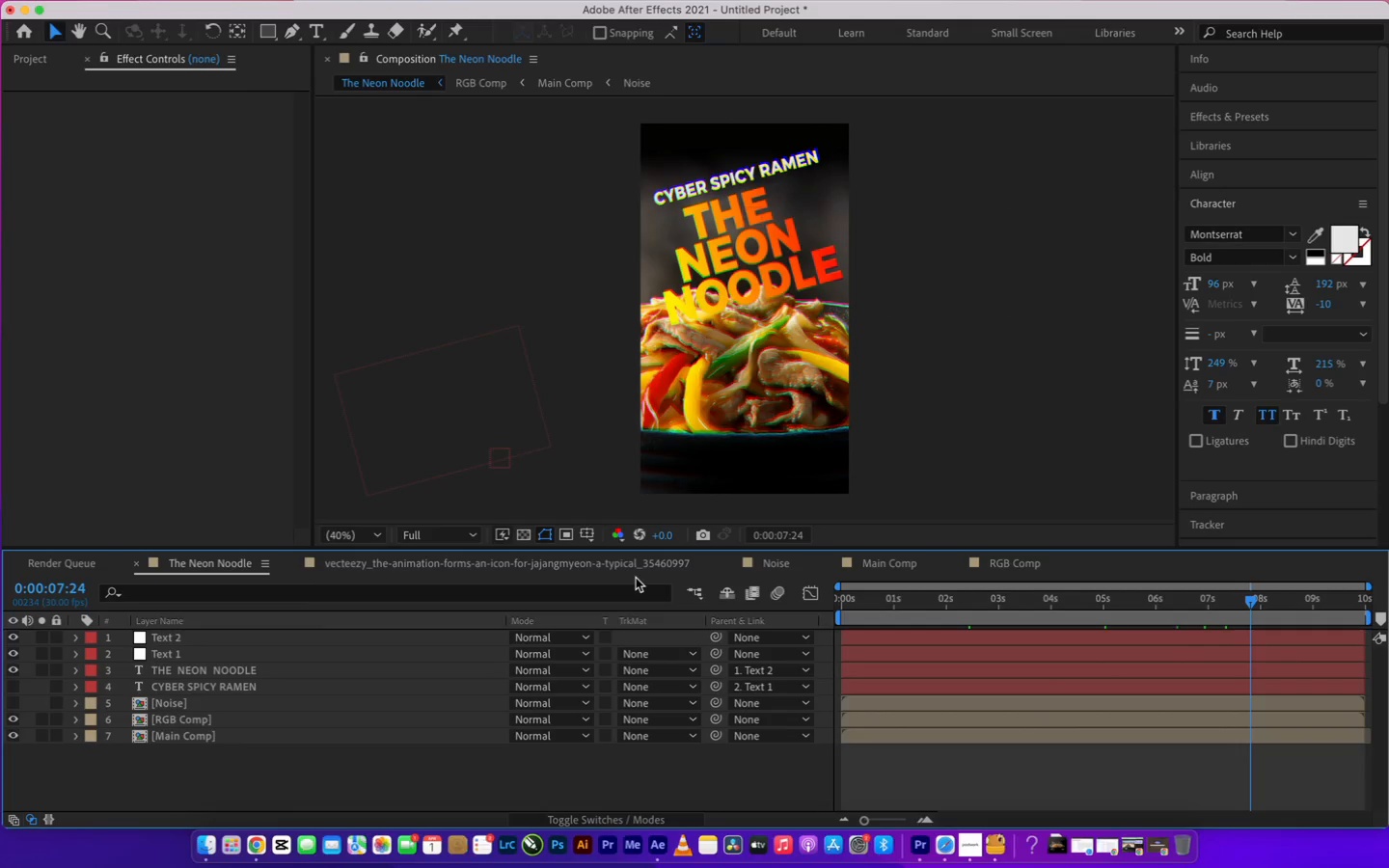 
left_click([422, 530])
 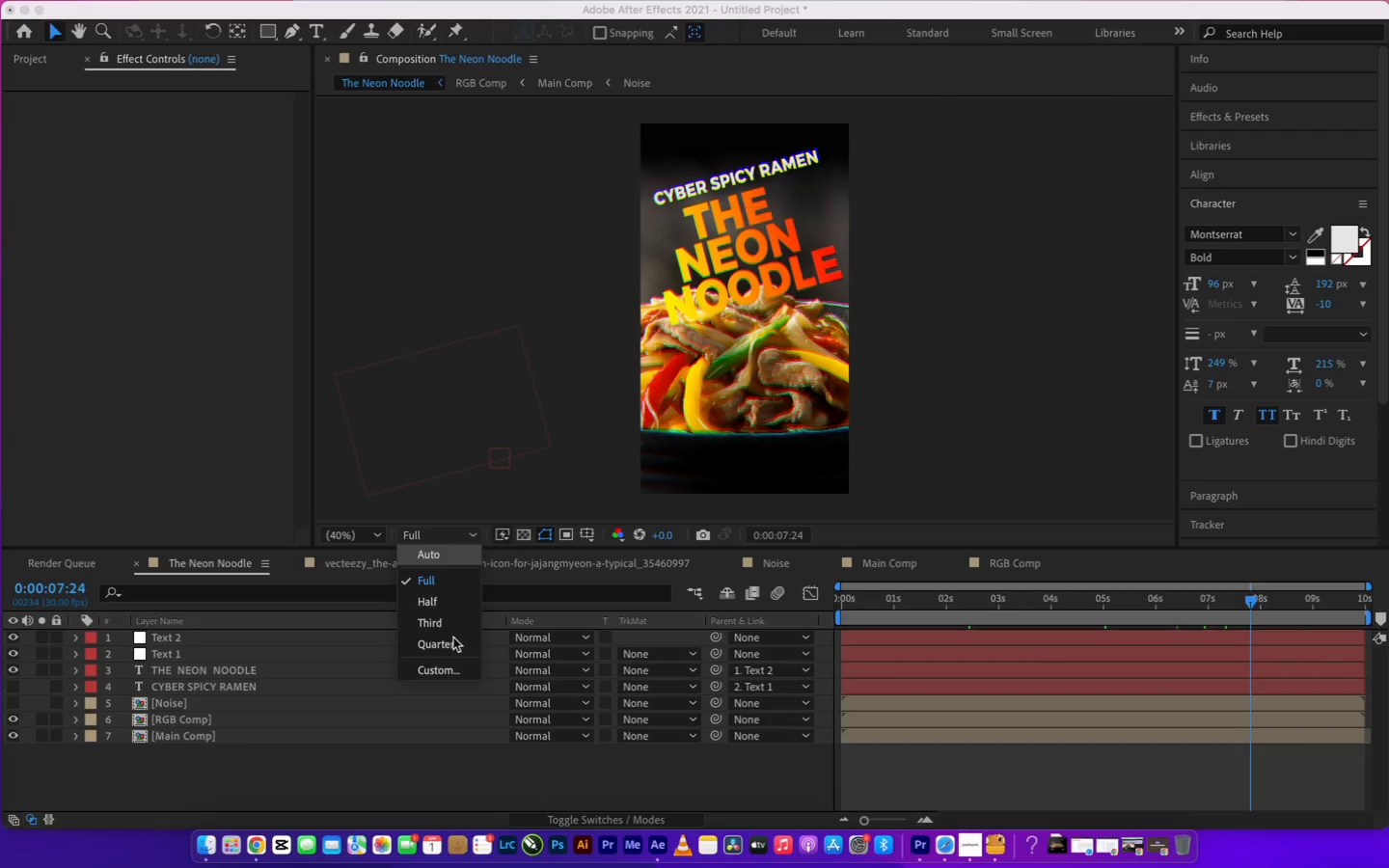 
left_click([451, 639])
 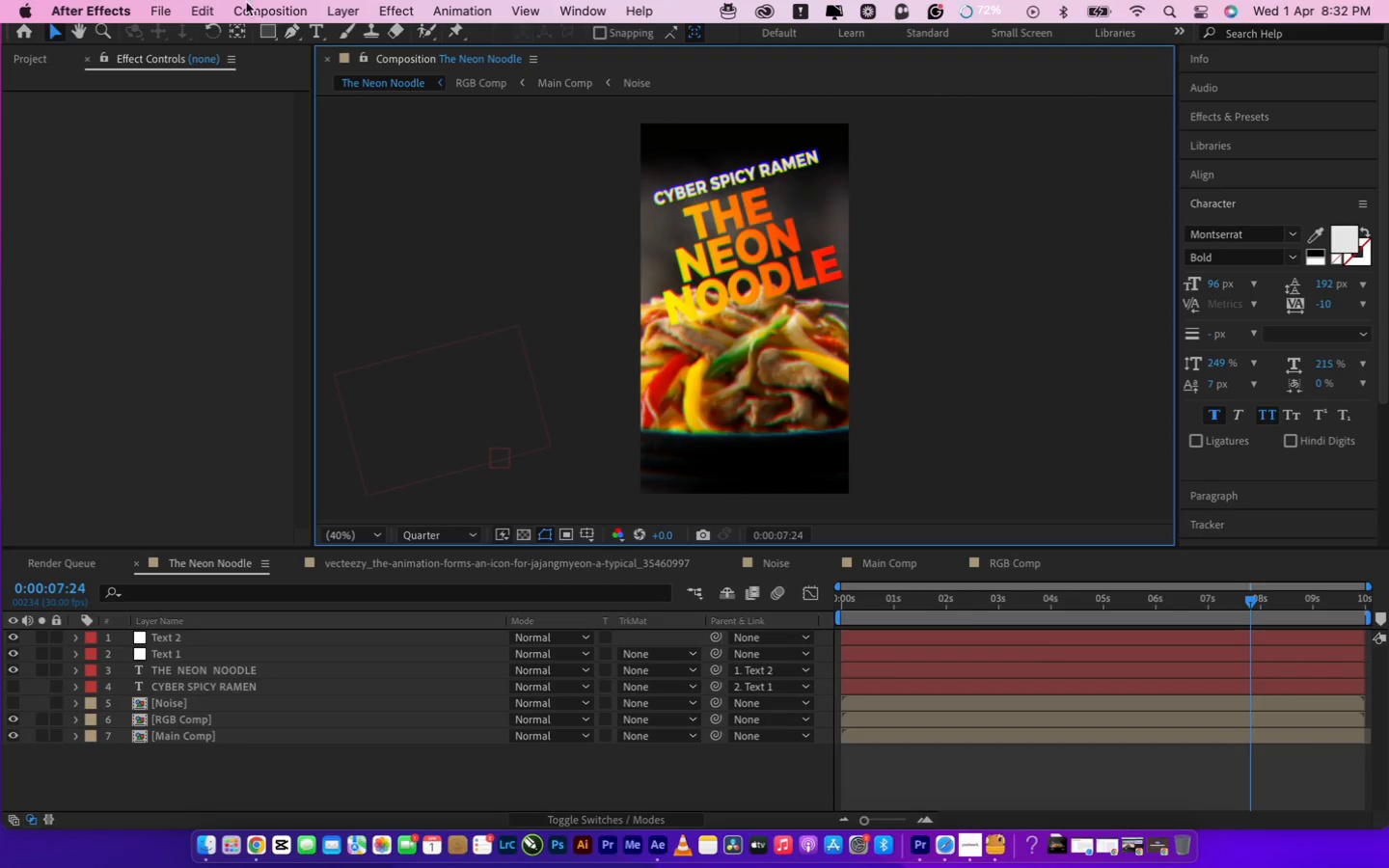 
left_click([171, 10])
 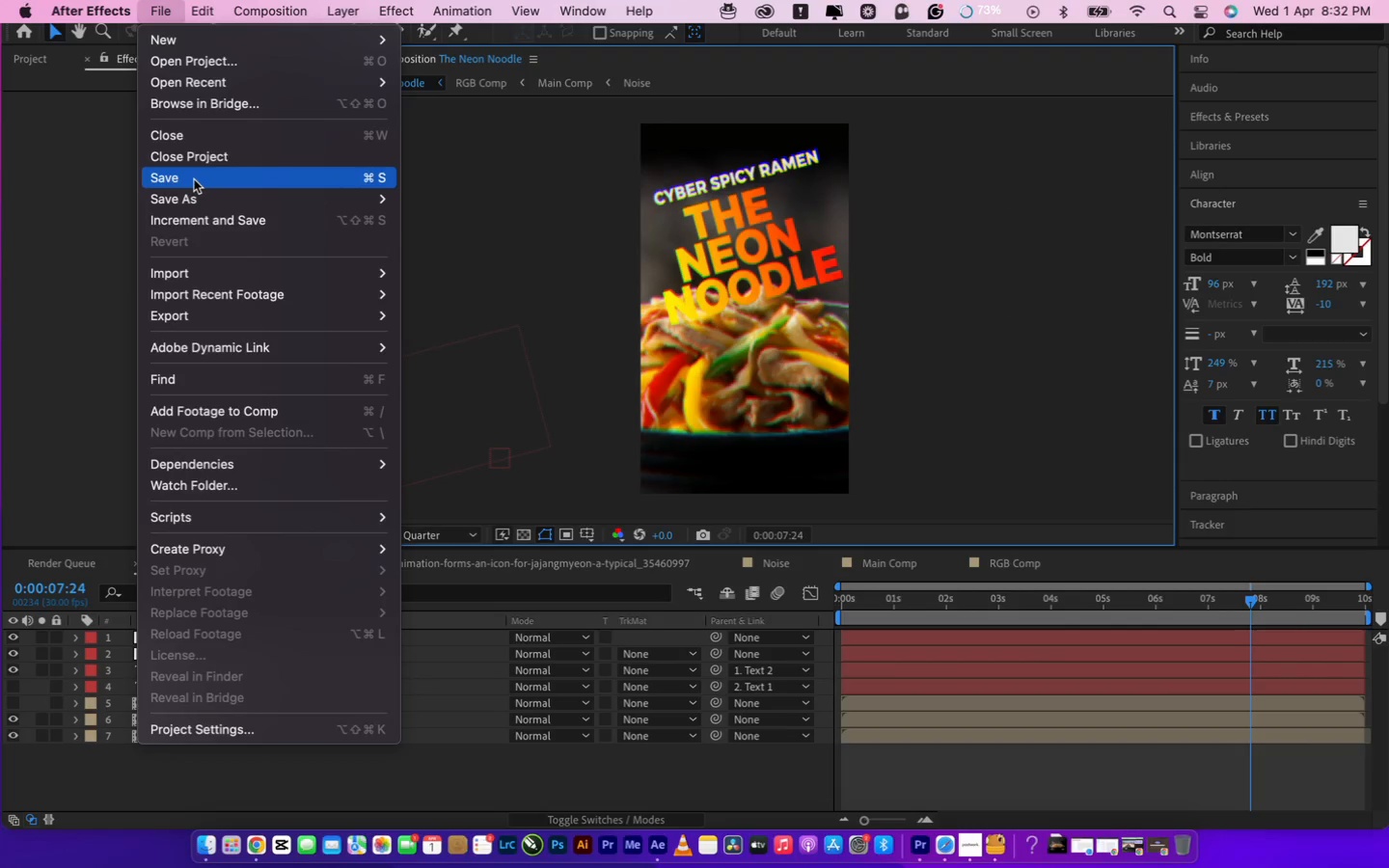 
left_click([194, 179])
 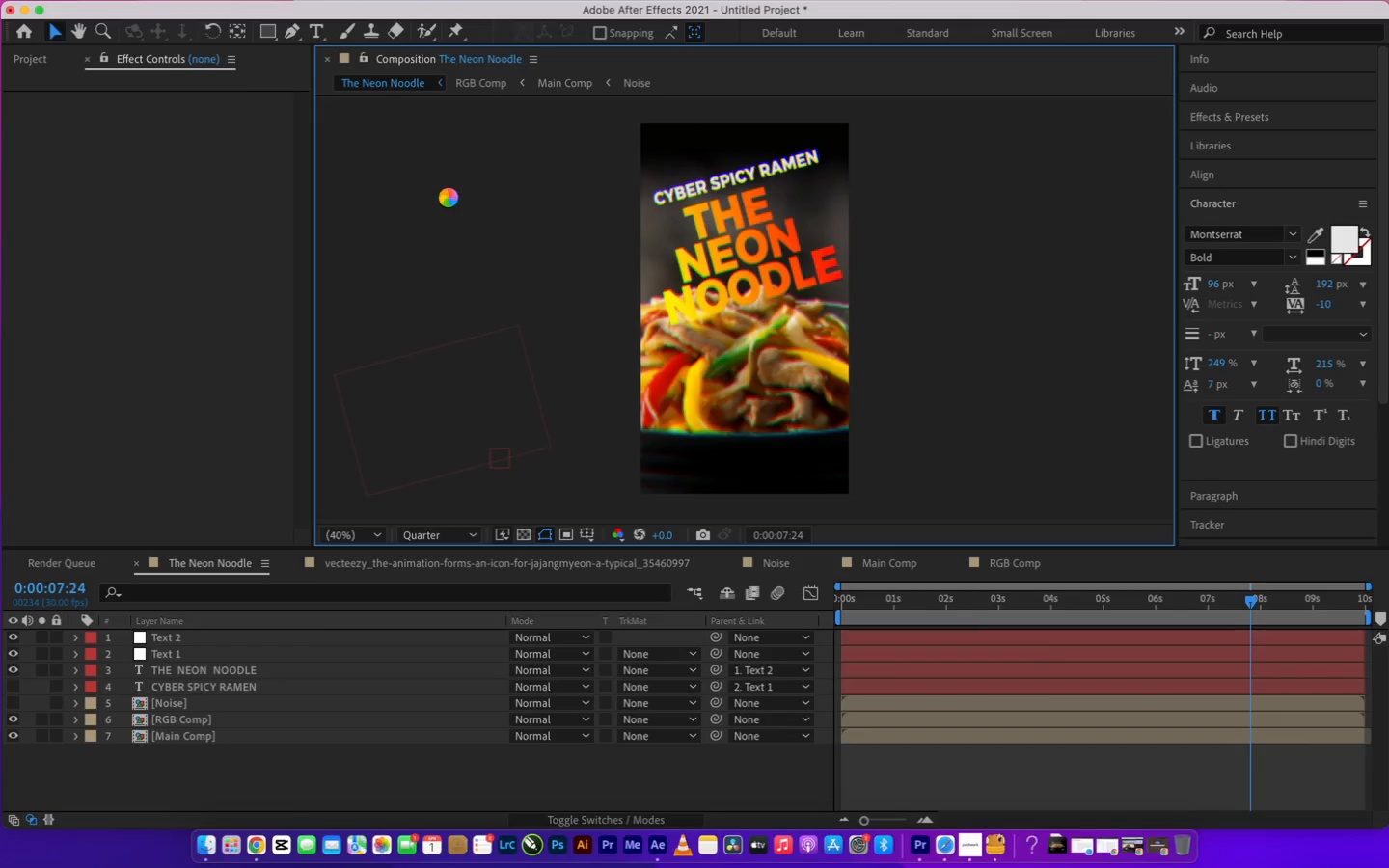 
wait(10.06)
 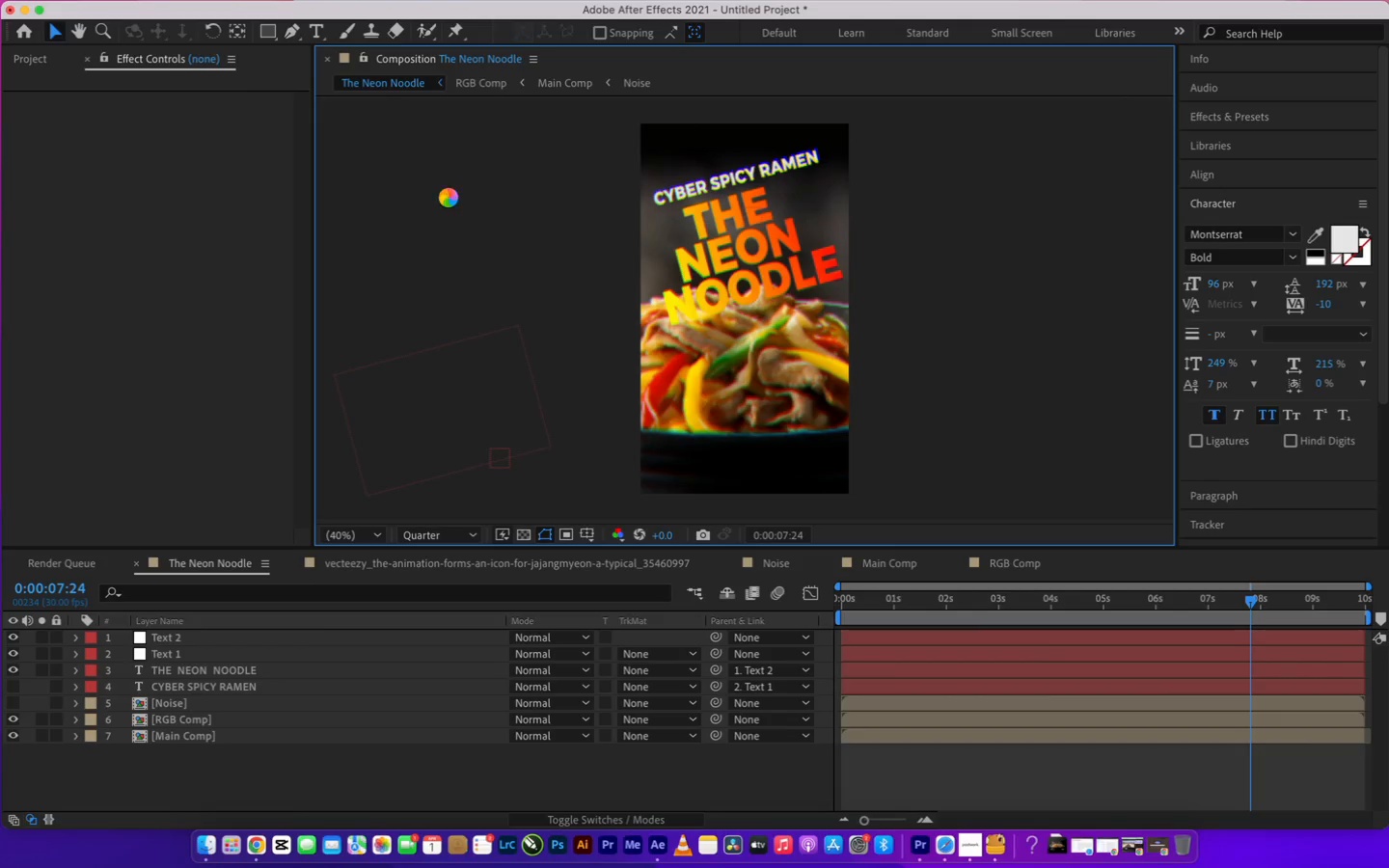 
left_click([379, 231])
 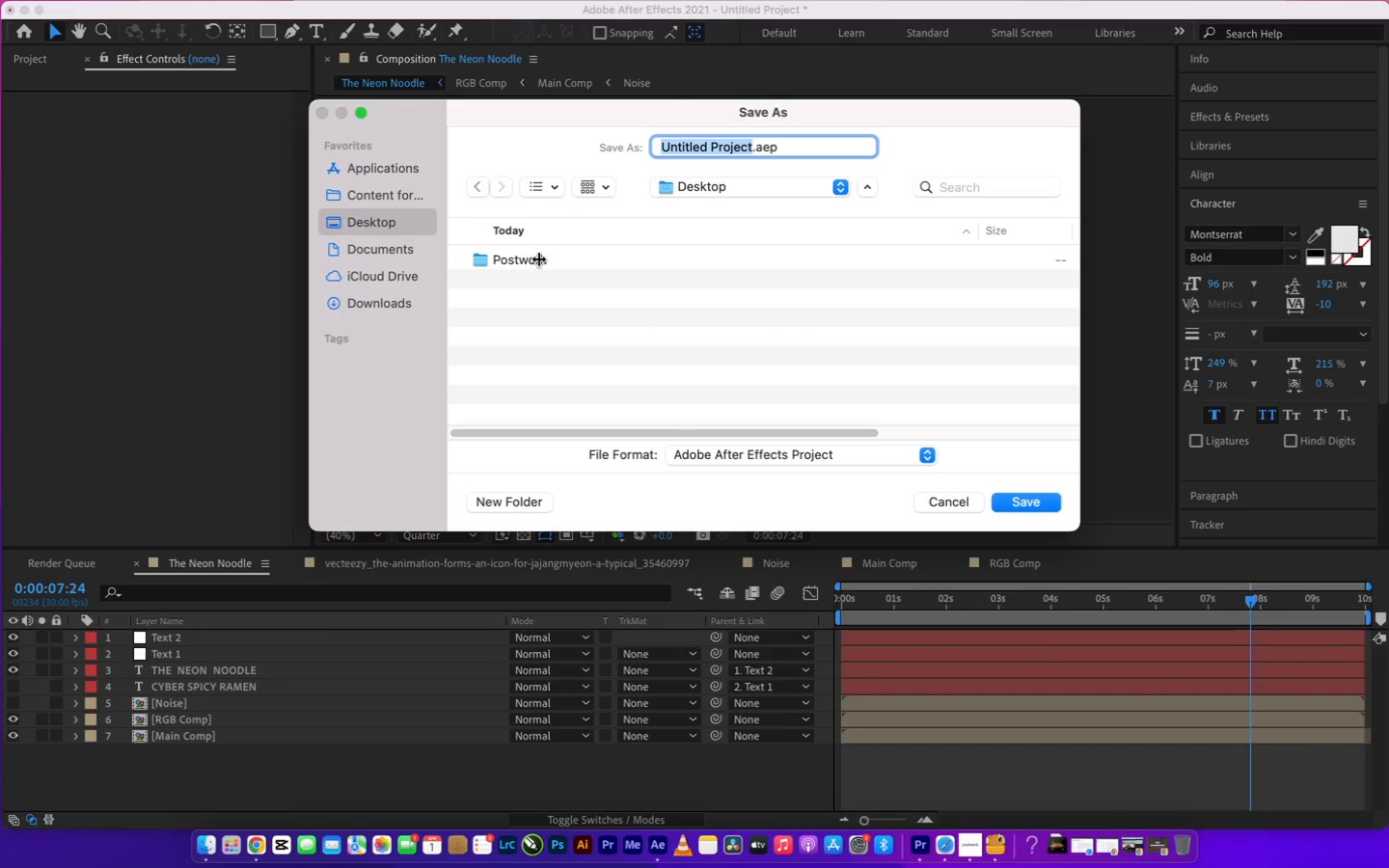 
double_click([539, 261])
 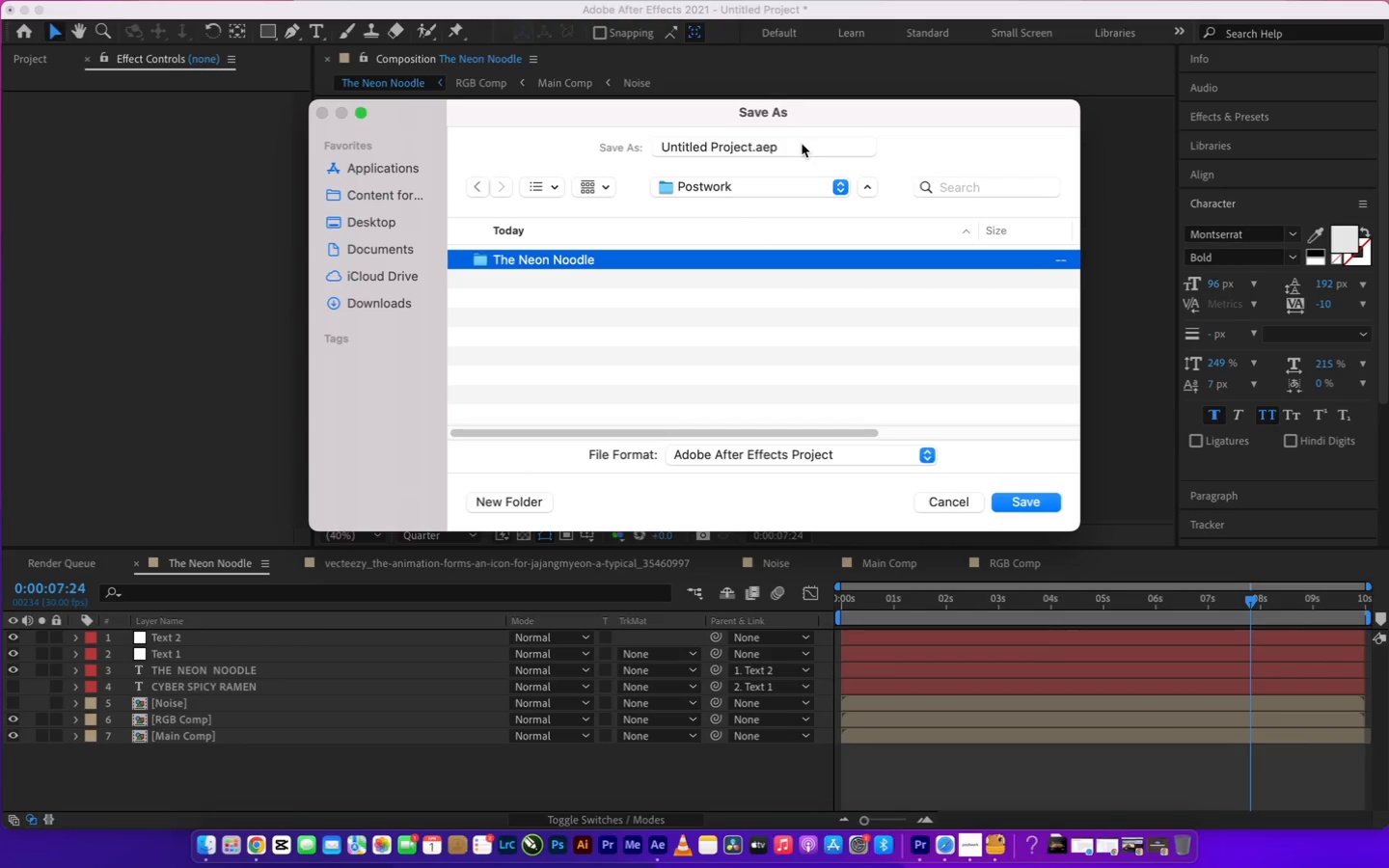 
double_click([568, 263])
 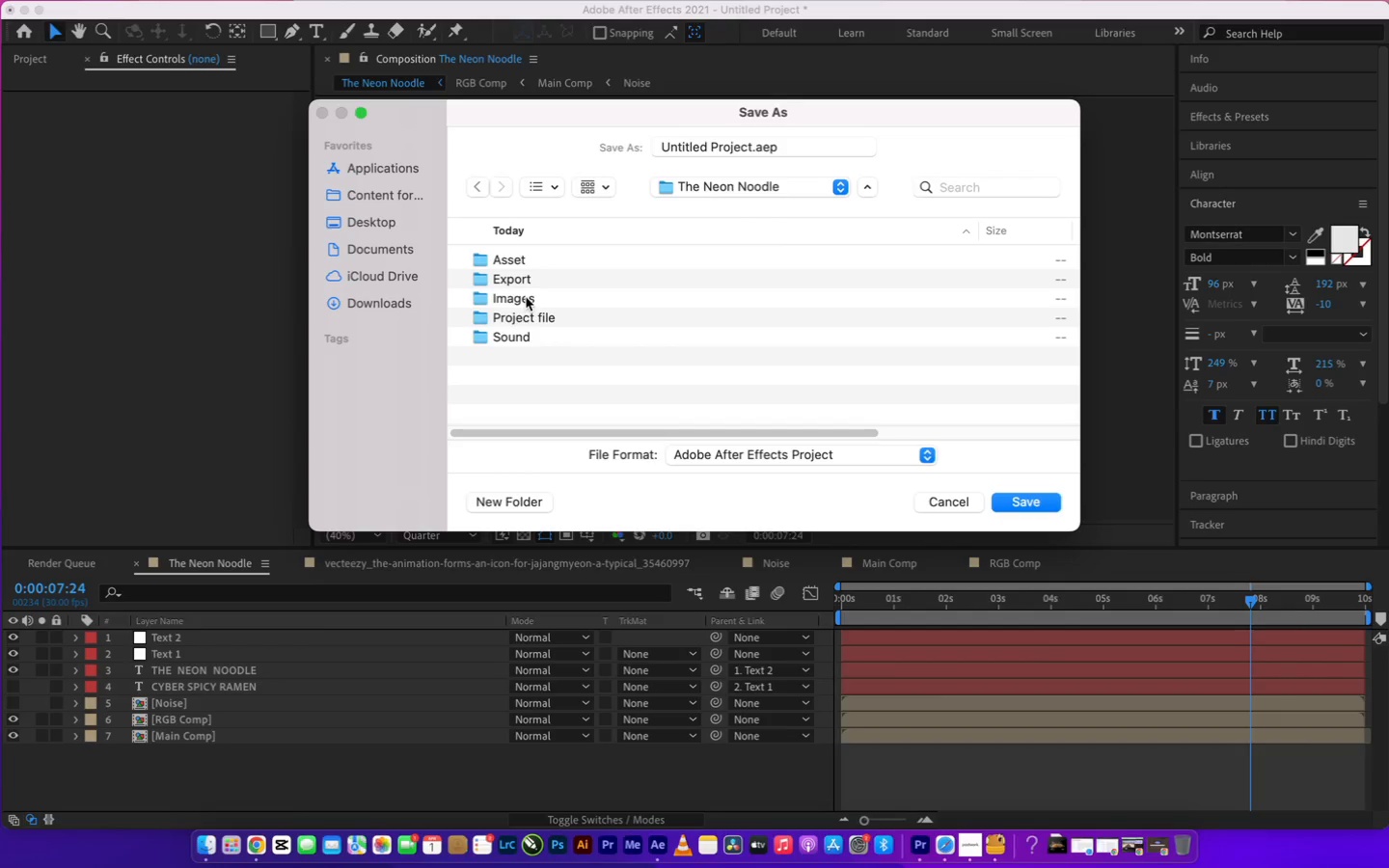 
left_click([531, 313])
 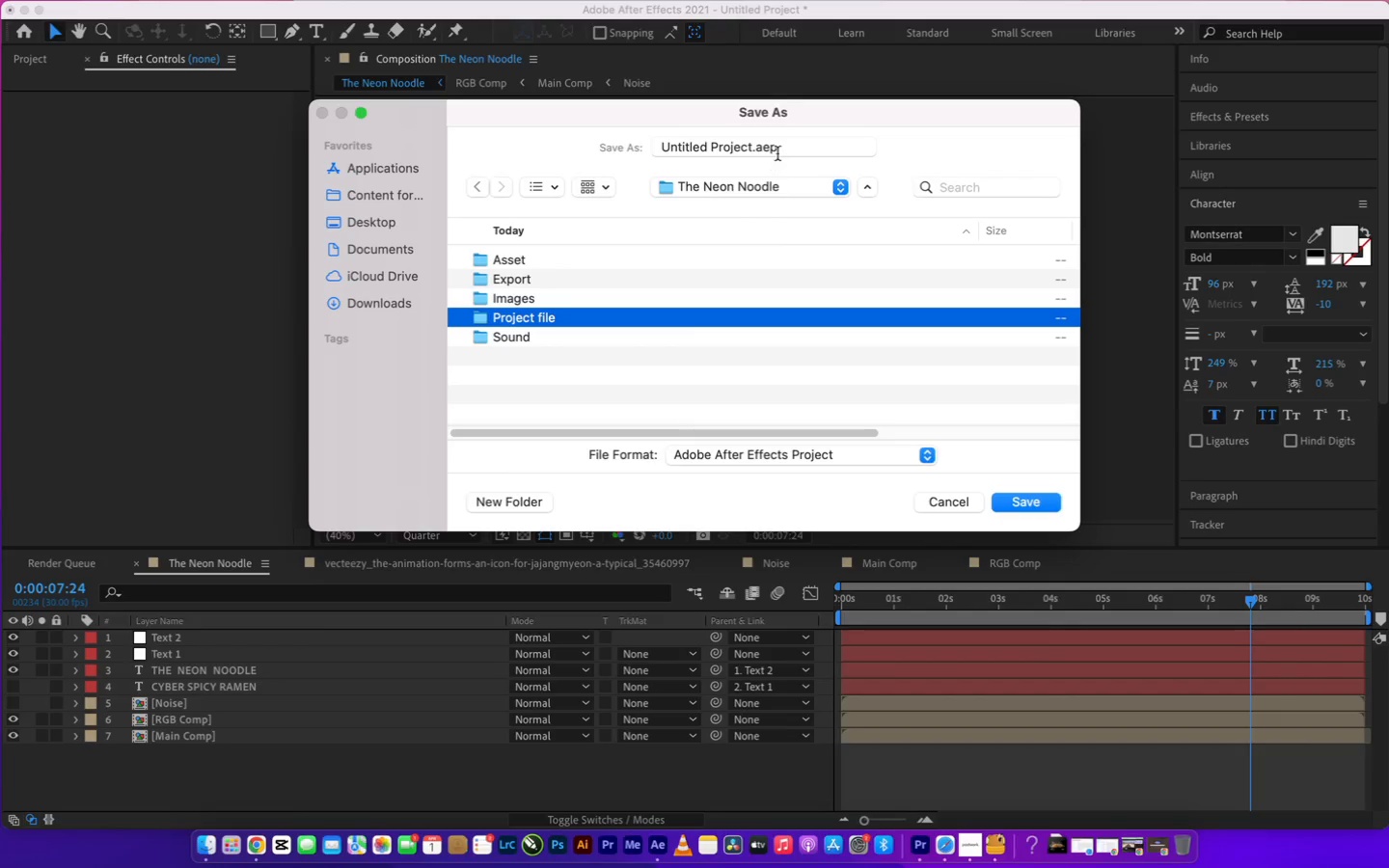 
left_click_drag(start_coordinate=[784, 149], to_coordinate=[577, 129])
 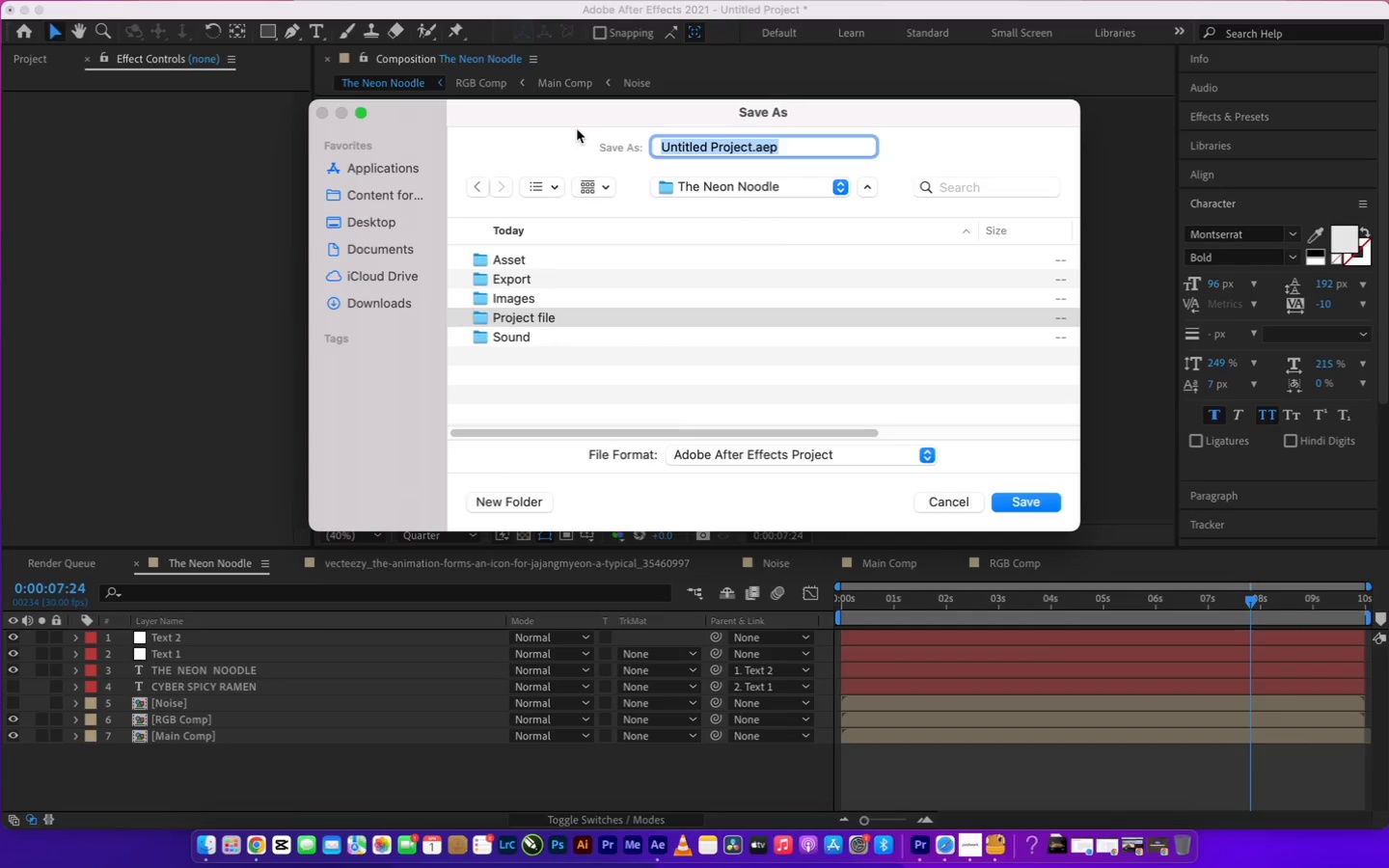 
type(The Neon Project)
 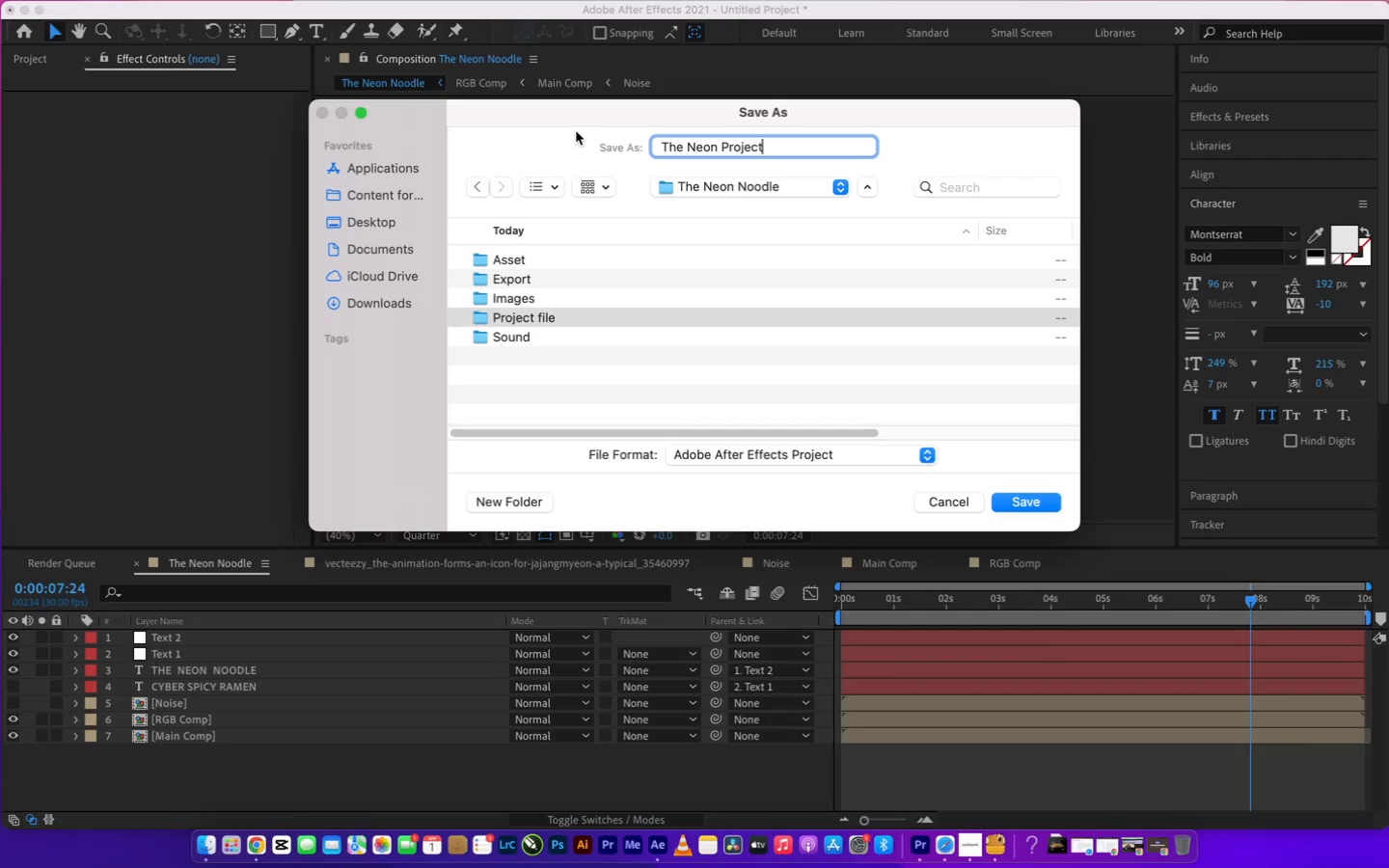 
wait(6.14)
 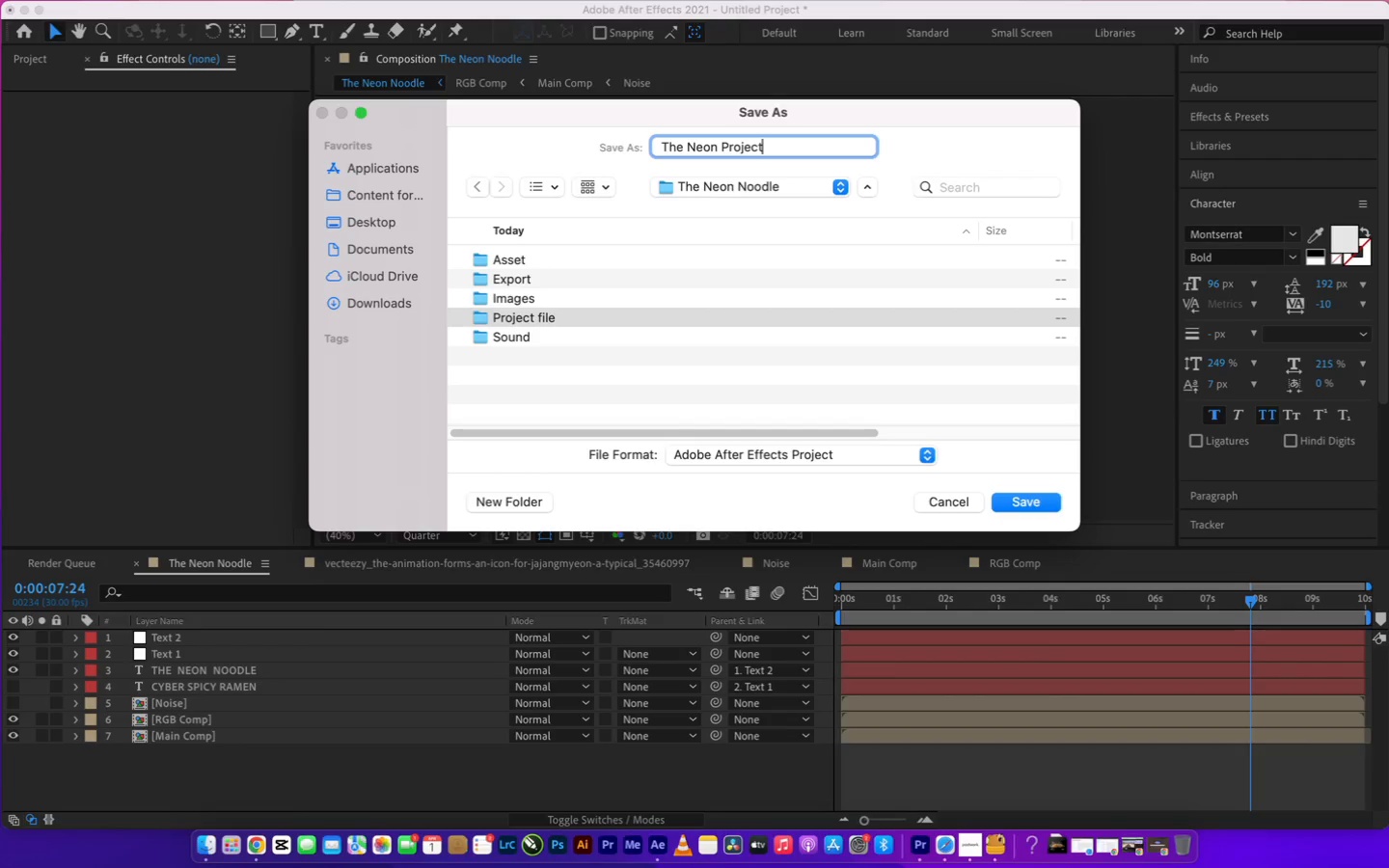 
key(Backspace)
key(Backspace)
key(Backspace)
key(Backspace)
key(Backspace)
key(Backspace)
key(Backspace)
type(Noodle)
 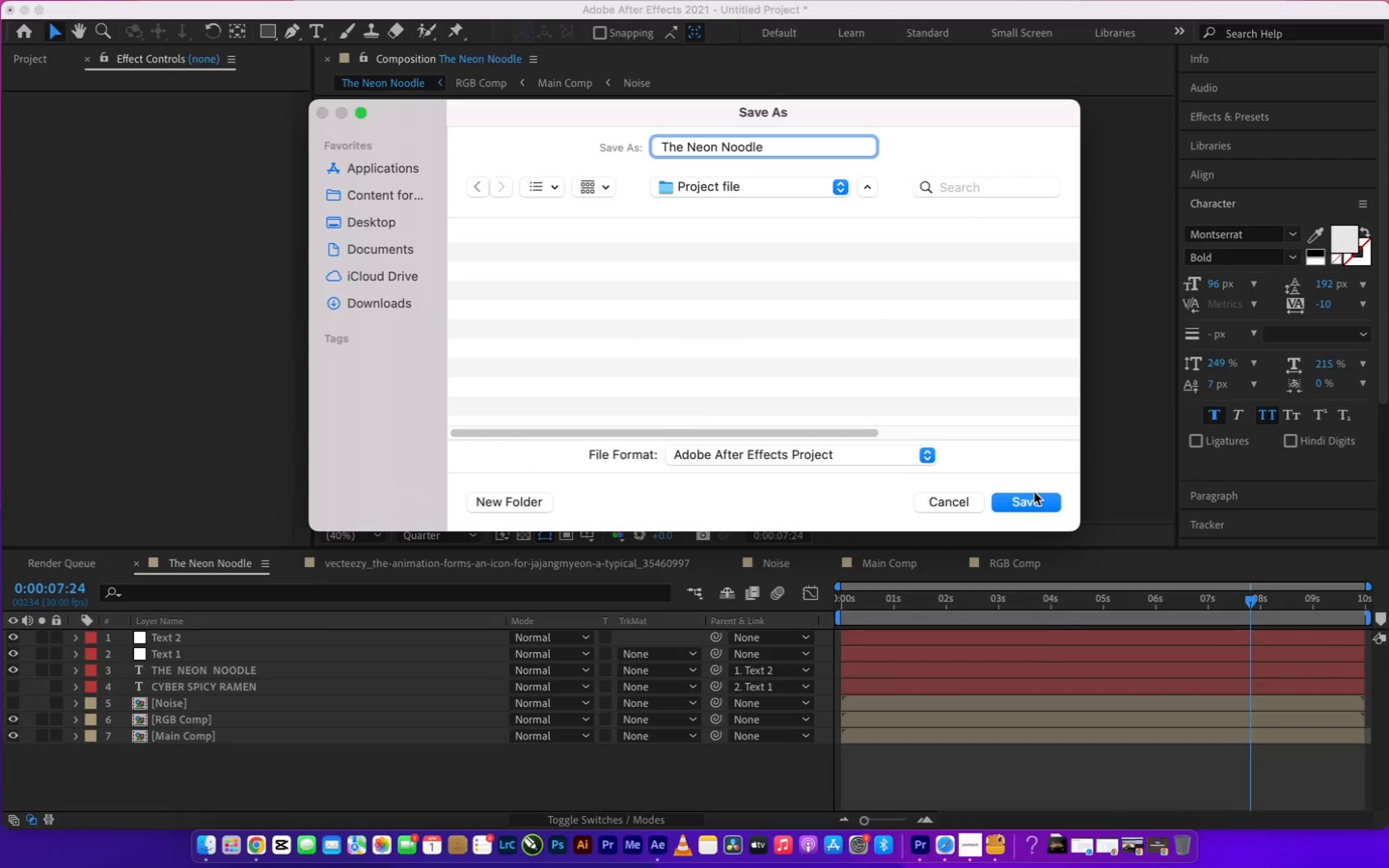 
wait(5.36)
 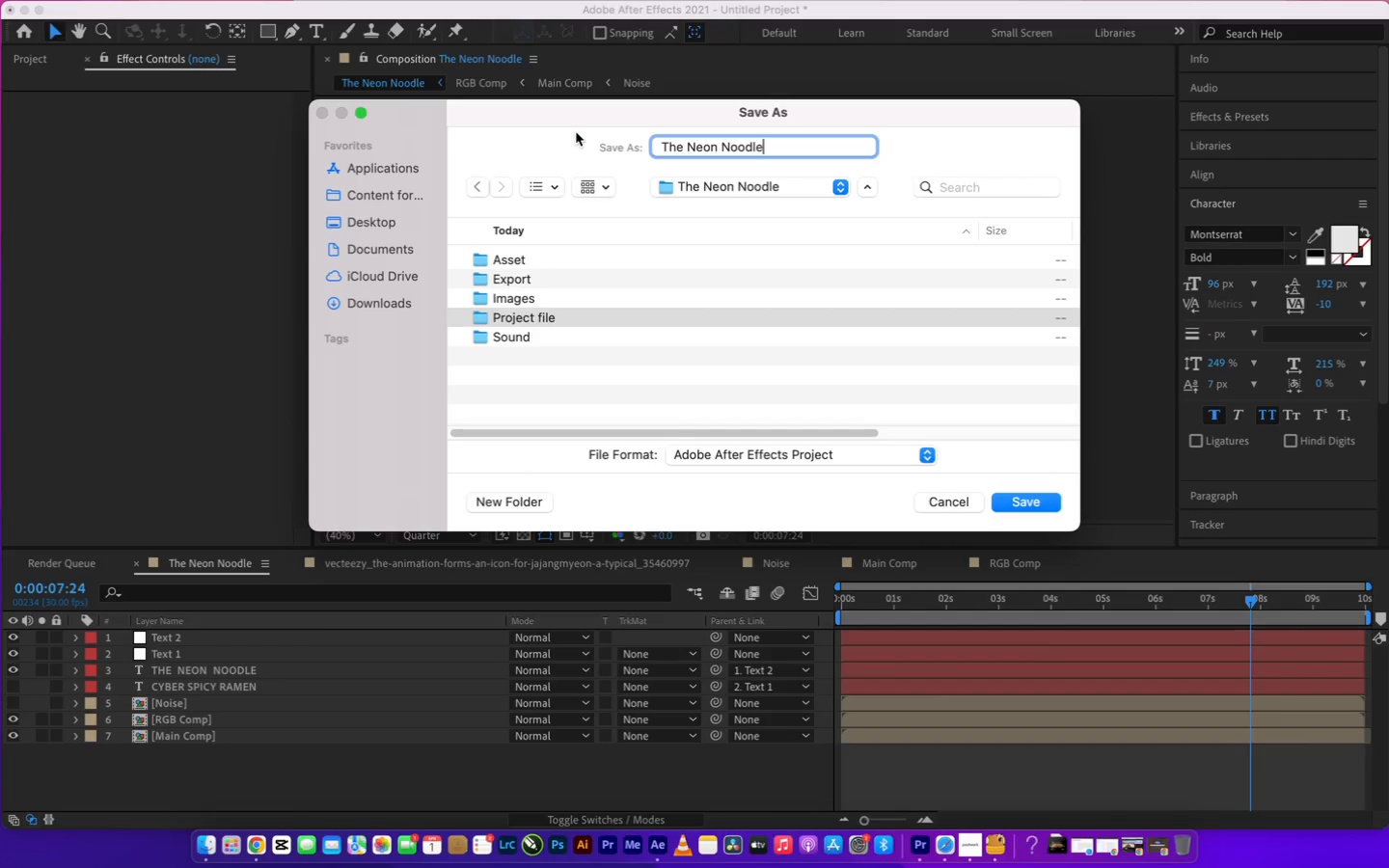 
left_click([1029, 502])
 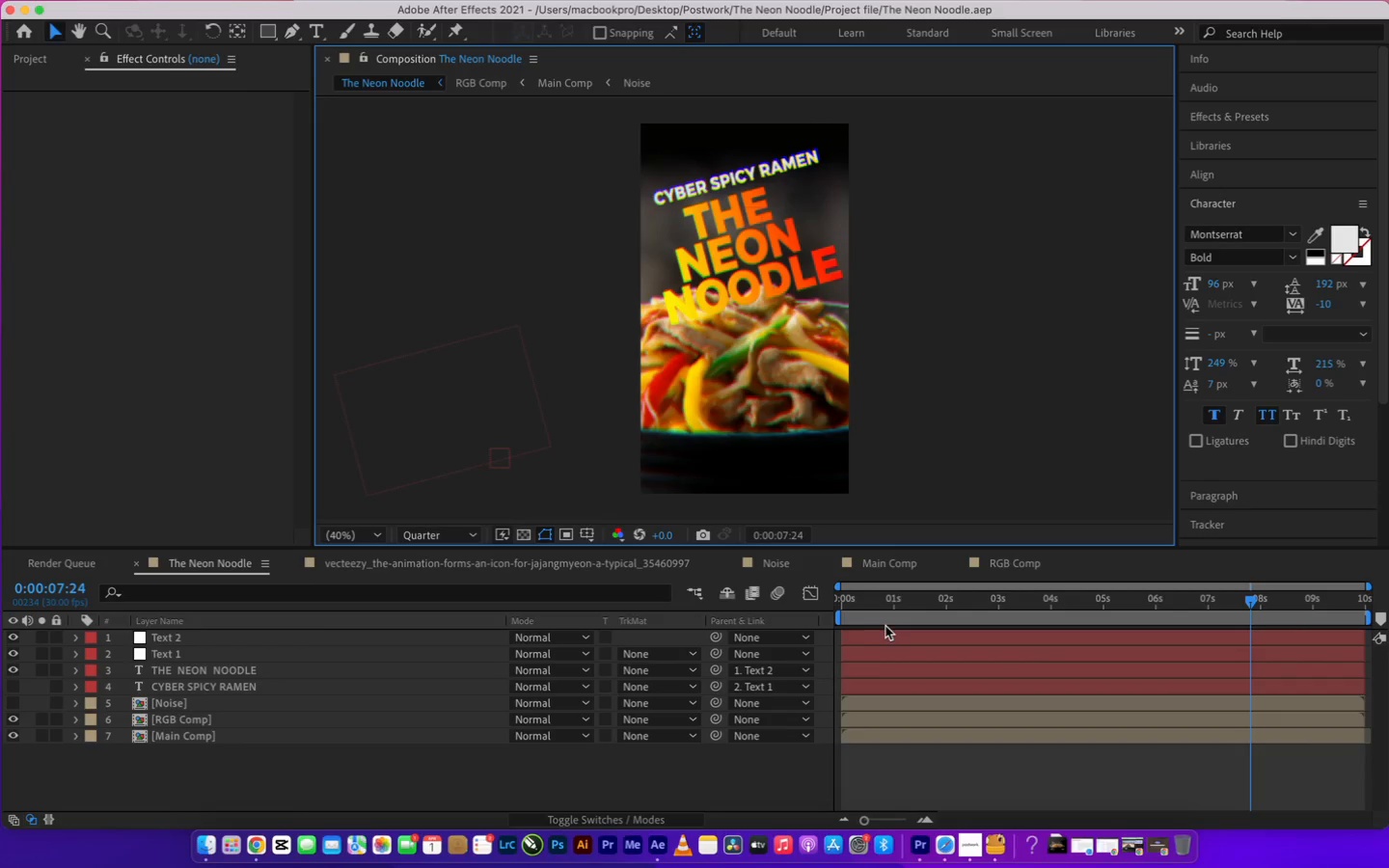 
left_click_drag(start_coordinate=[892, 607], to_coordinate=[659, 615])
 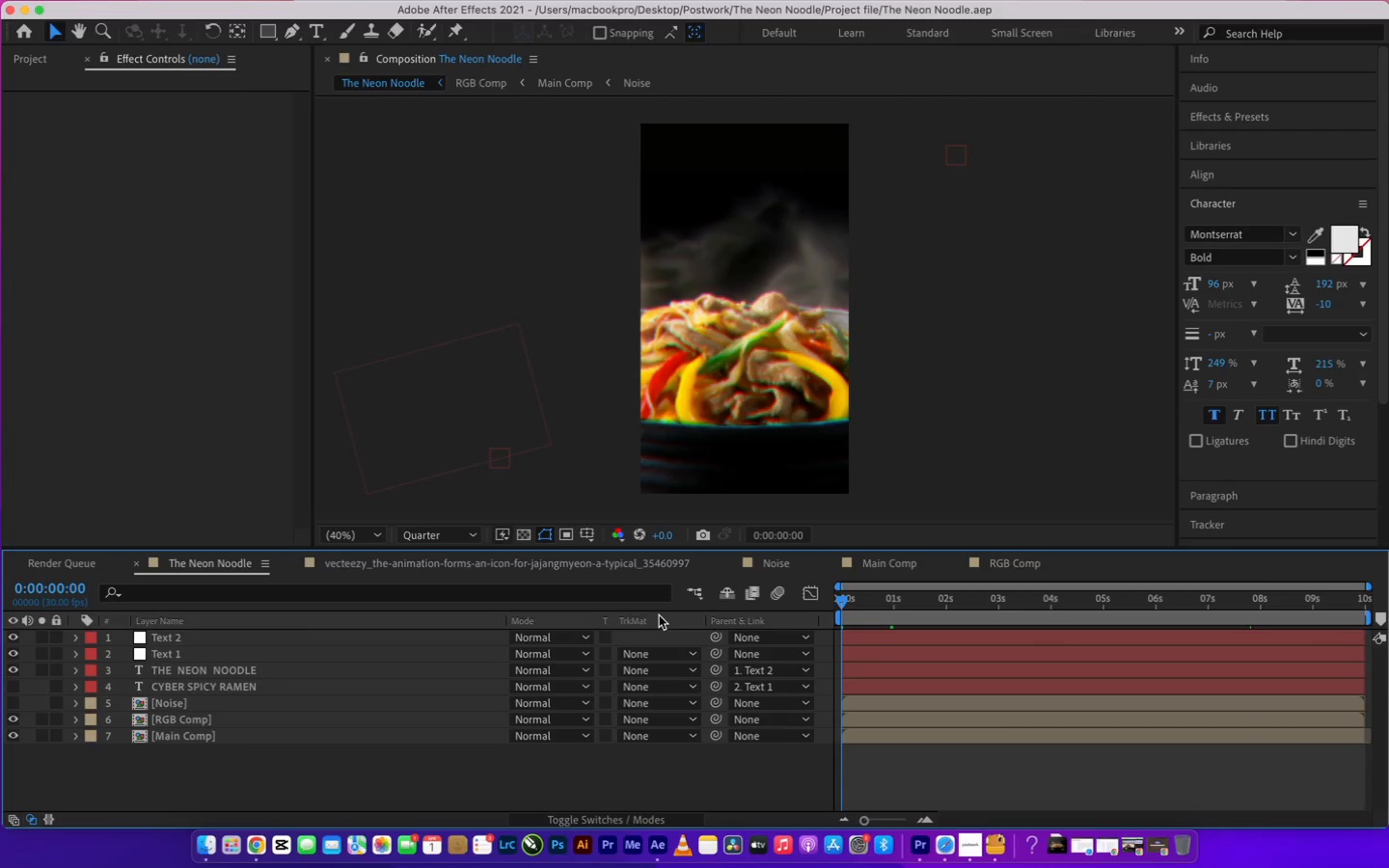 
key(Space)
 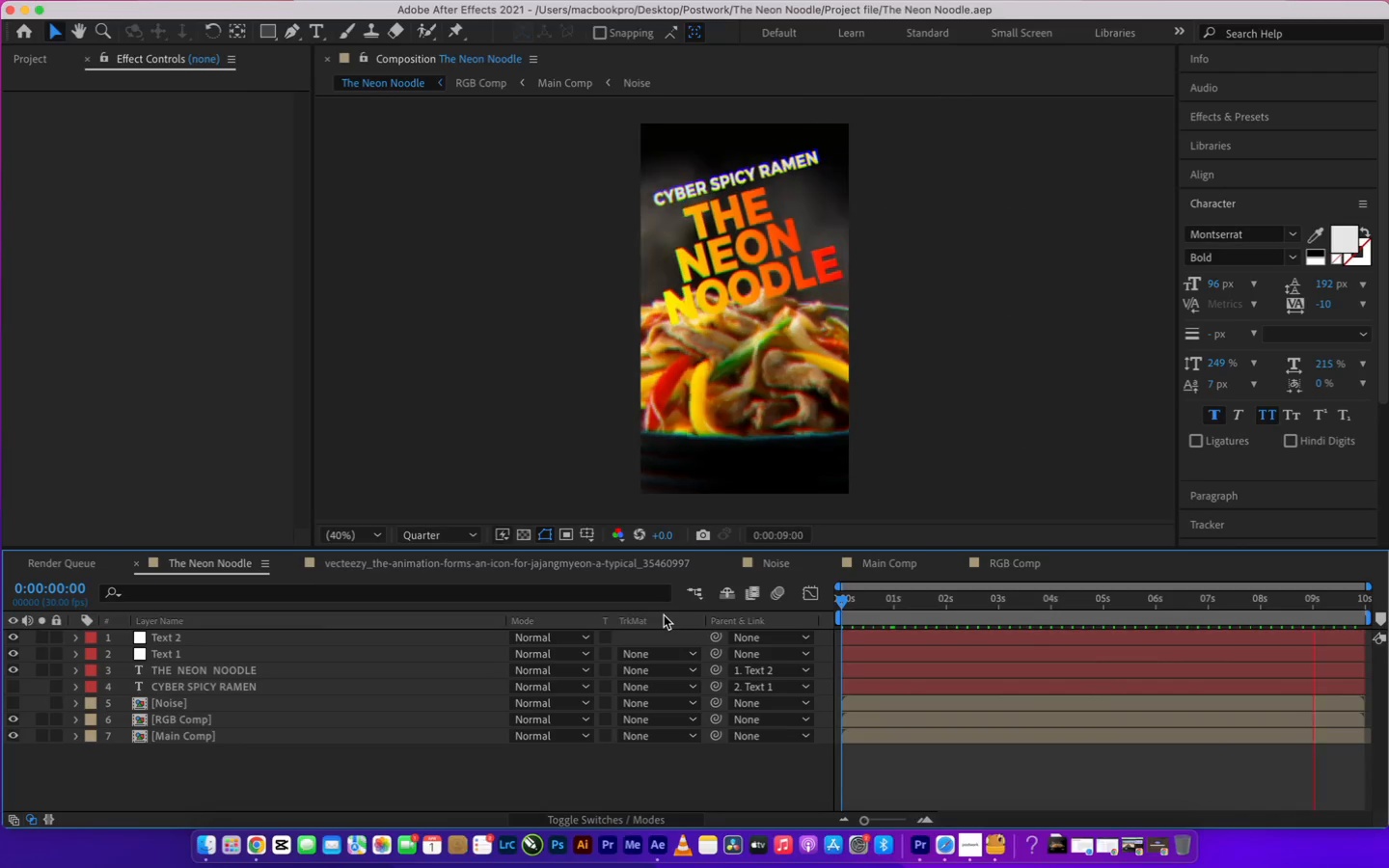 
wait(14.43)
 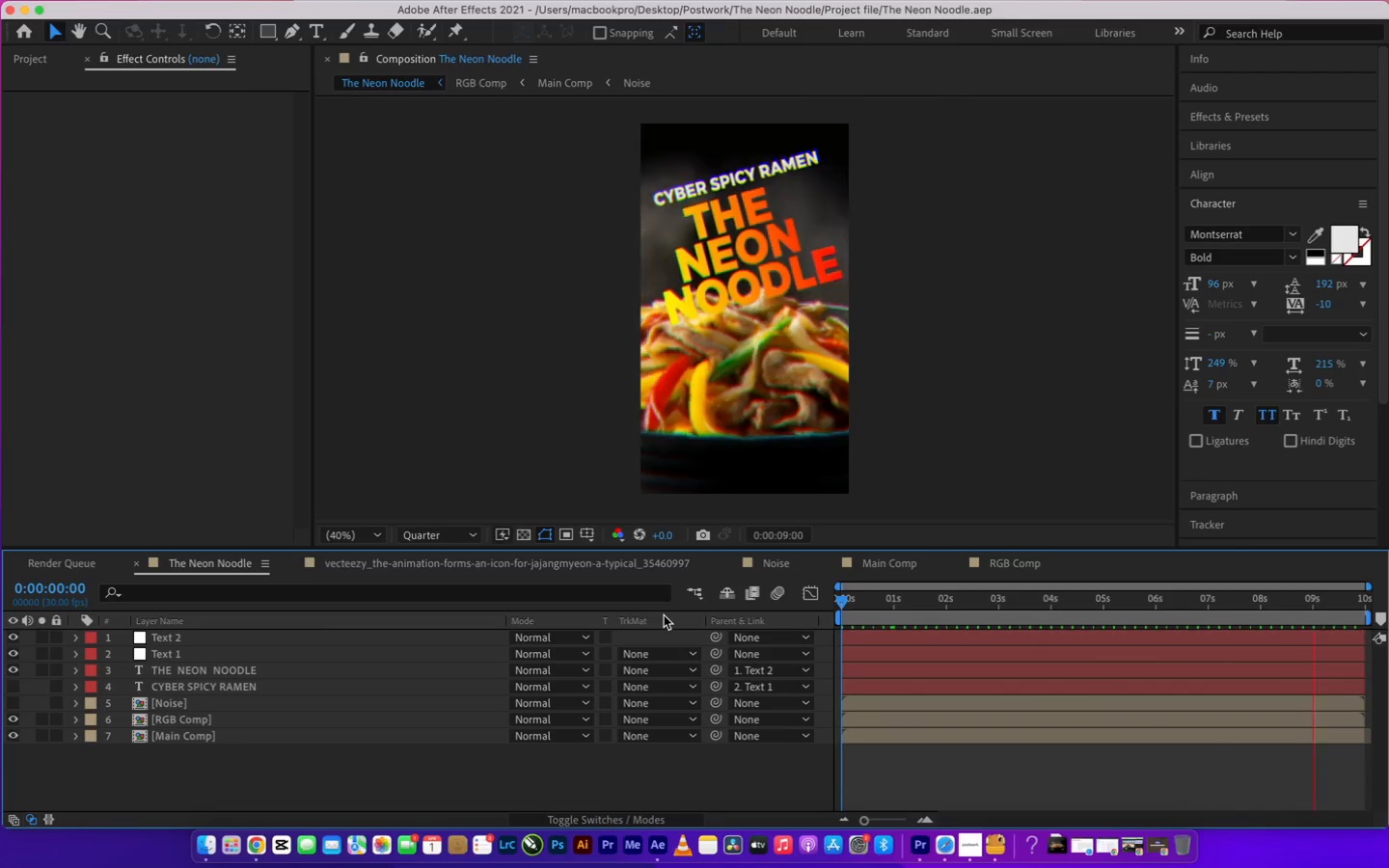 
key(Space)
 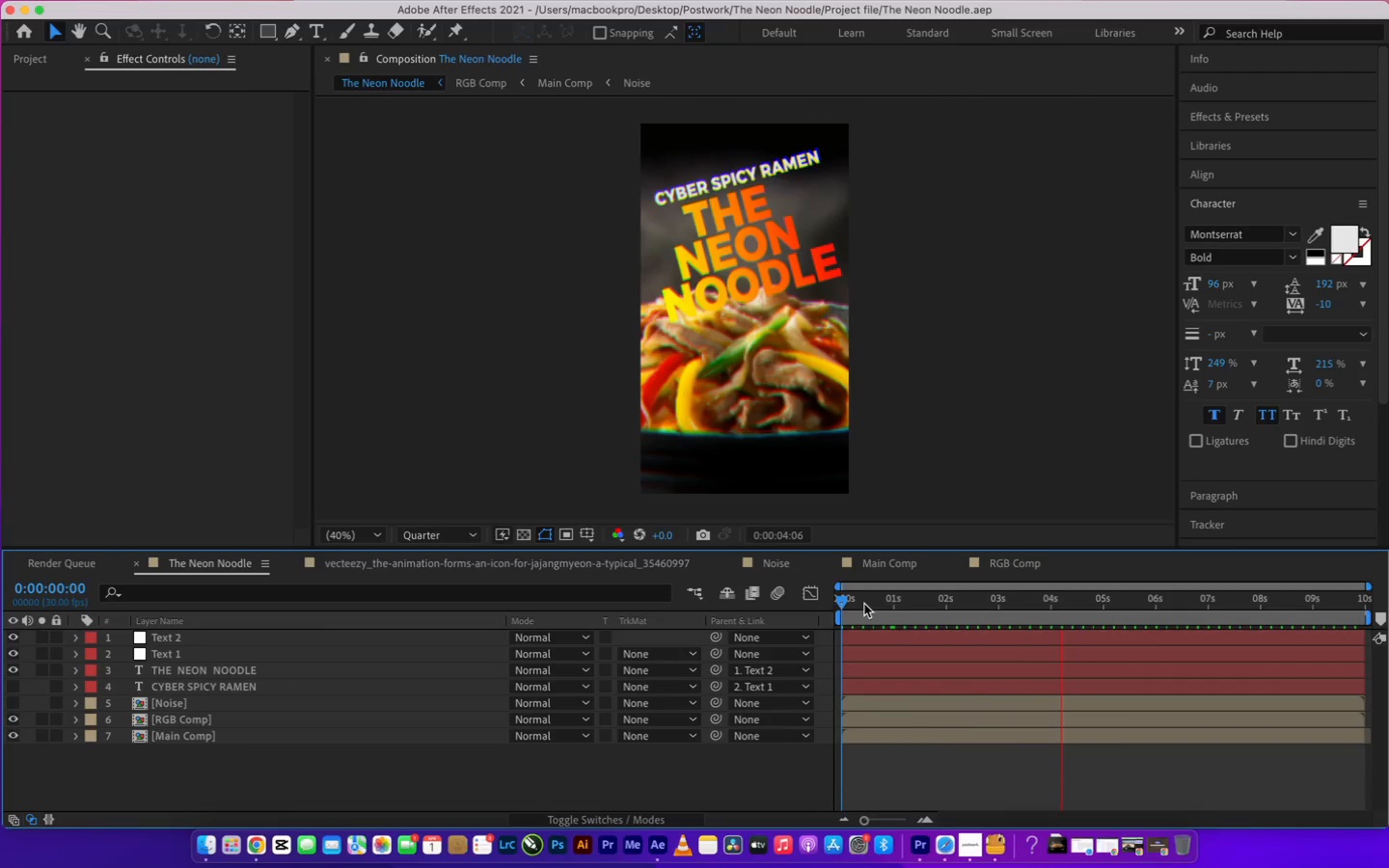 
left_click_drag(start_coordinate=[864, 604], to_coordinate=[807, 614])
 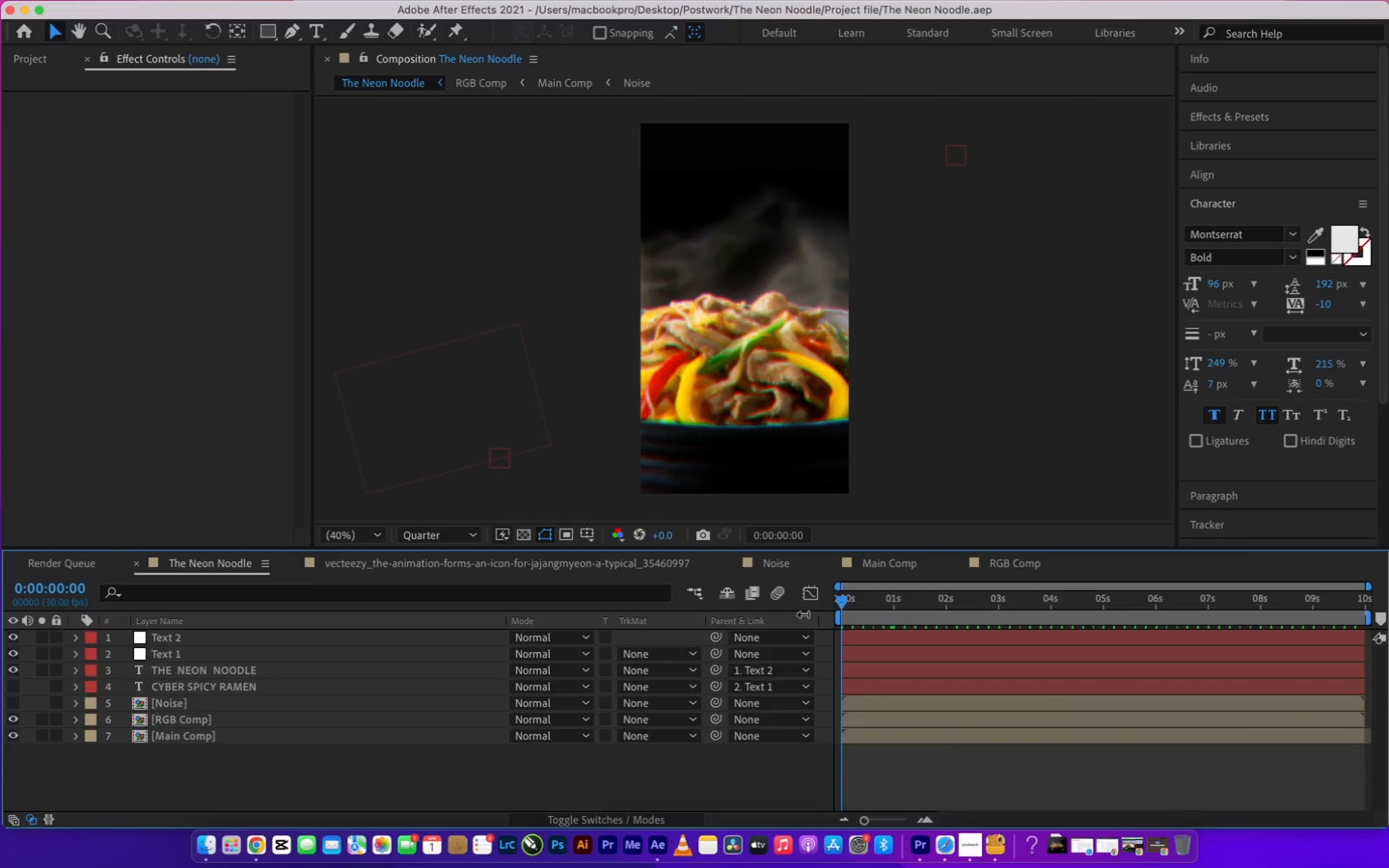 
key(Space)
 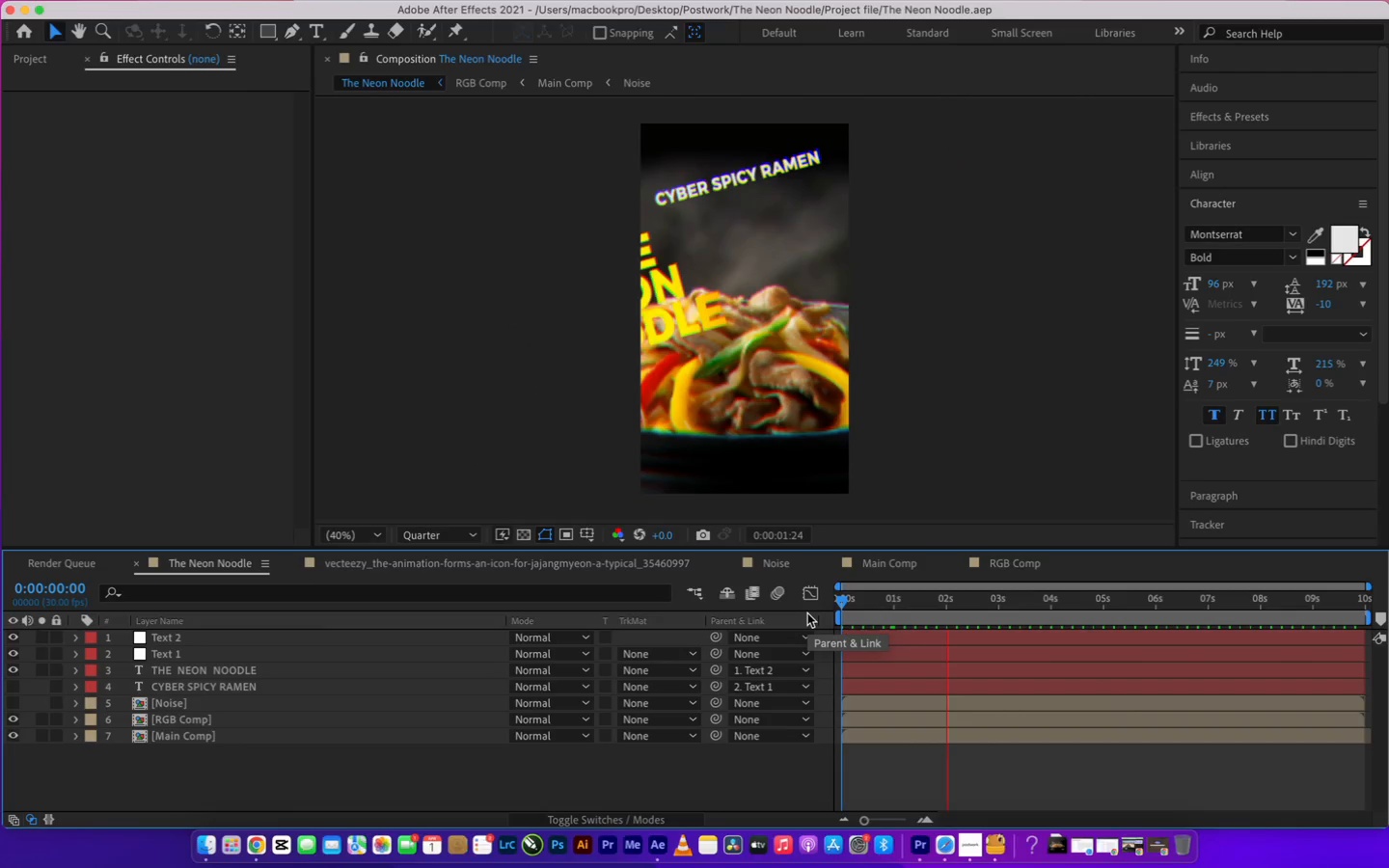 
key(Space)
 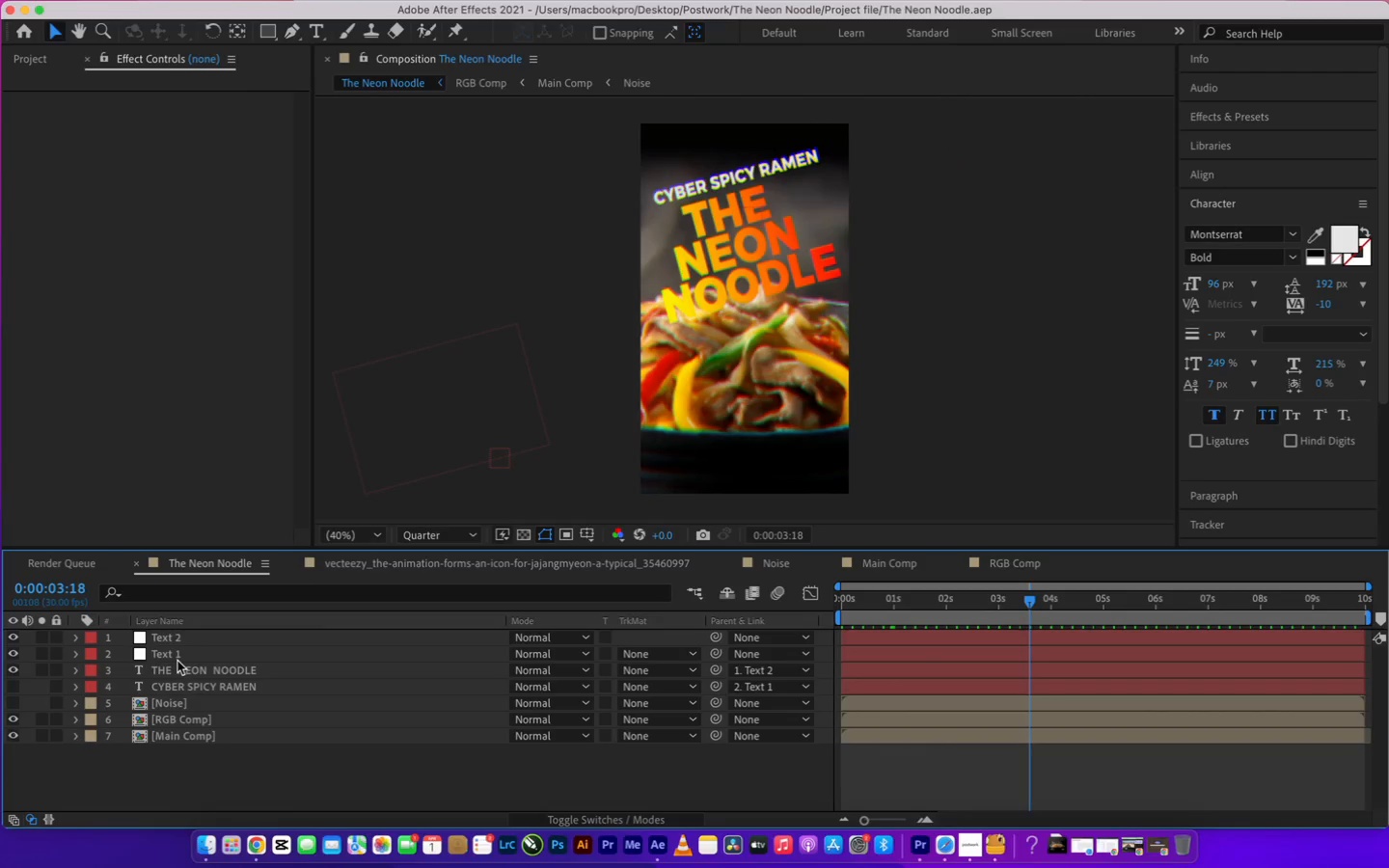 
left_click([177, 655])
 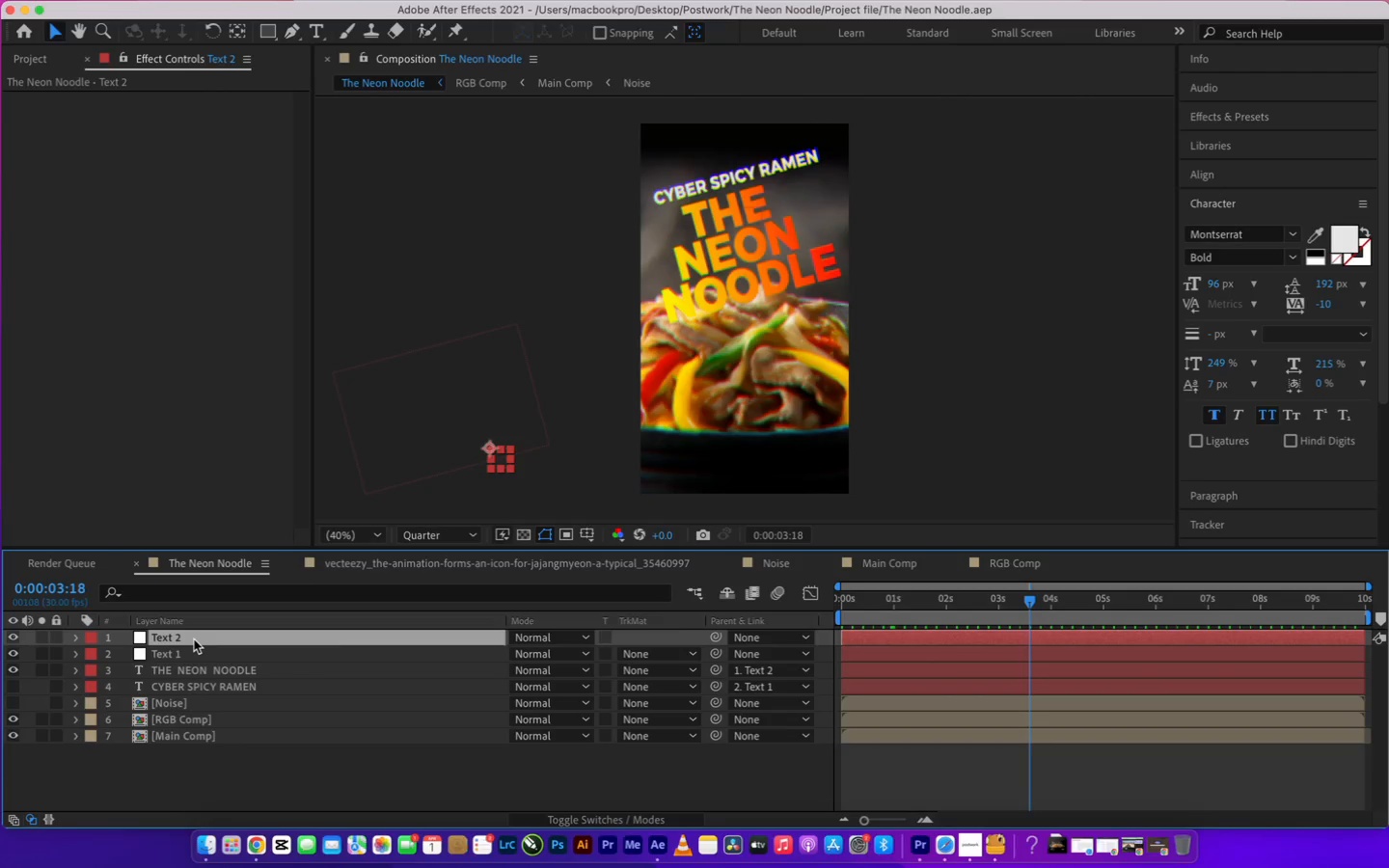 
key(U)
 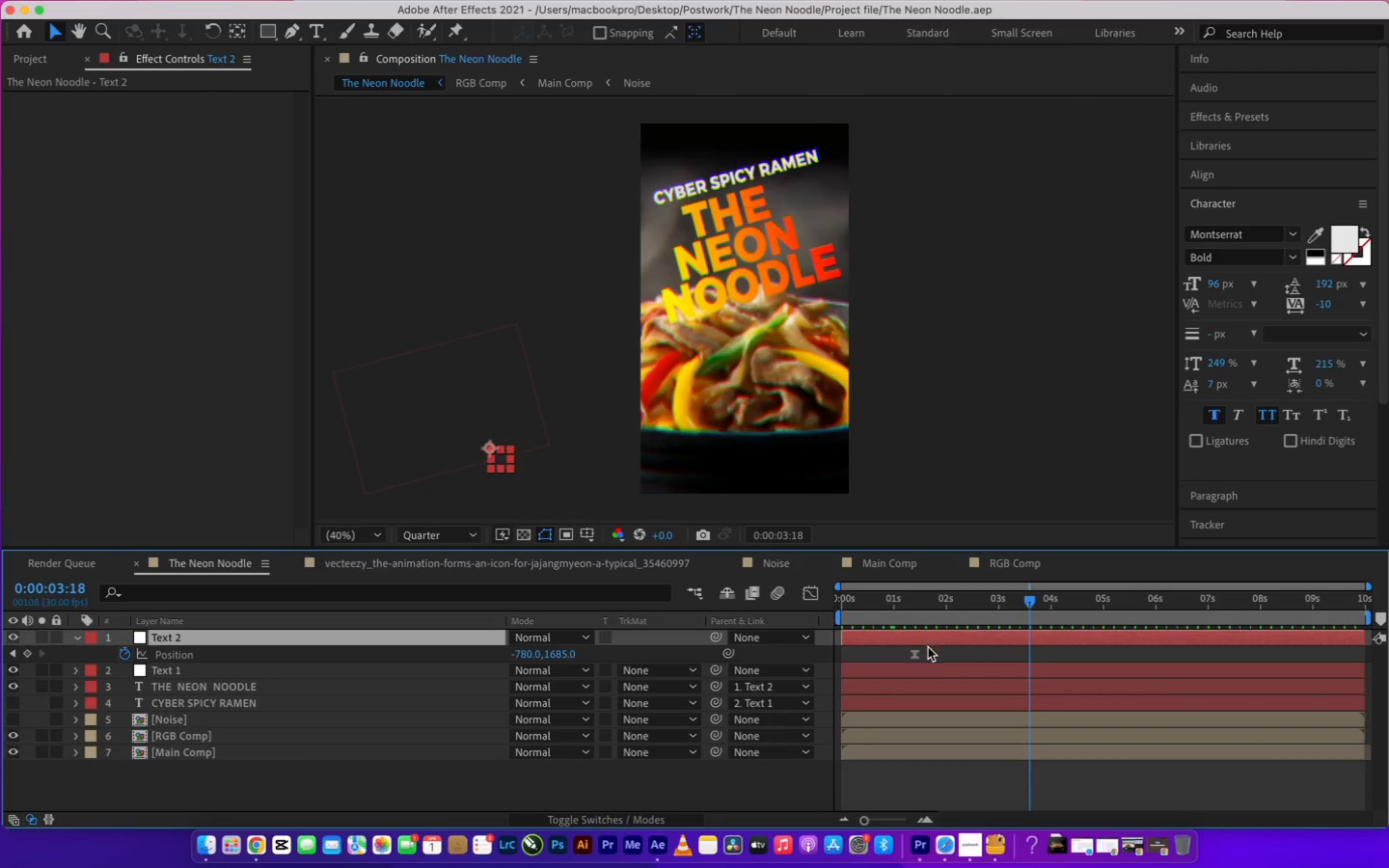 
scroll: coordinate [1032, 672], scroll_direction: up, amount: 16.0
 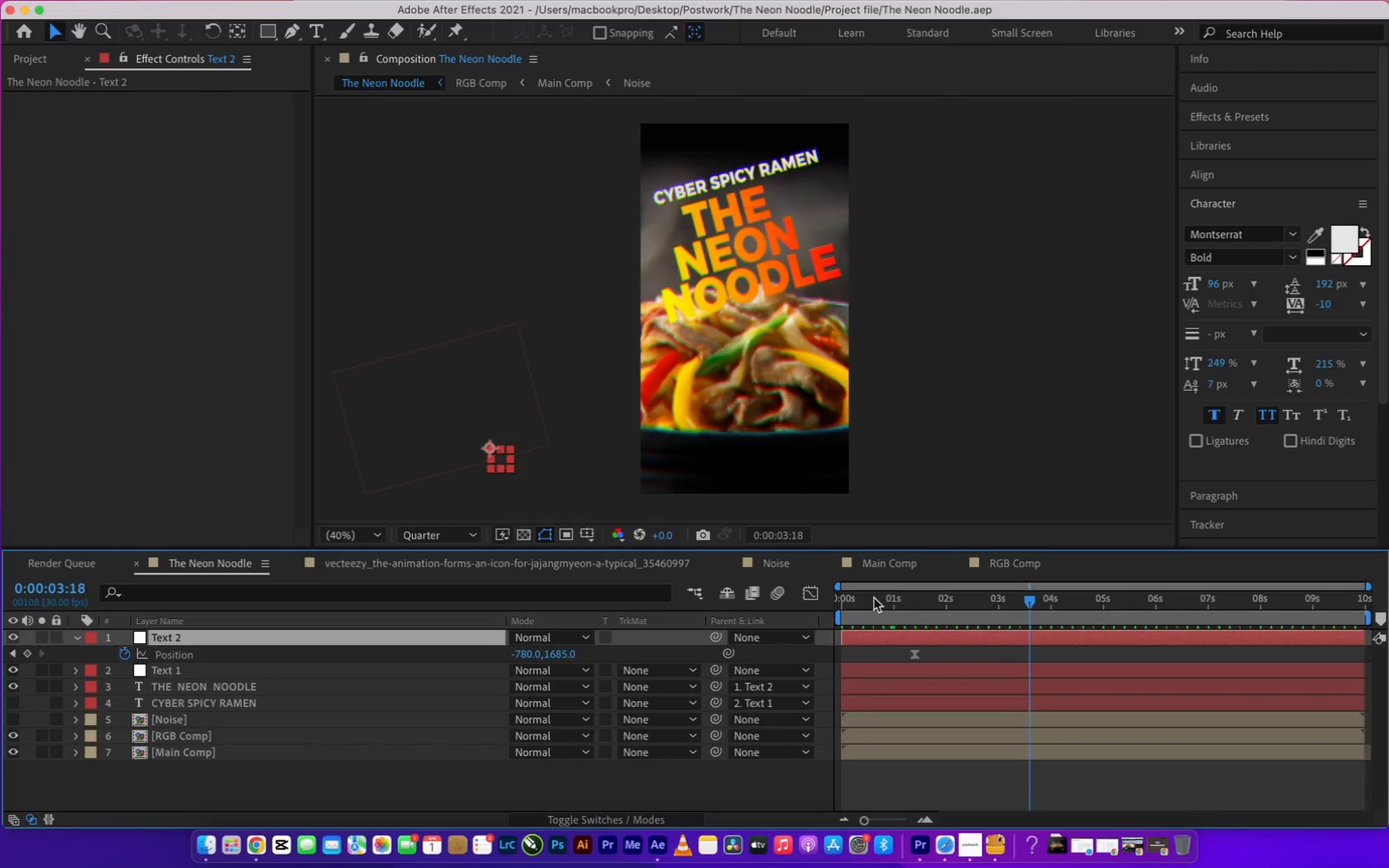 
left_click_drag(start_coordinate=[874, 598], to_coordinate=[861, 599])
 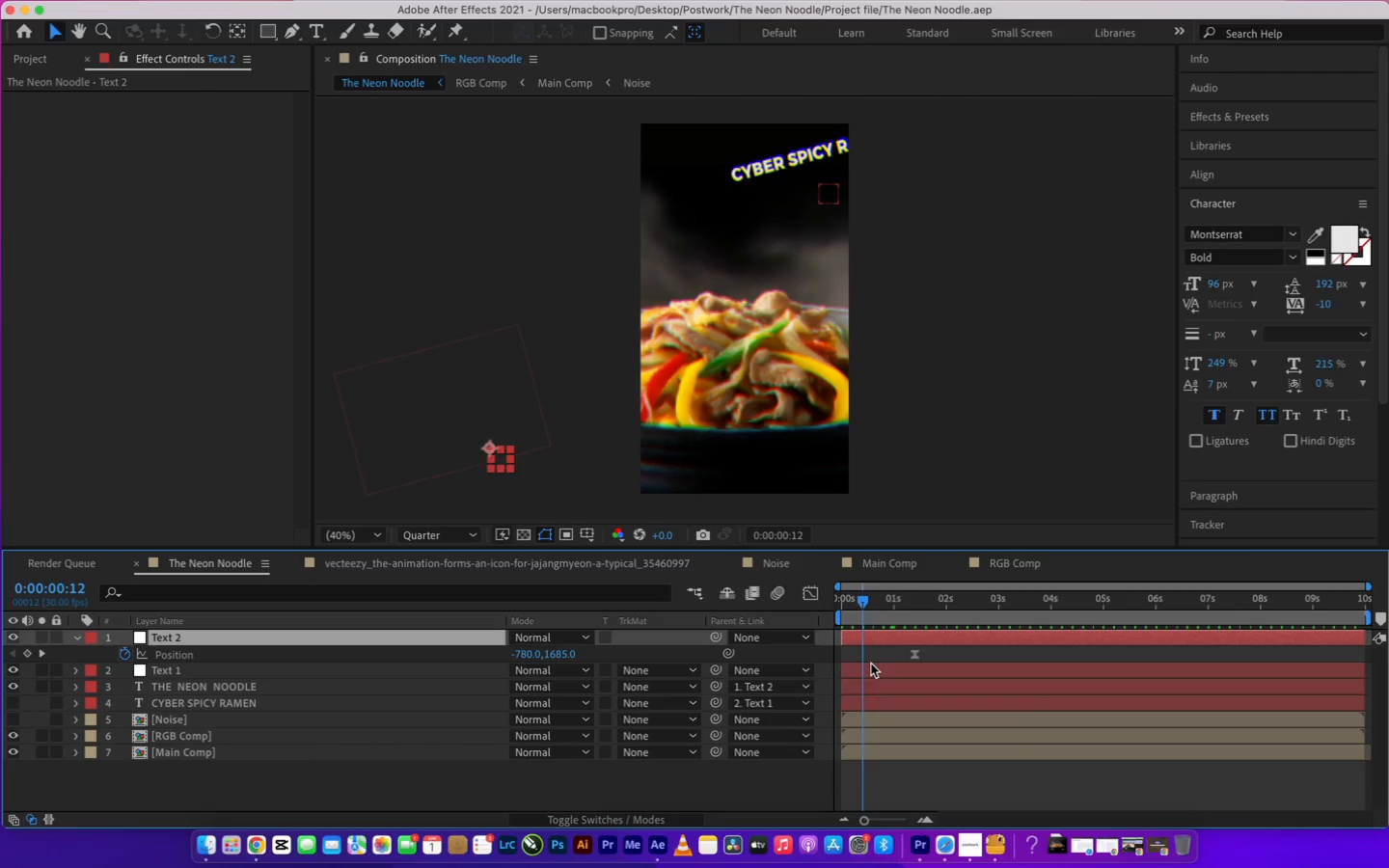 
left_click([869, 665])
 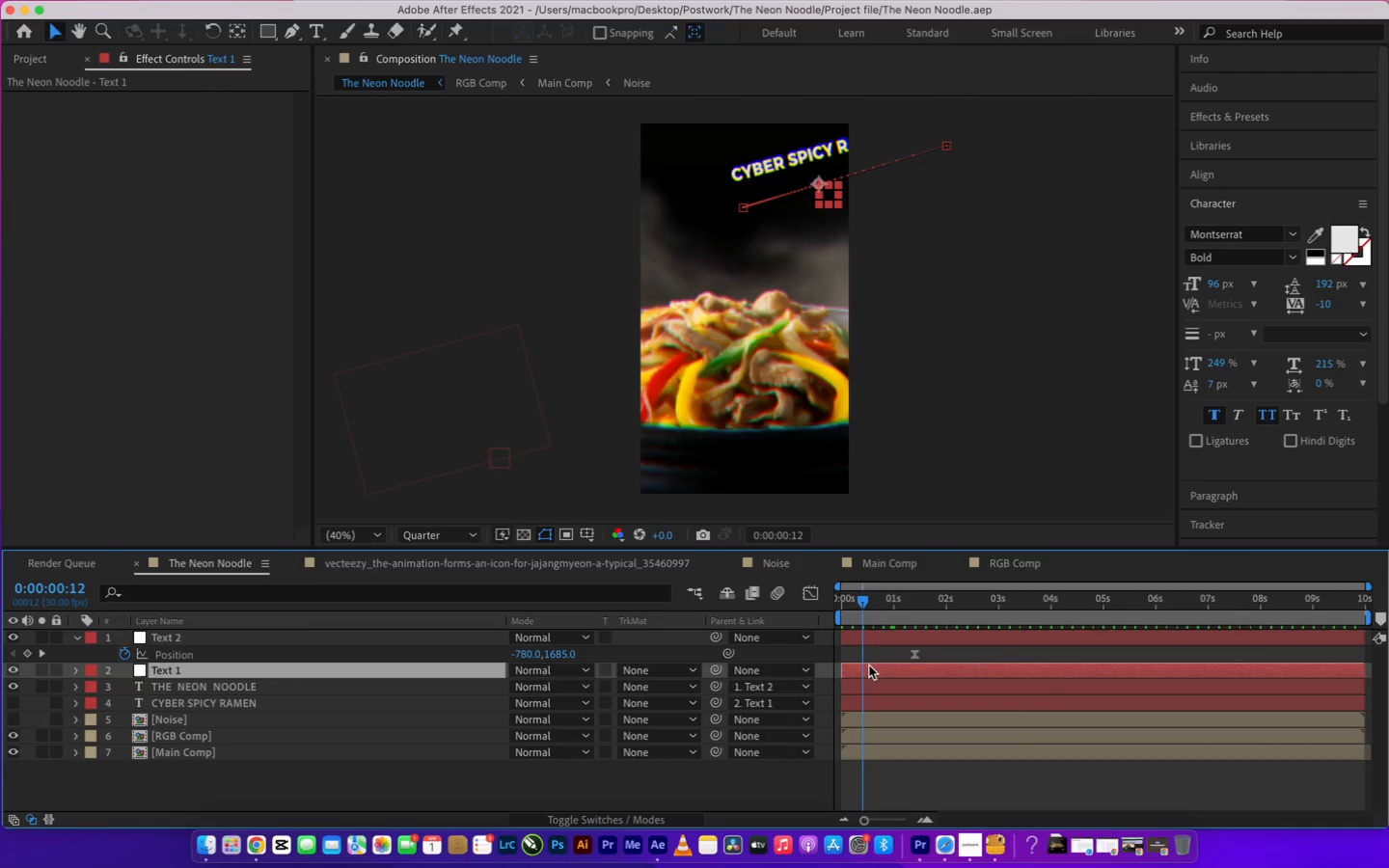 
key(U)
 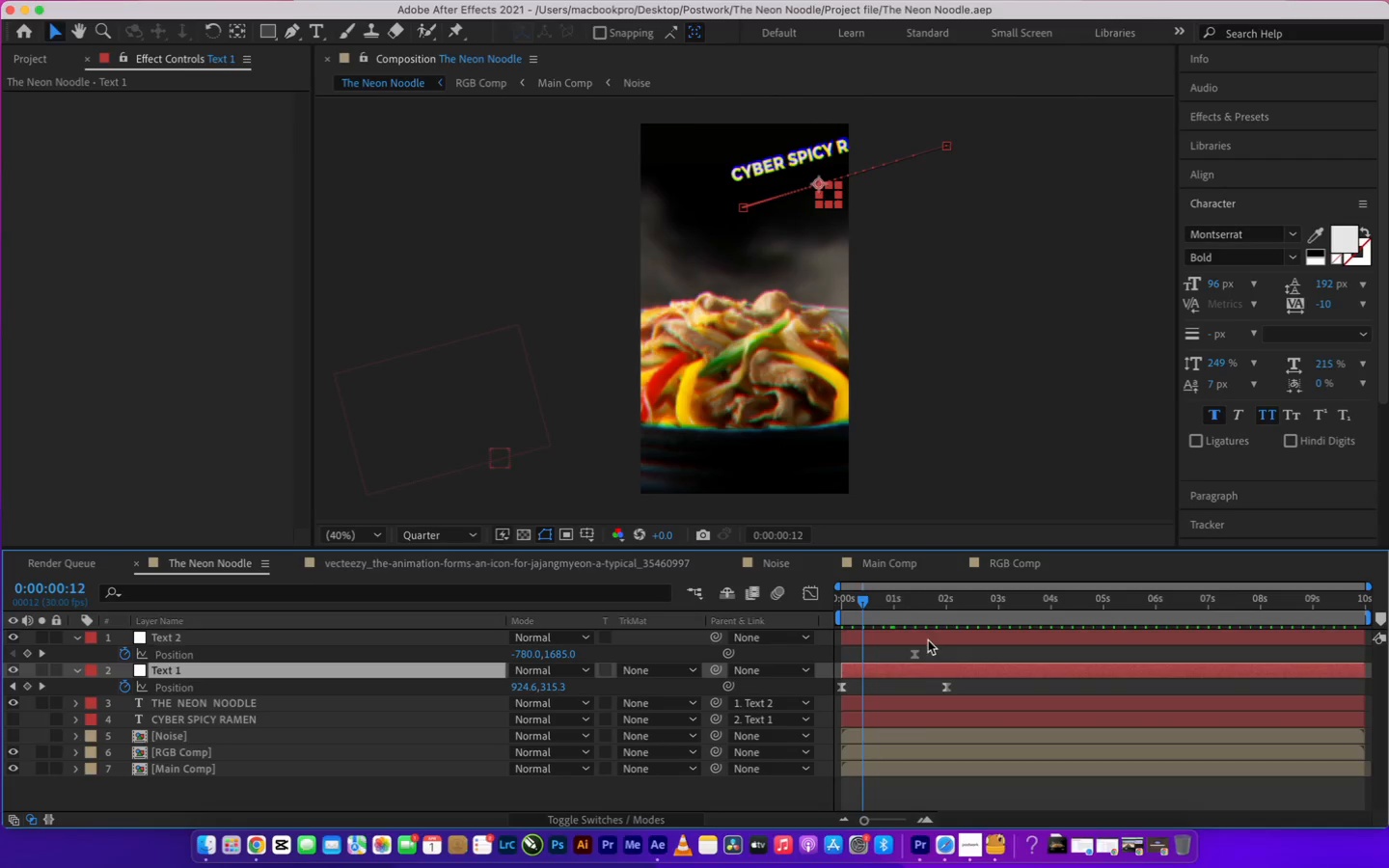 
left_click([924, 637])
 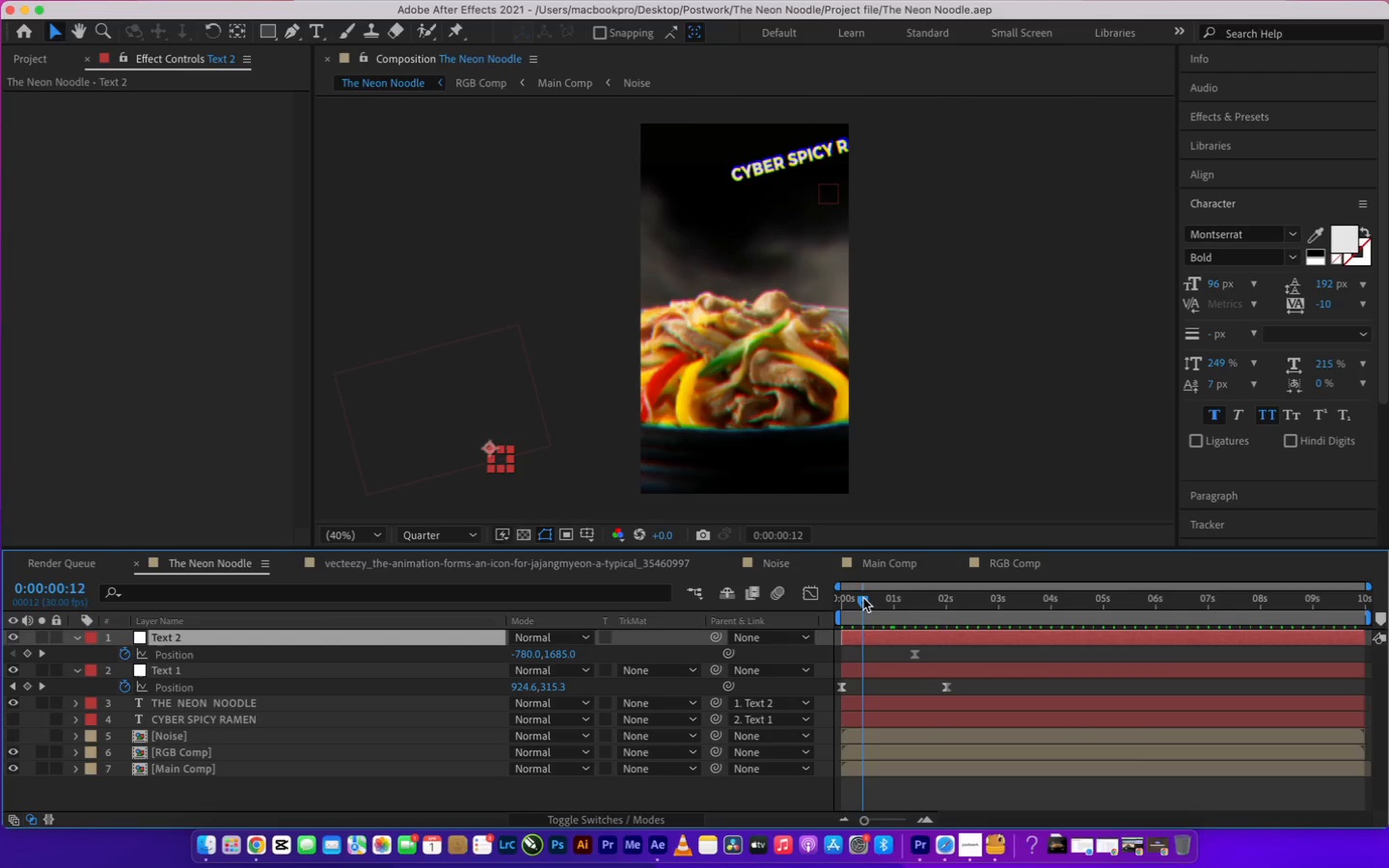 
left_click_drag(start_coordinate=[860, 597], to_coordinate=[941, 610])
 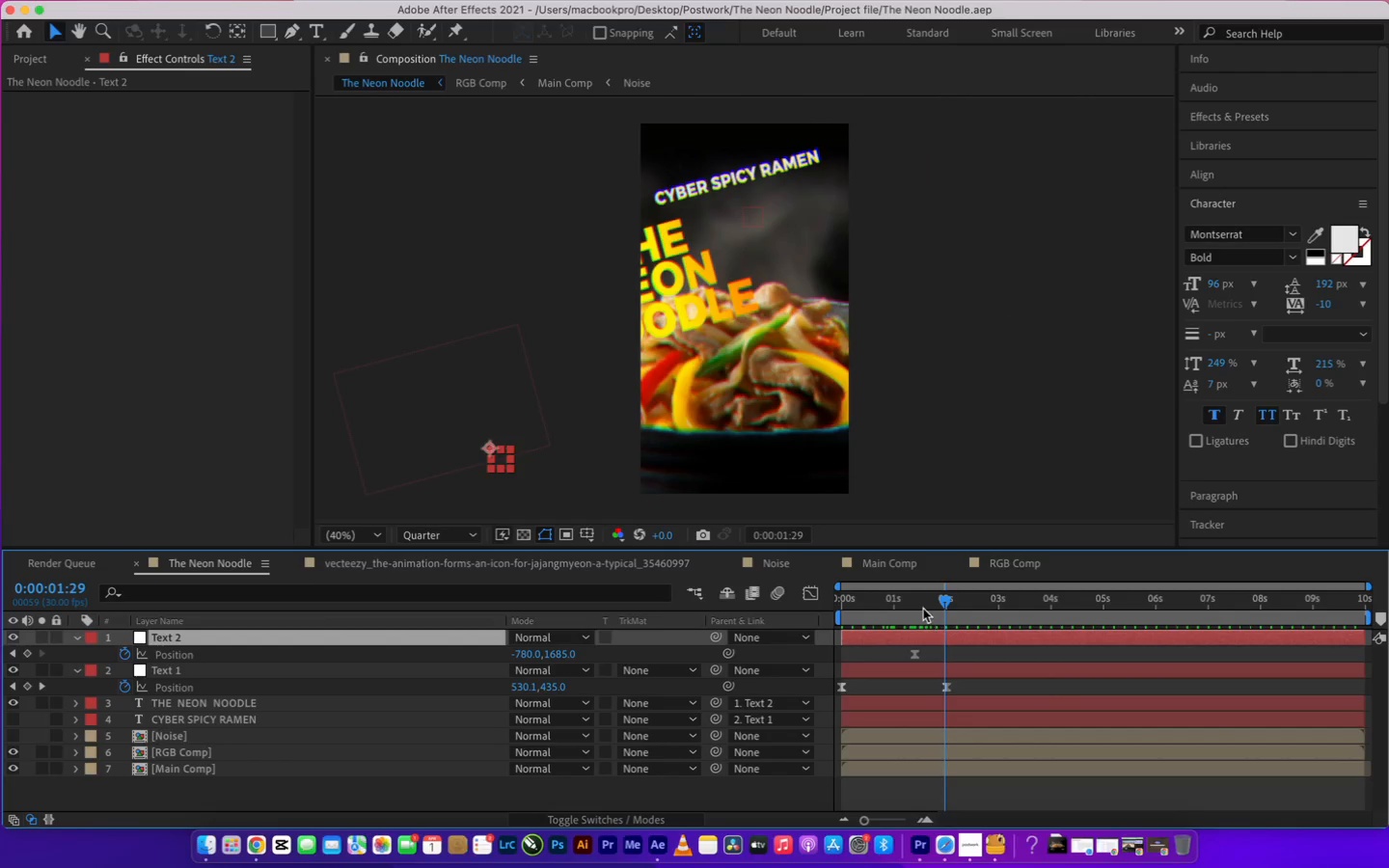 
left_click_drag(start_coordinate=[943, 685], to_coordinate=[930, 685])
 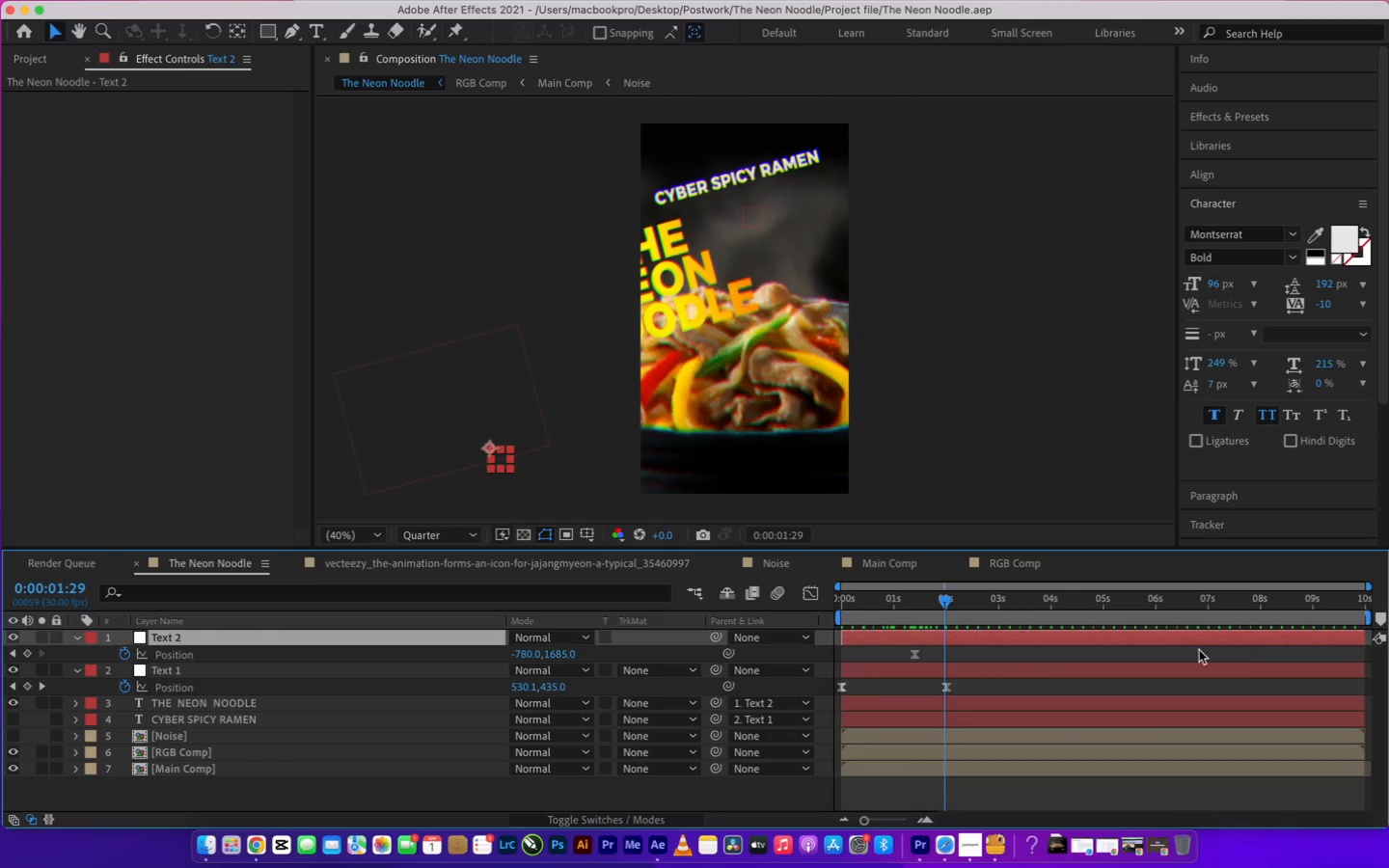 
scroll: coordinate [1020, 617], scroll_direction: down, amount: 6.0
 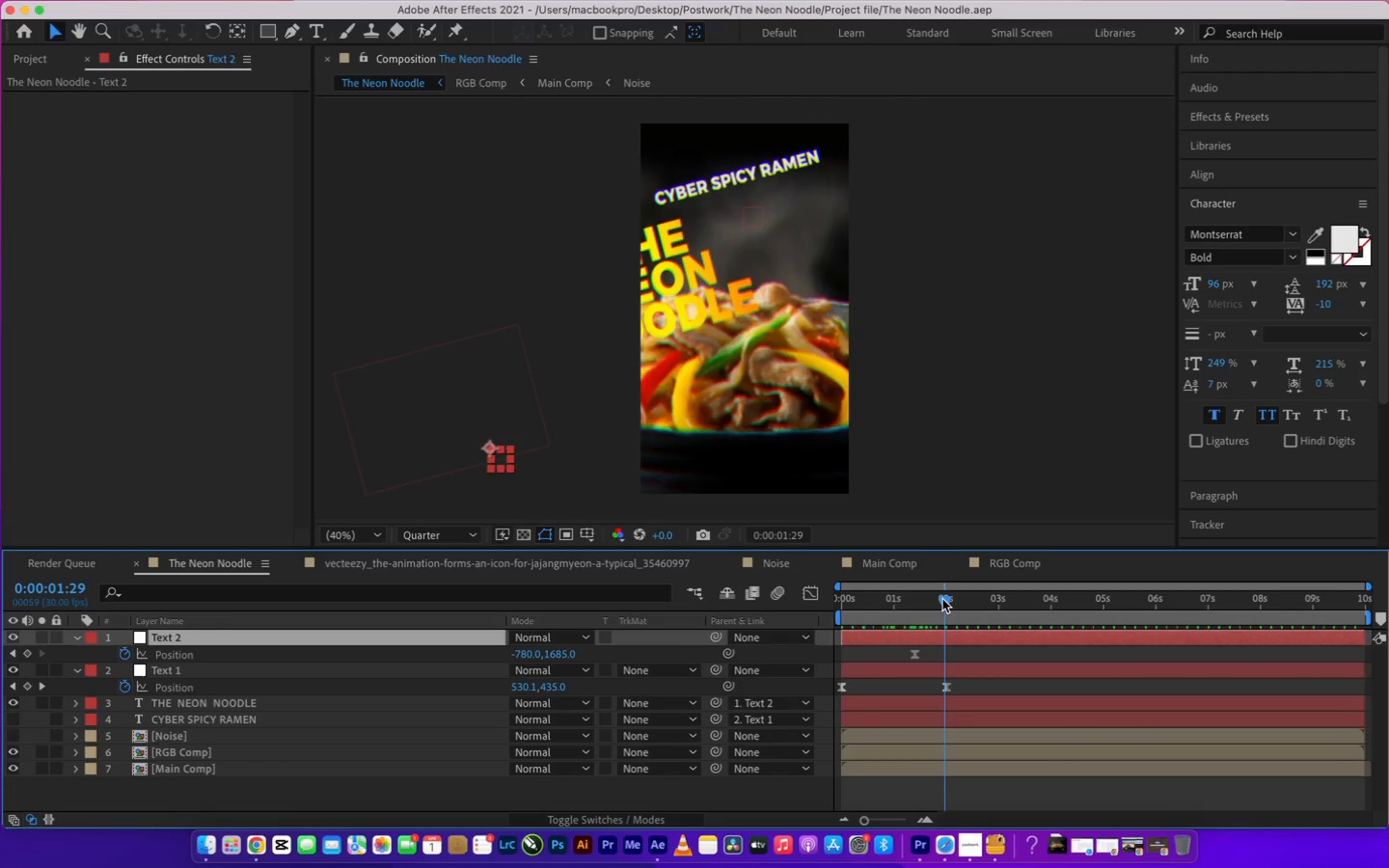 
left_click_drag(start_coordinate=[942, 598], to_coordinate=[1162, 616])
 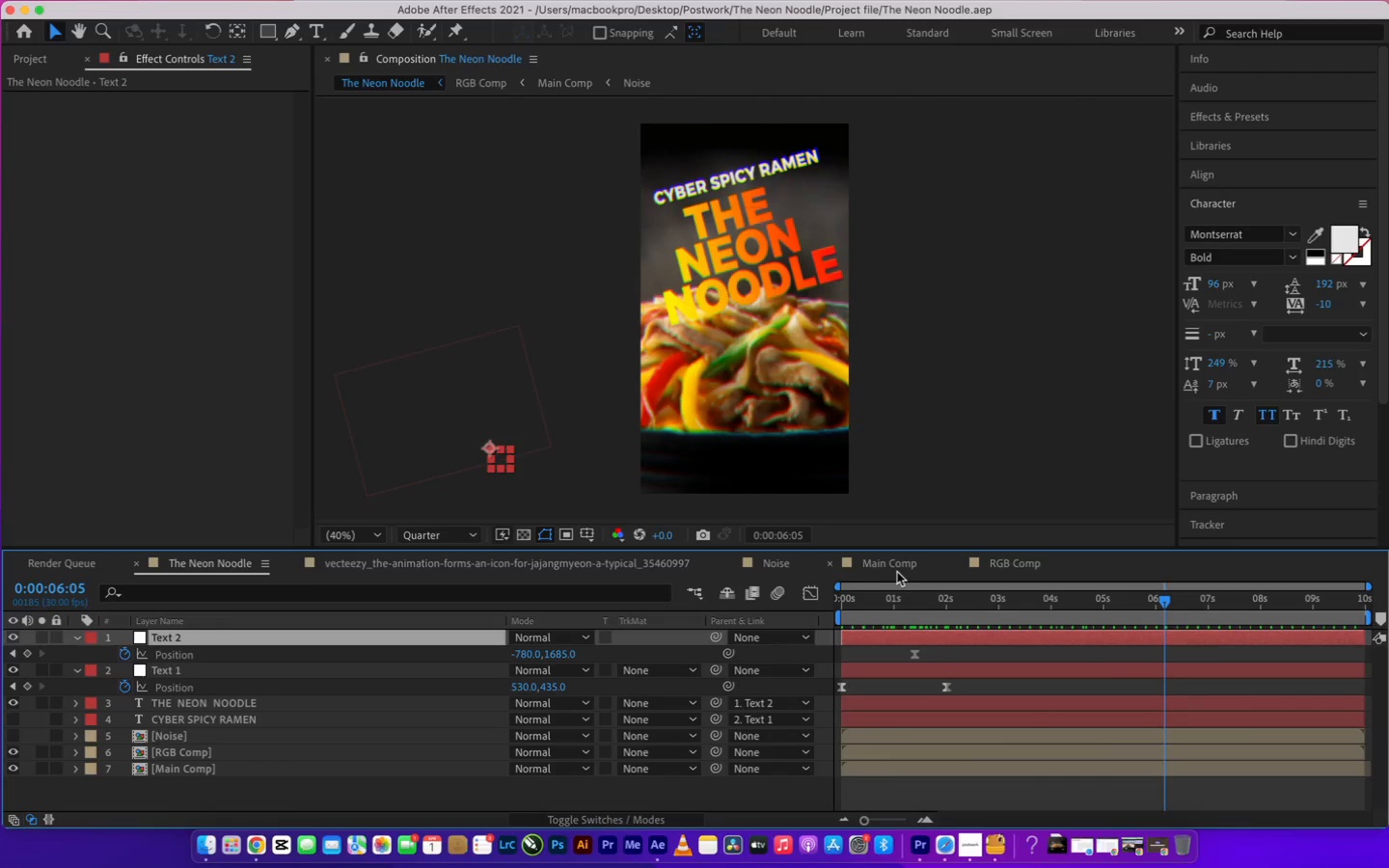 
left_click([895, 565])
 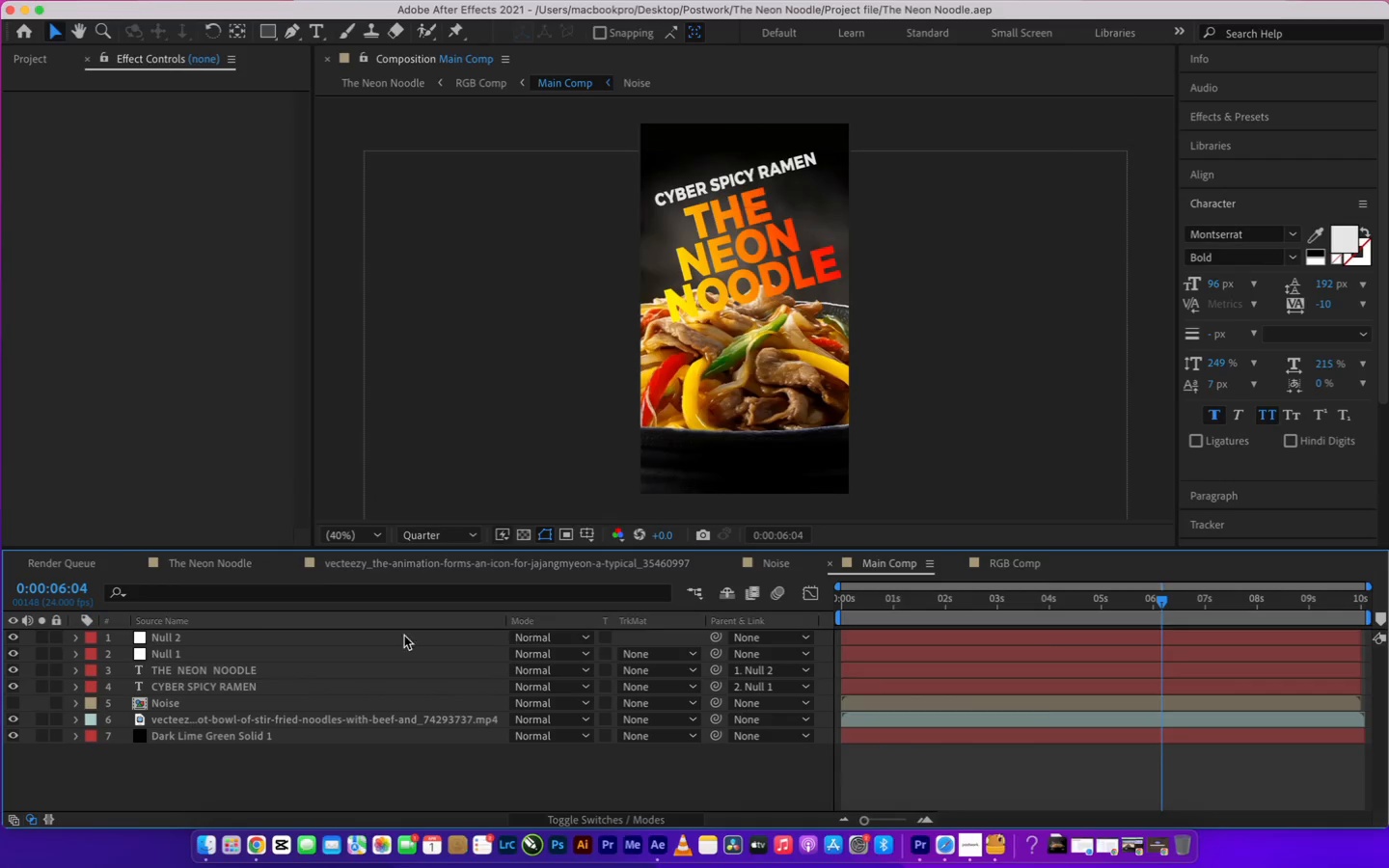 
left_click([378, 636])
 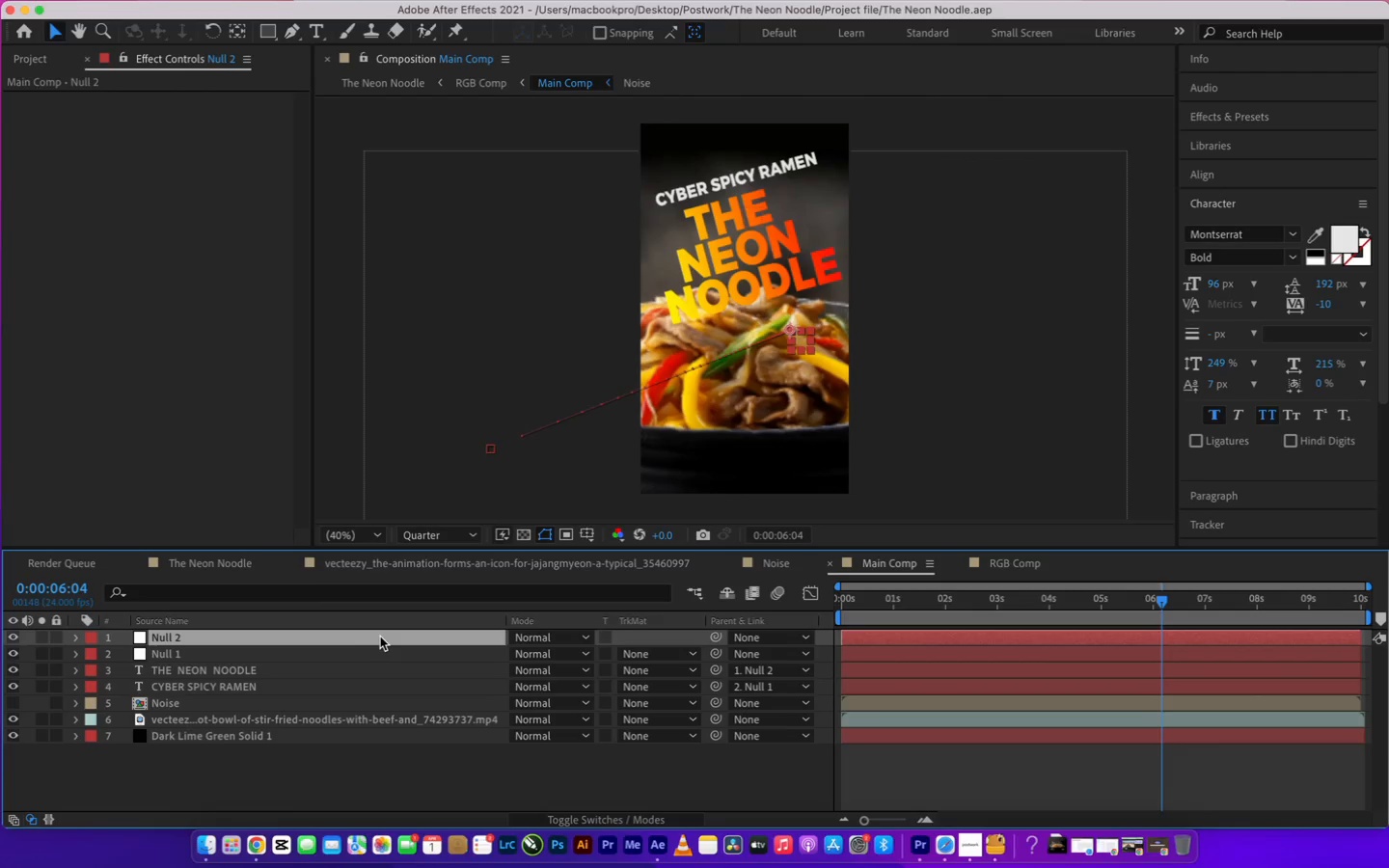 
key(U)
 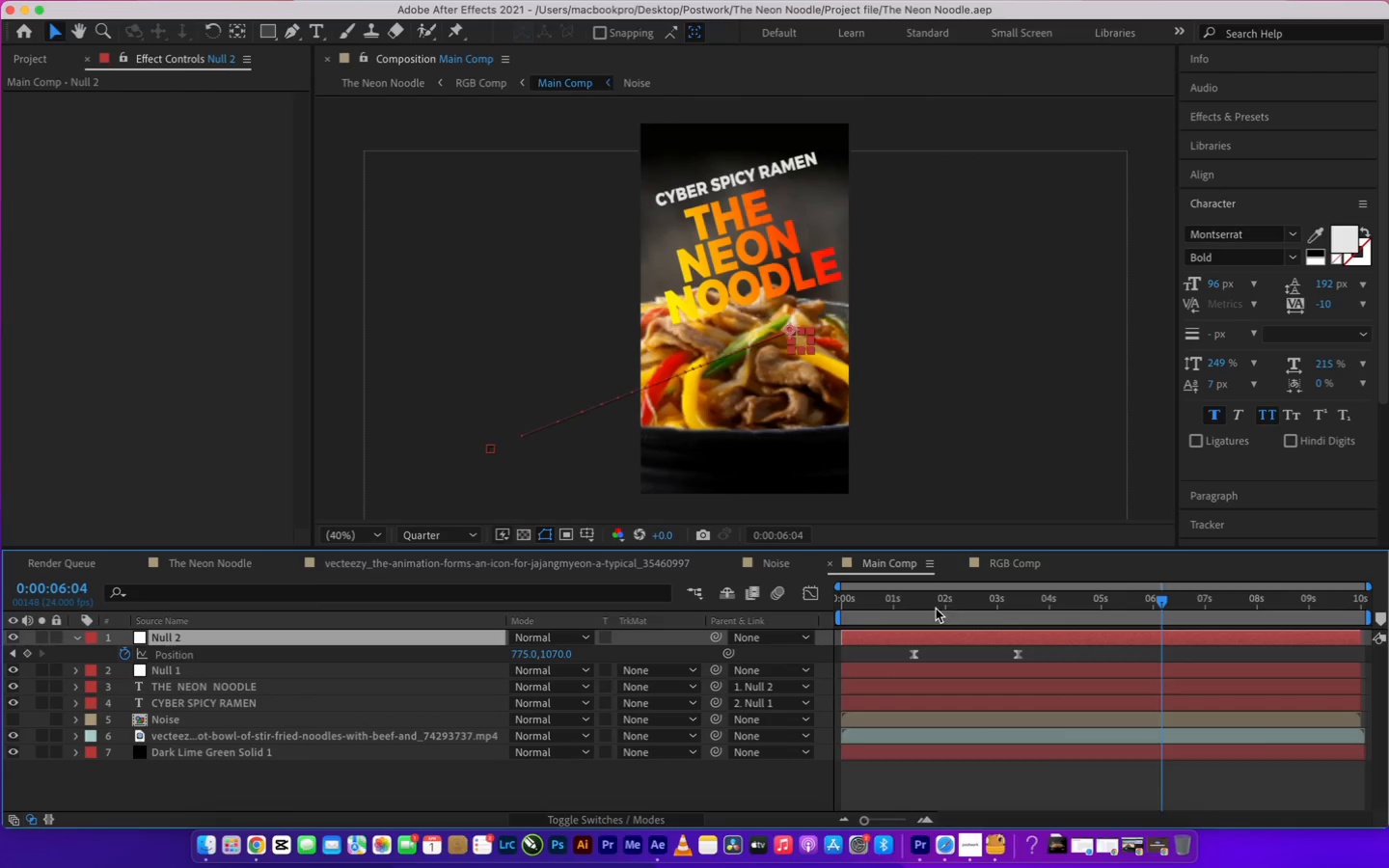 
left_click_drag(start_coordinate=[911, 600], to_coordinate=[952, 610])
 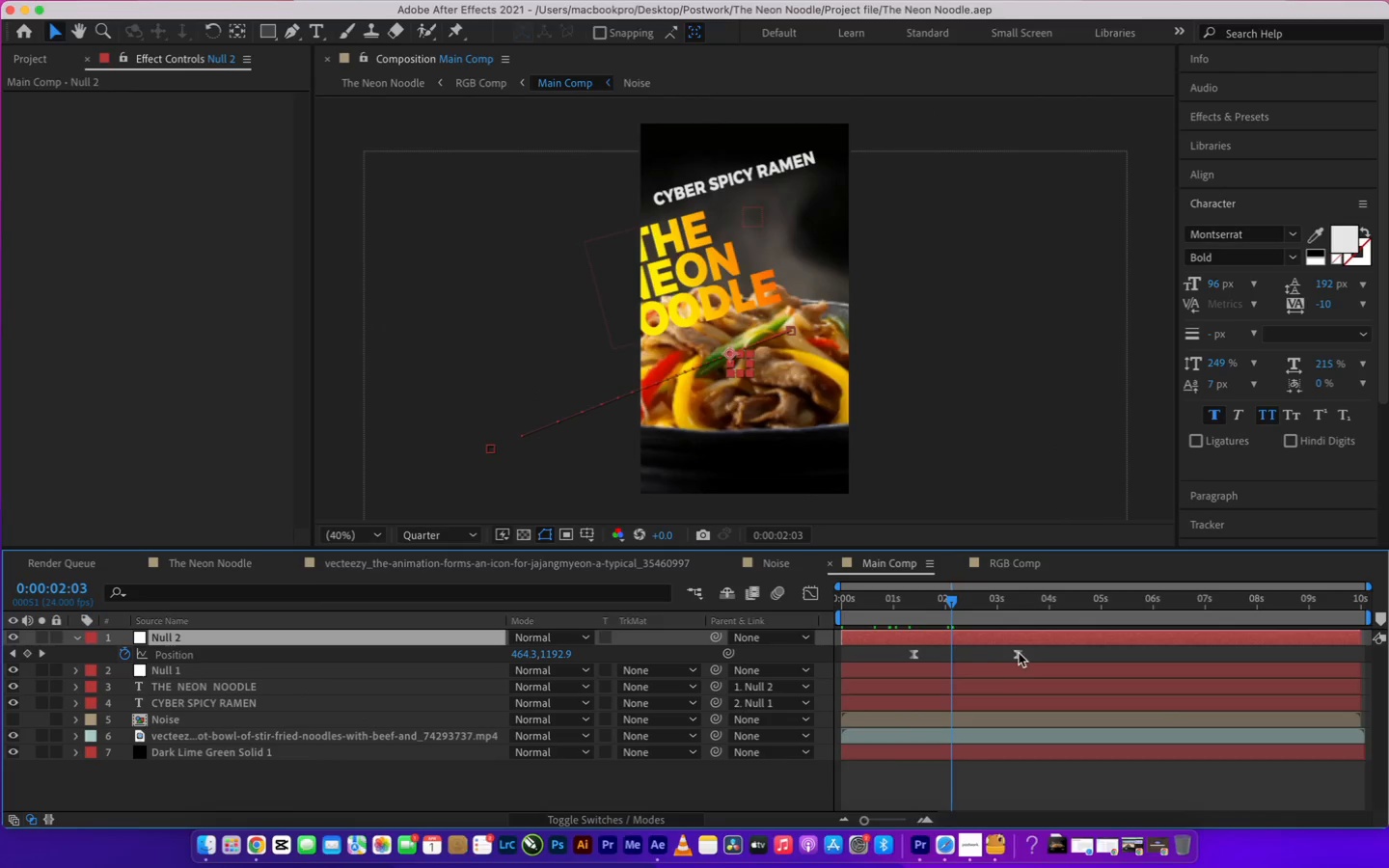 
left_click_drag(start_coordinate=[1016, 656], to_coordinate=[954, 658])
 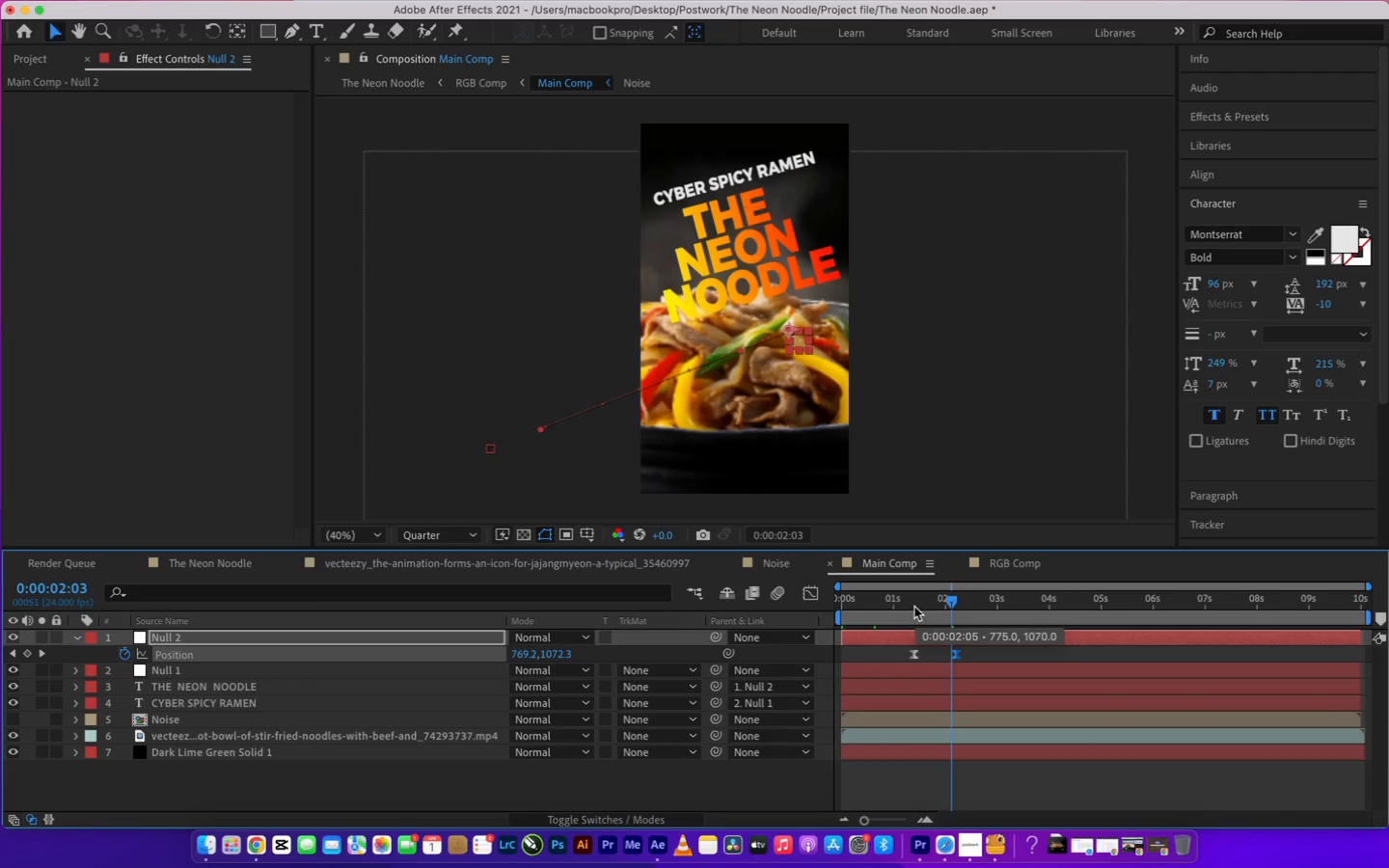 
left_click_drag(start_coordinate=[913, 607], to_coordinate=[838, 607])
 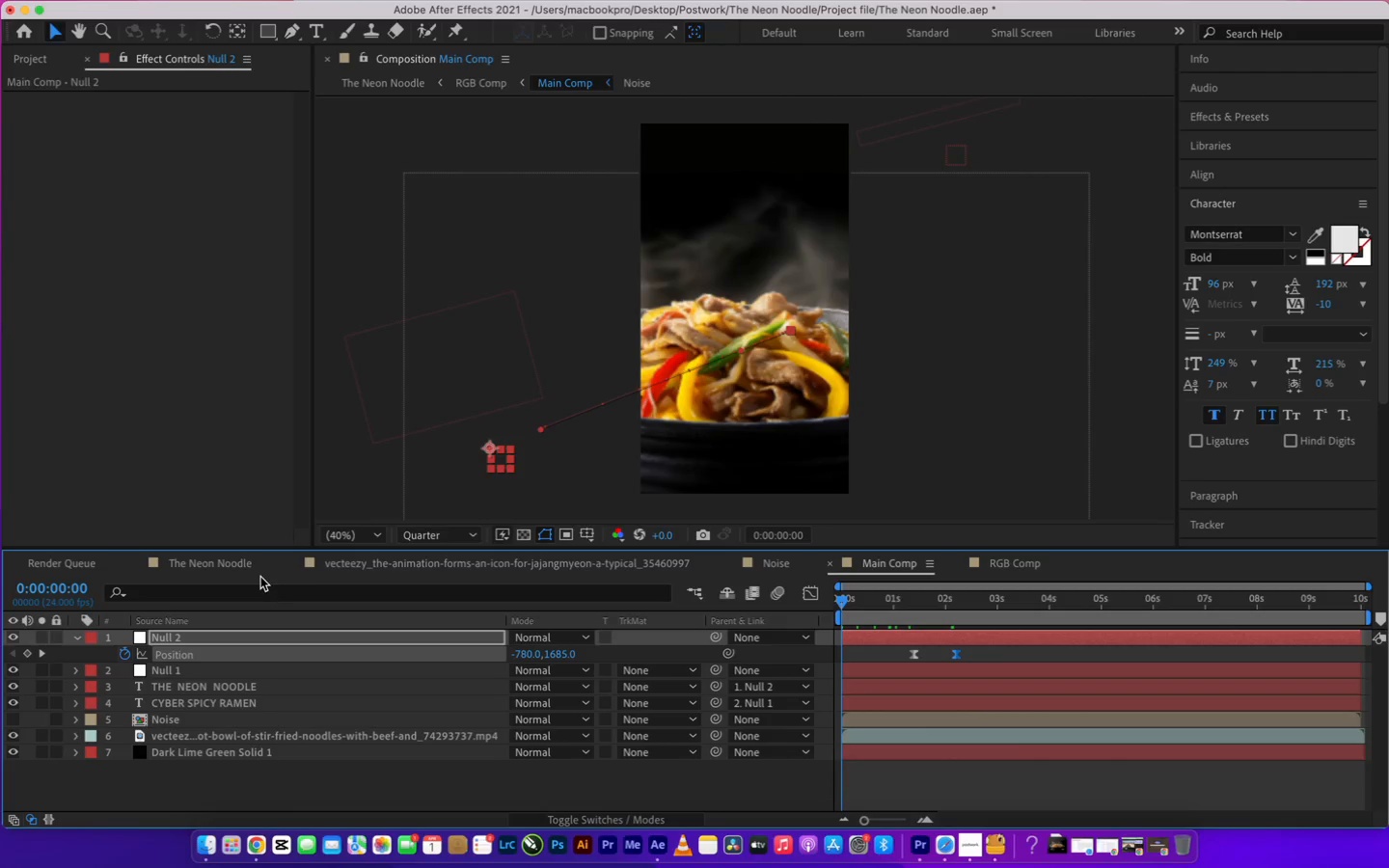 
left_click([231, 563])
 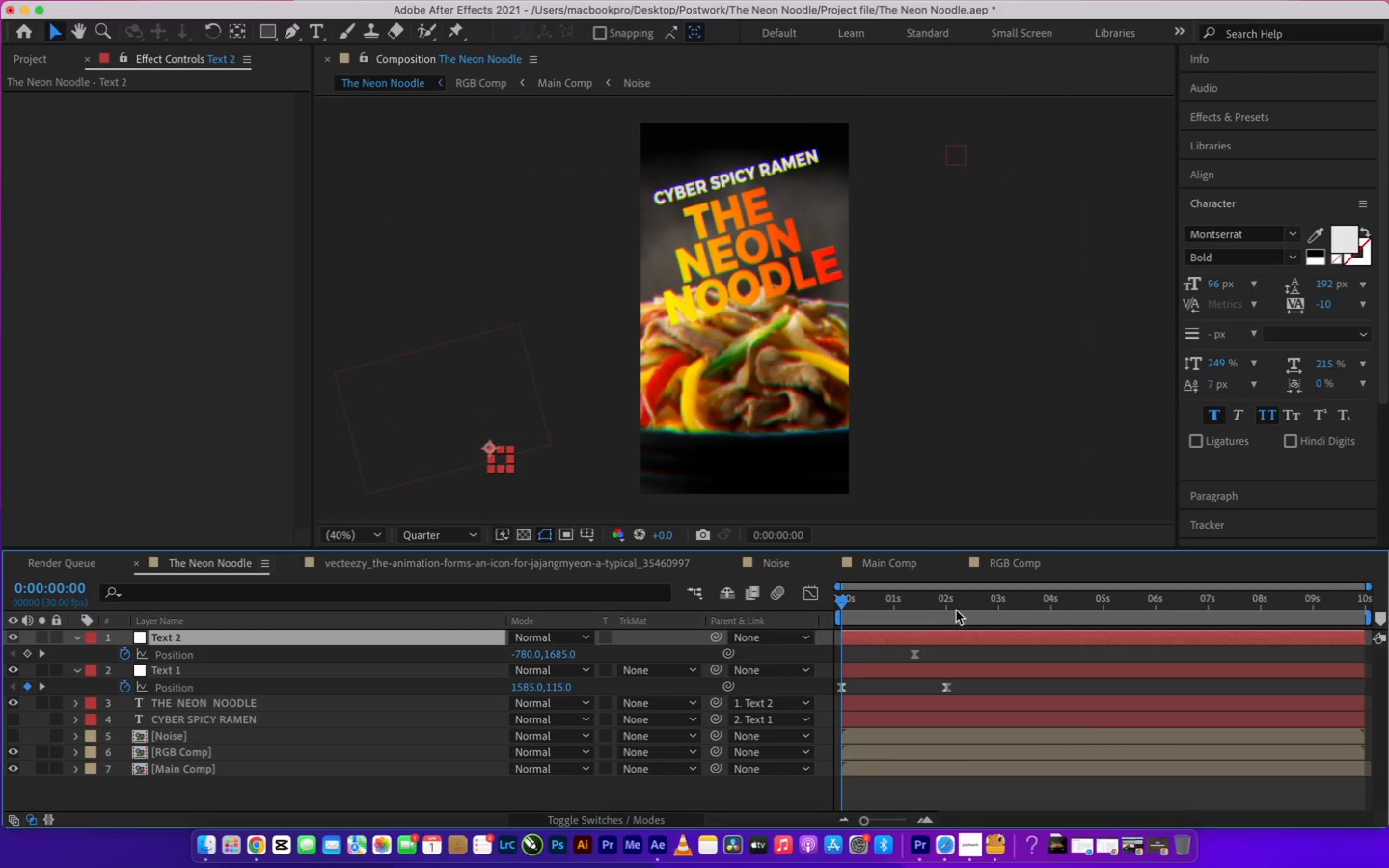 
key(Space)
 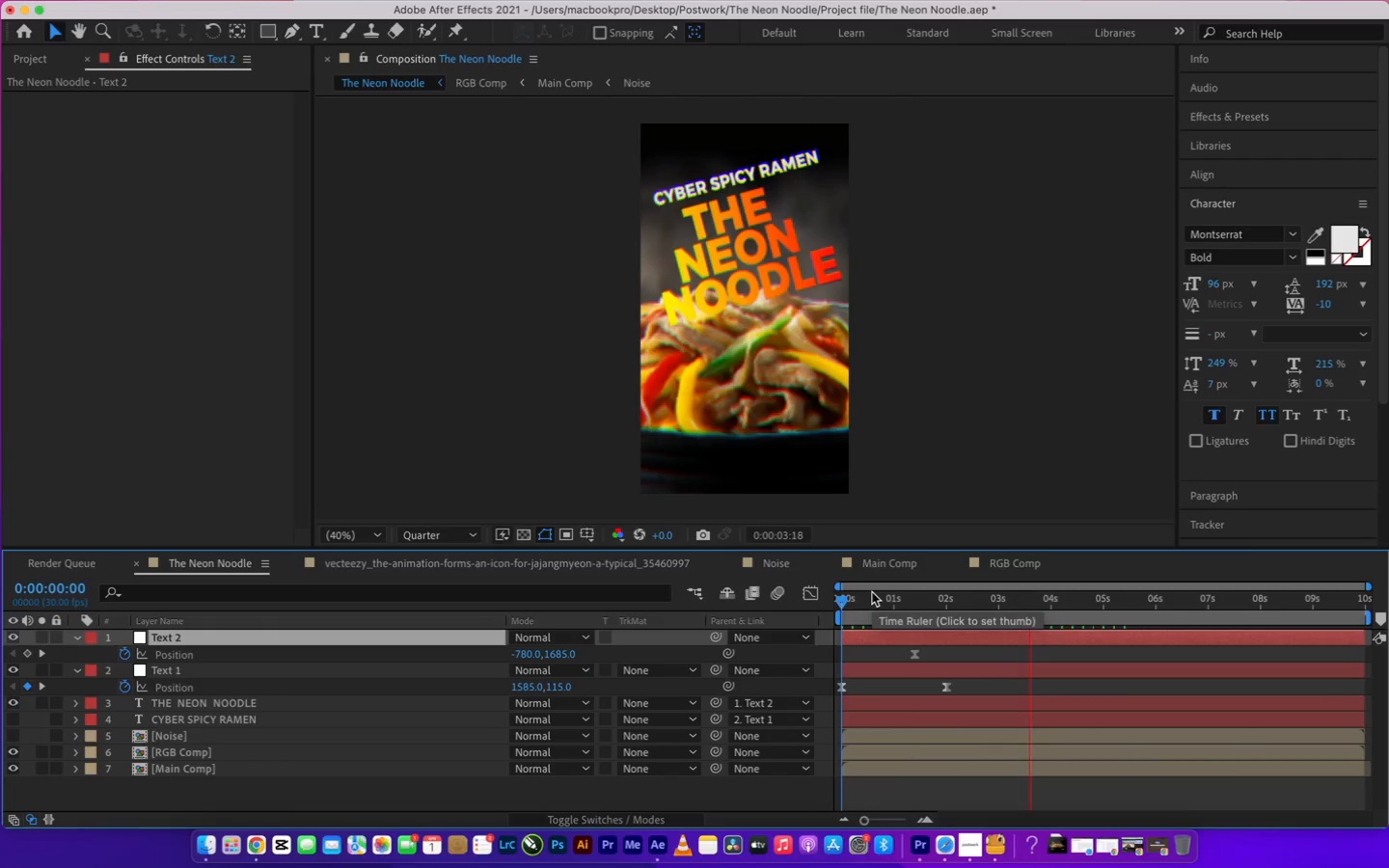 
wait(6.31)
 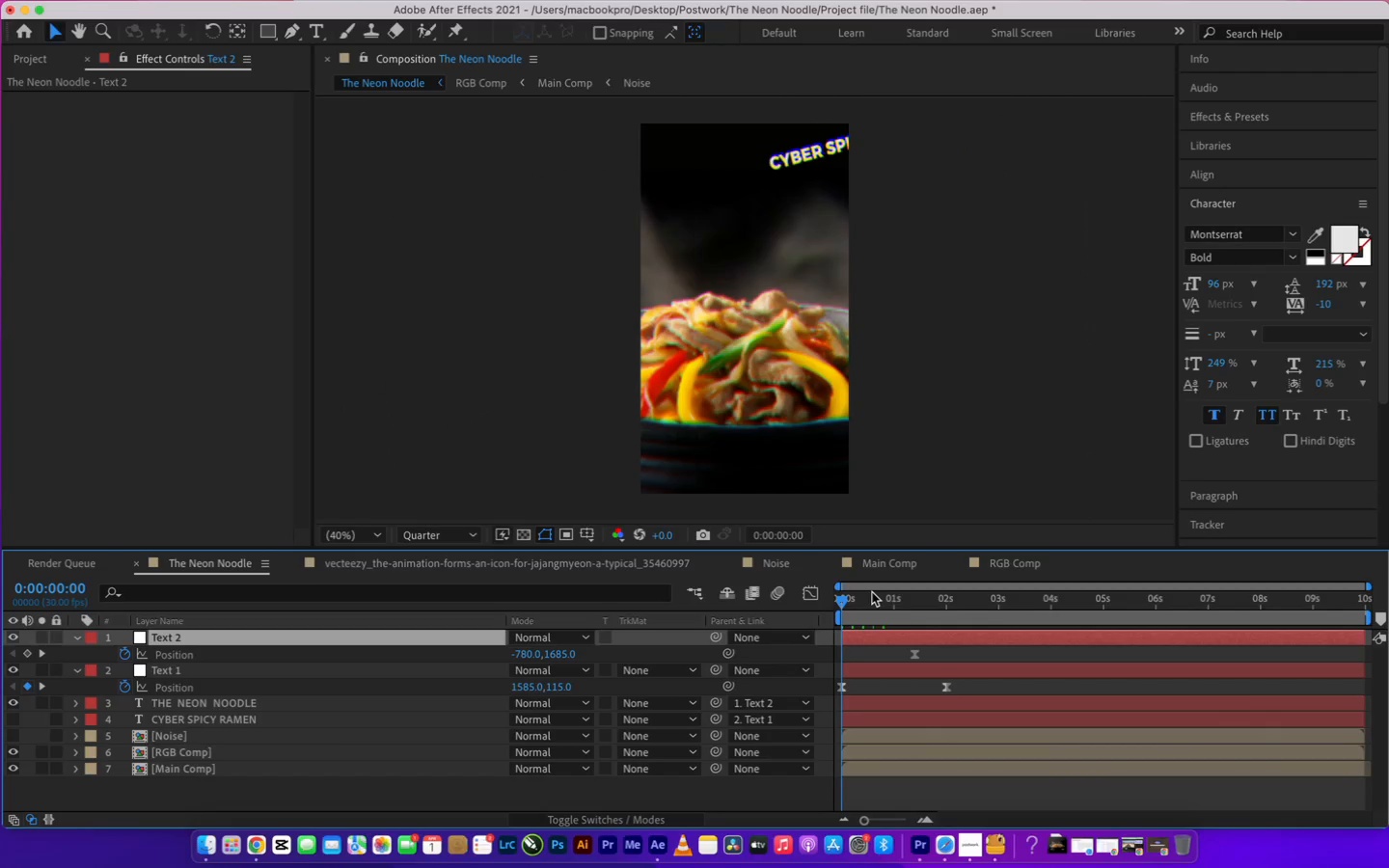 
key(Space)
 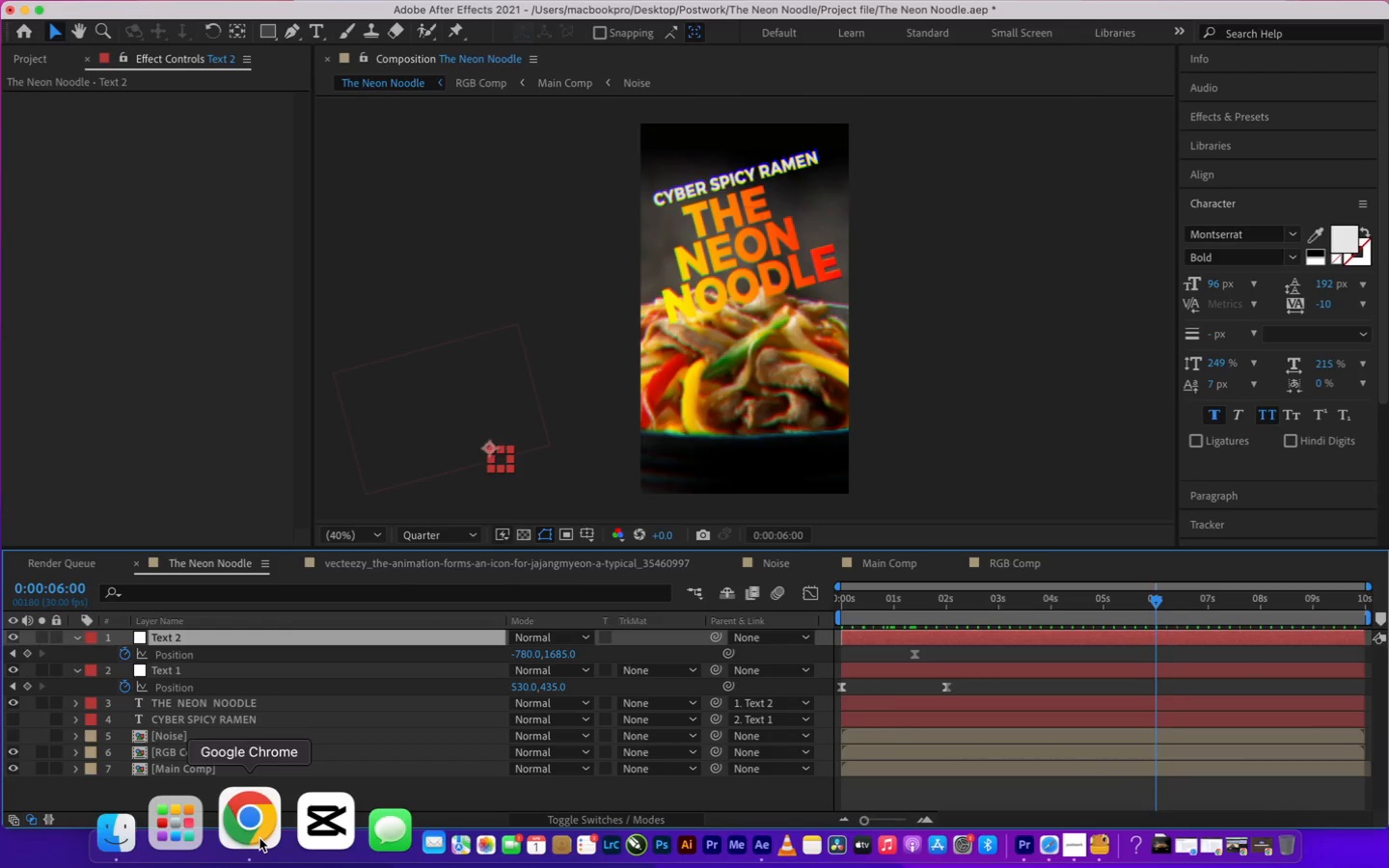 
wait(7.72)
 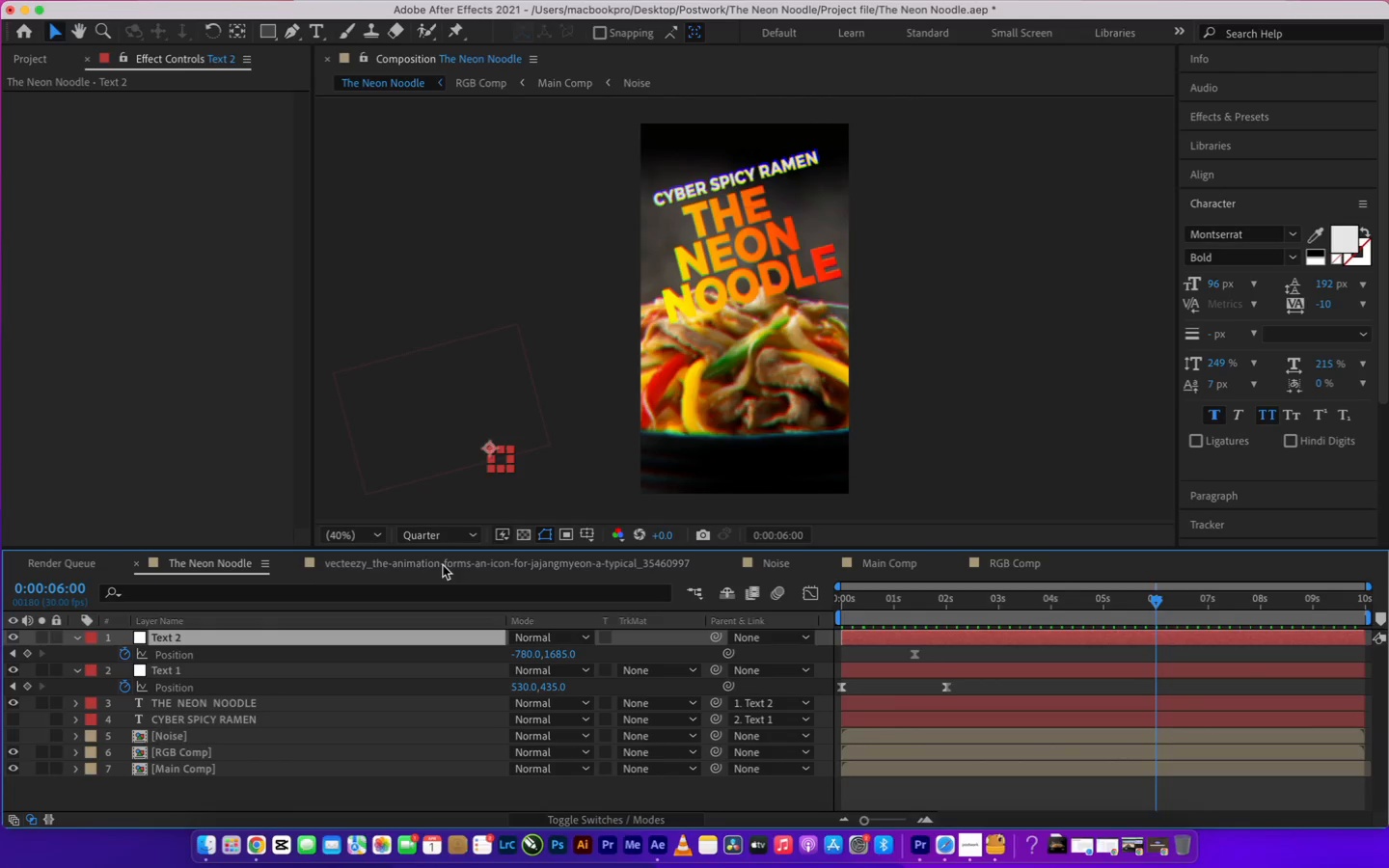 
left_click([963, 836])